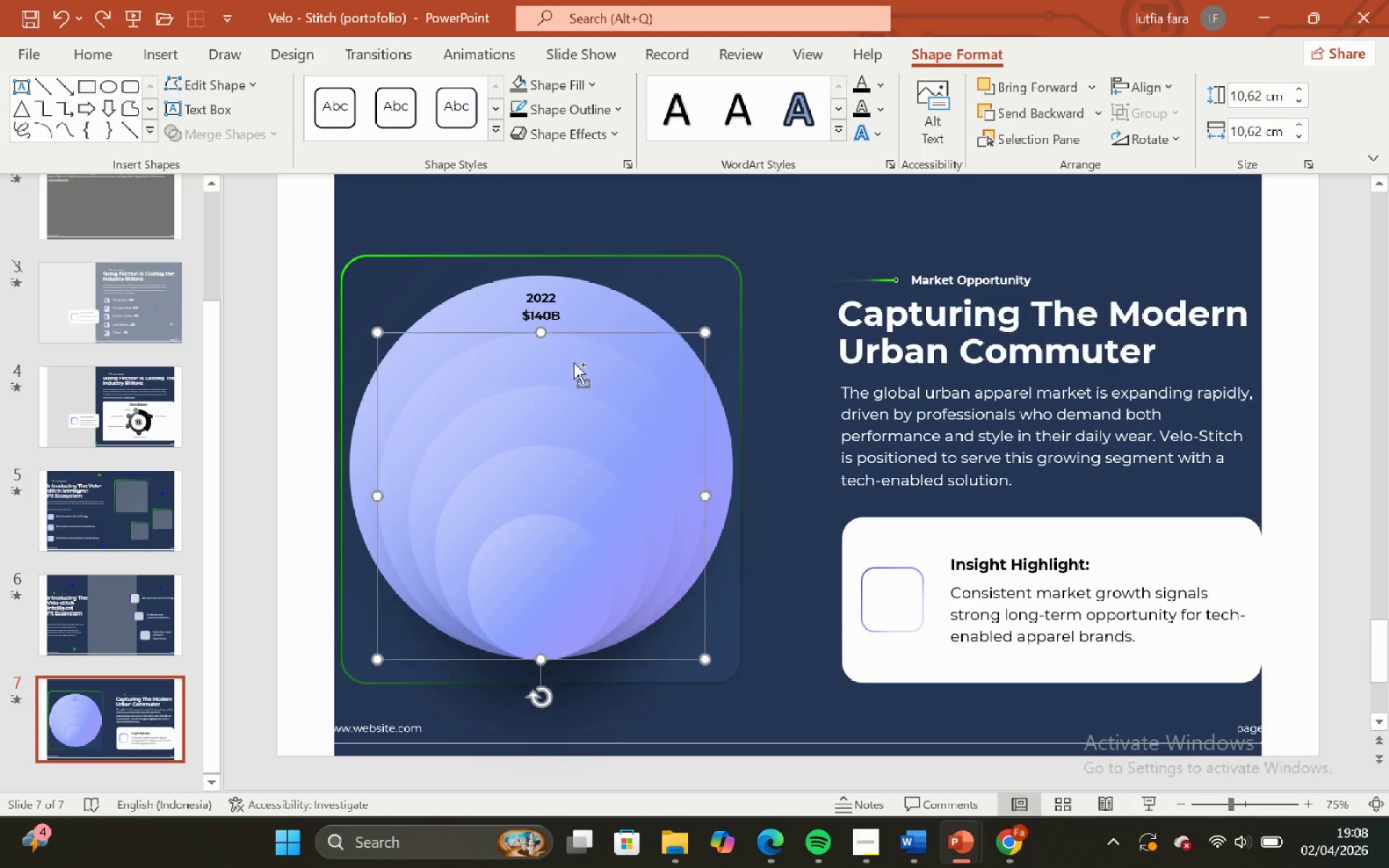 
key(Control+Z)
 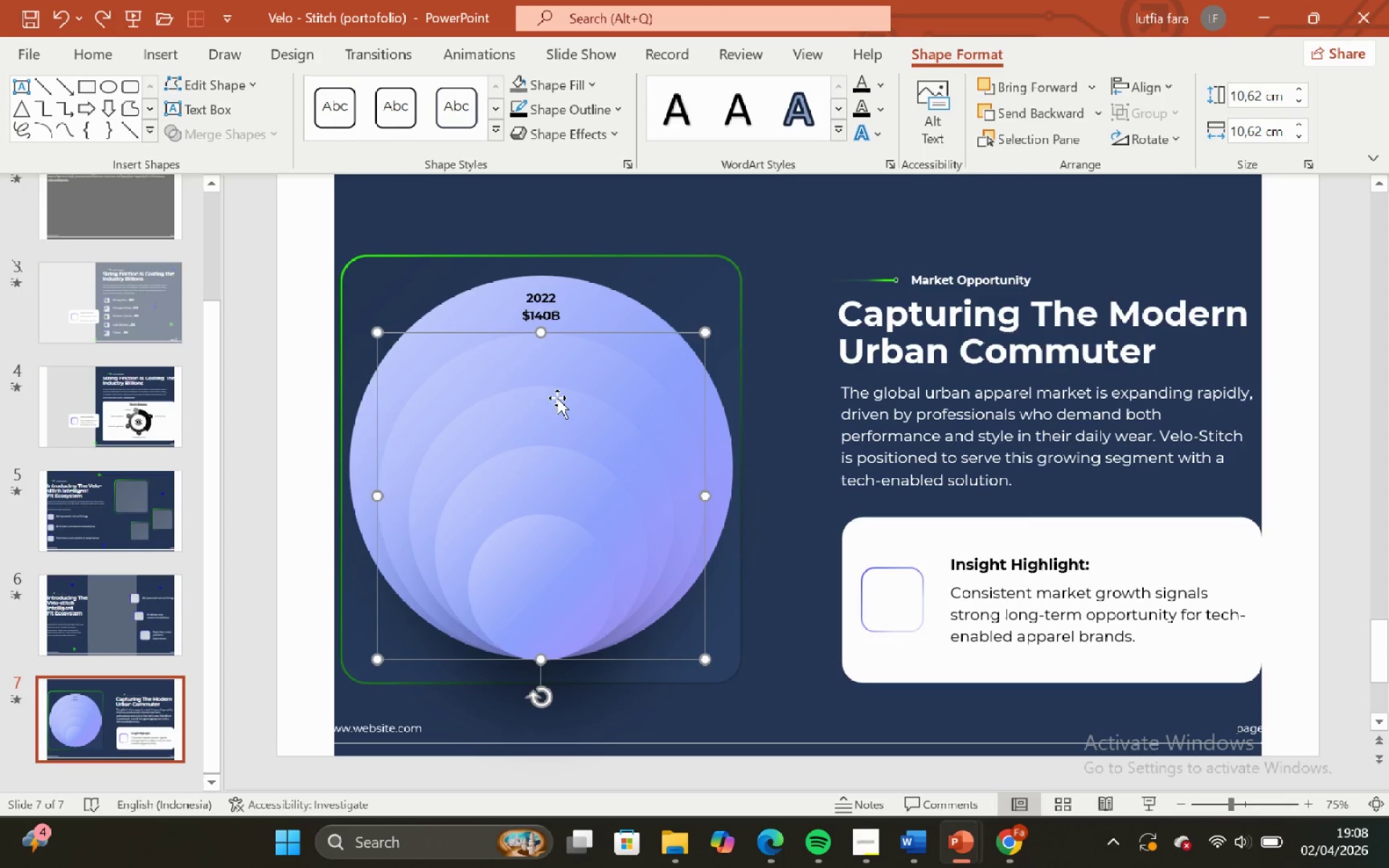 
left_click([553, 404])
 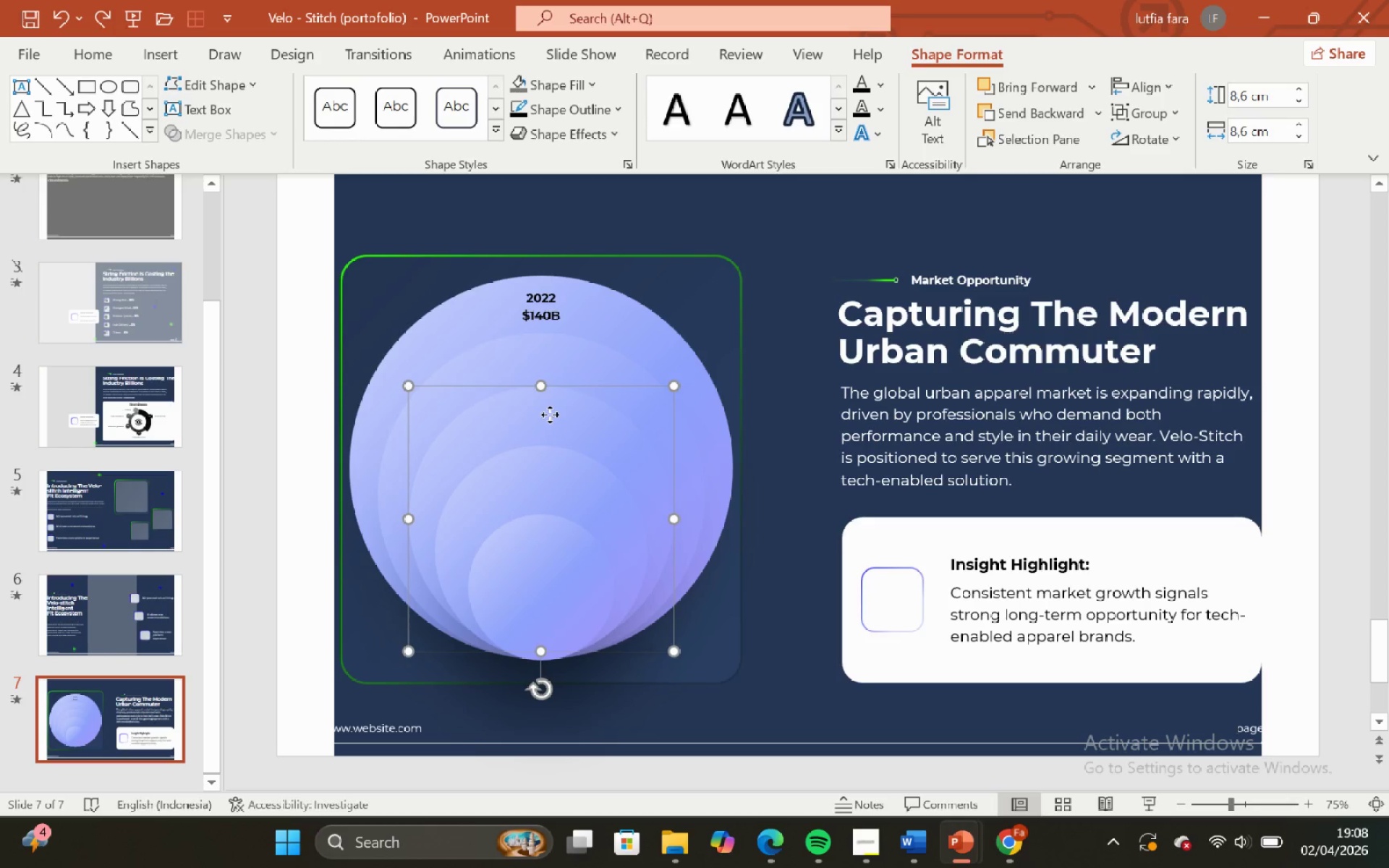 
hold_key(key=ShiftLeft, duration=1.5)
left_click_drag(start_coordinate=[550, 414], to_coordinate=[549, 423])
 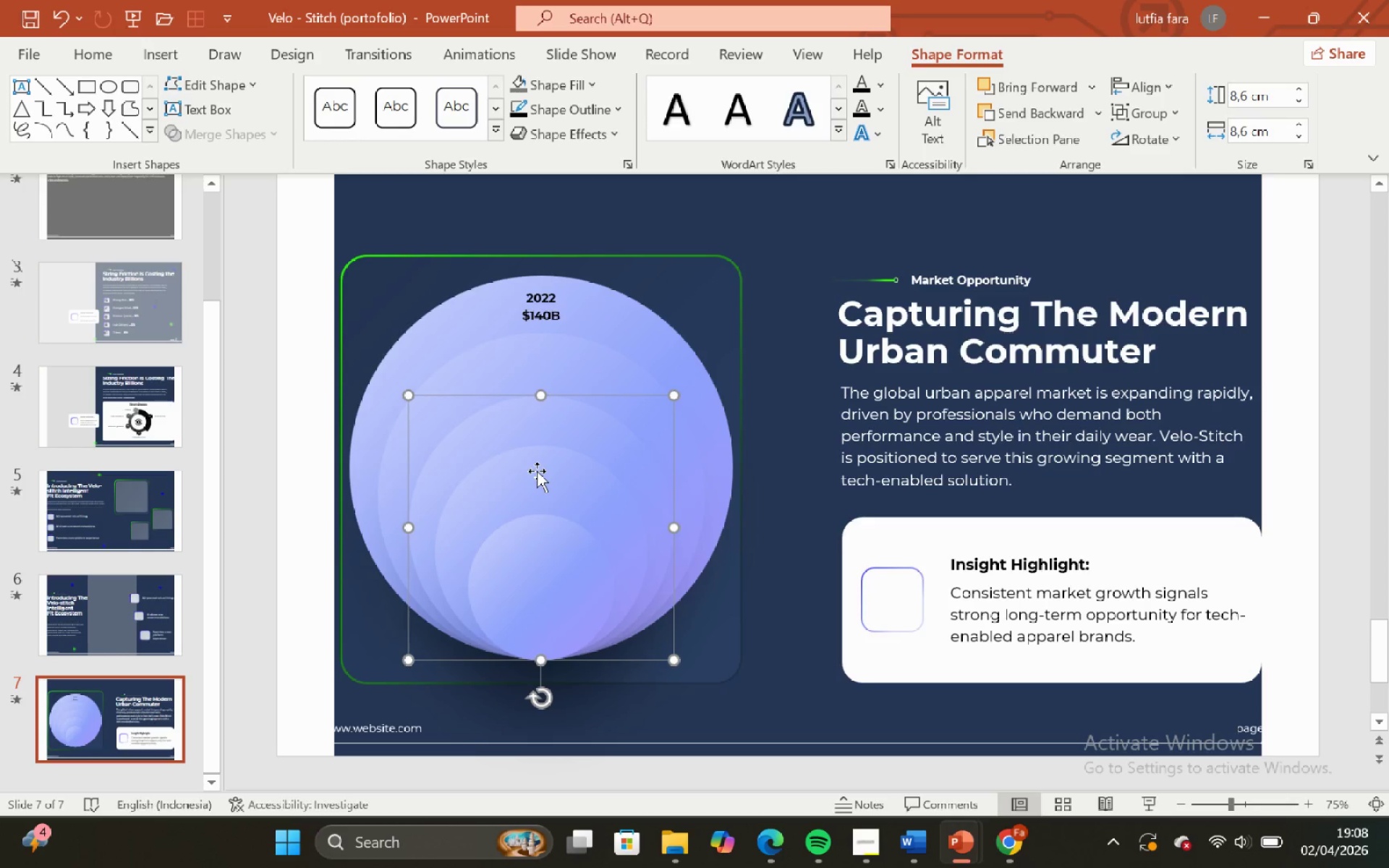 
hold_key(key=ShiftLeft, duration=1.02)
 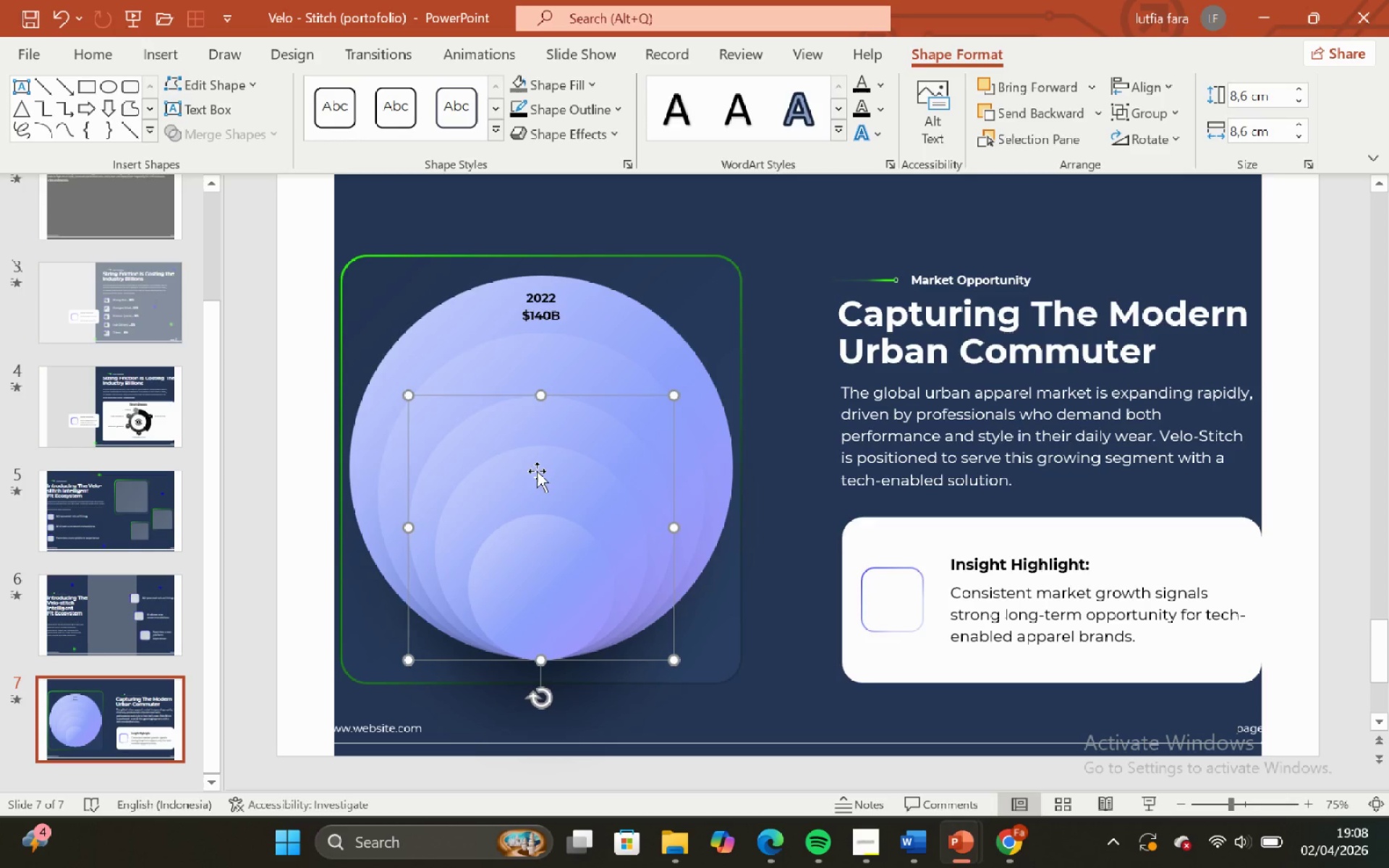 
left_click([537, 471])
 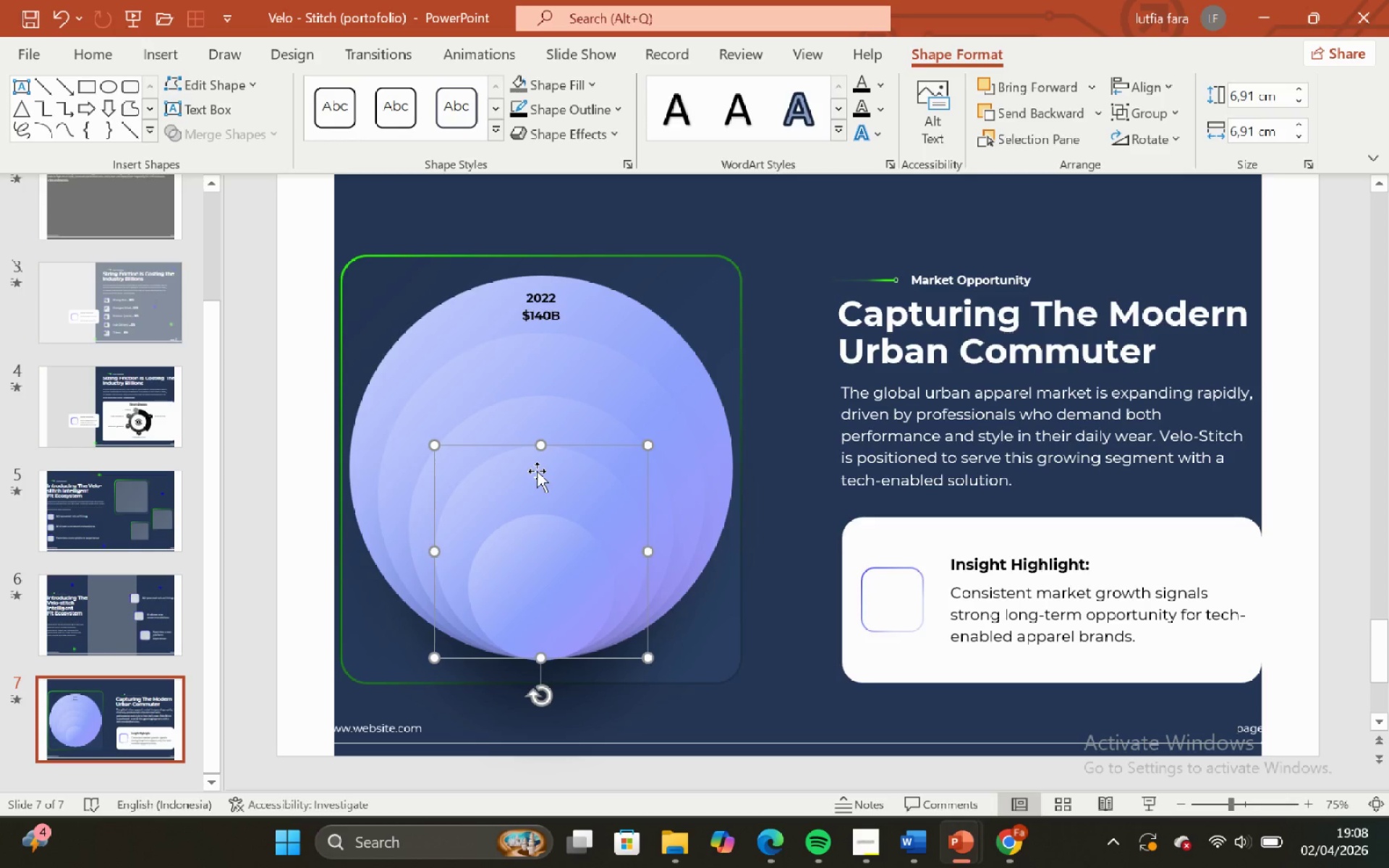 
left_click_drag(start_coordinate=[537, 471], to_coordinate=[535, 477])
 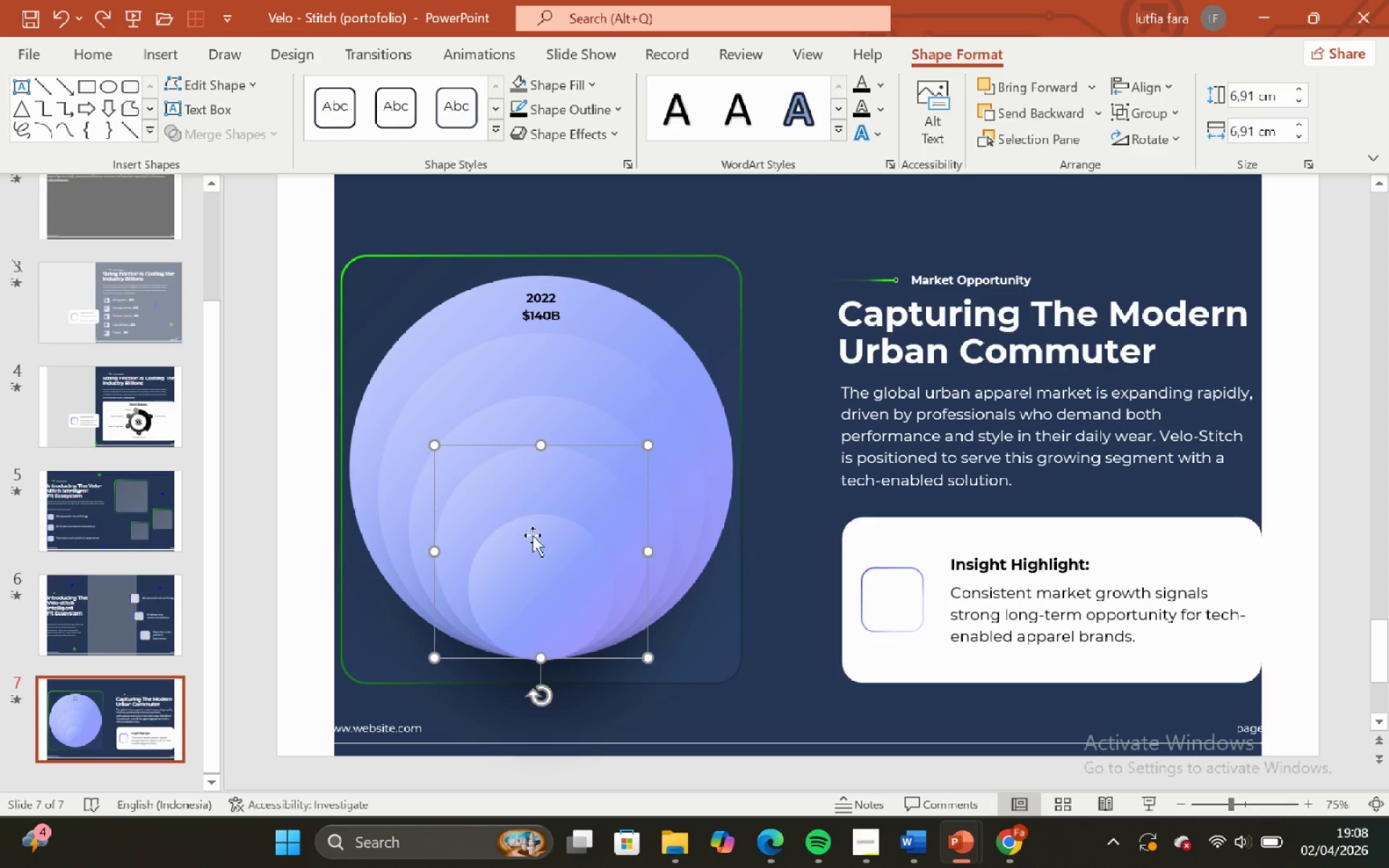 
hold_key(key=ShiftLeft, duration=0.81)
 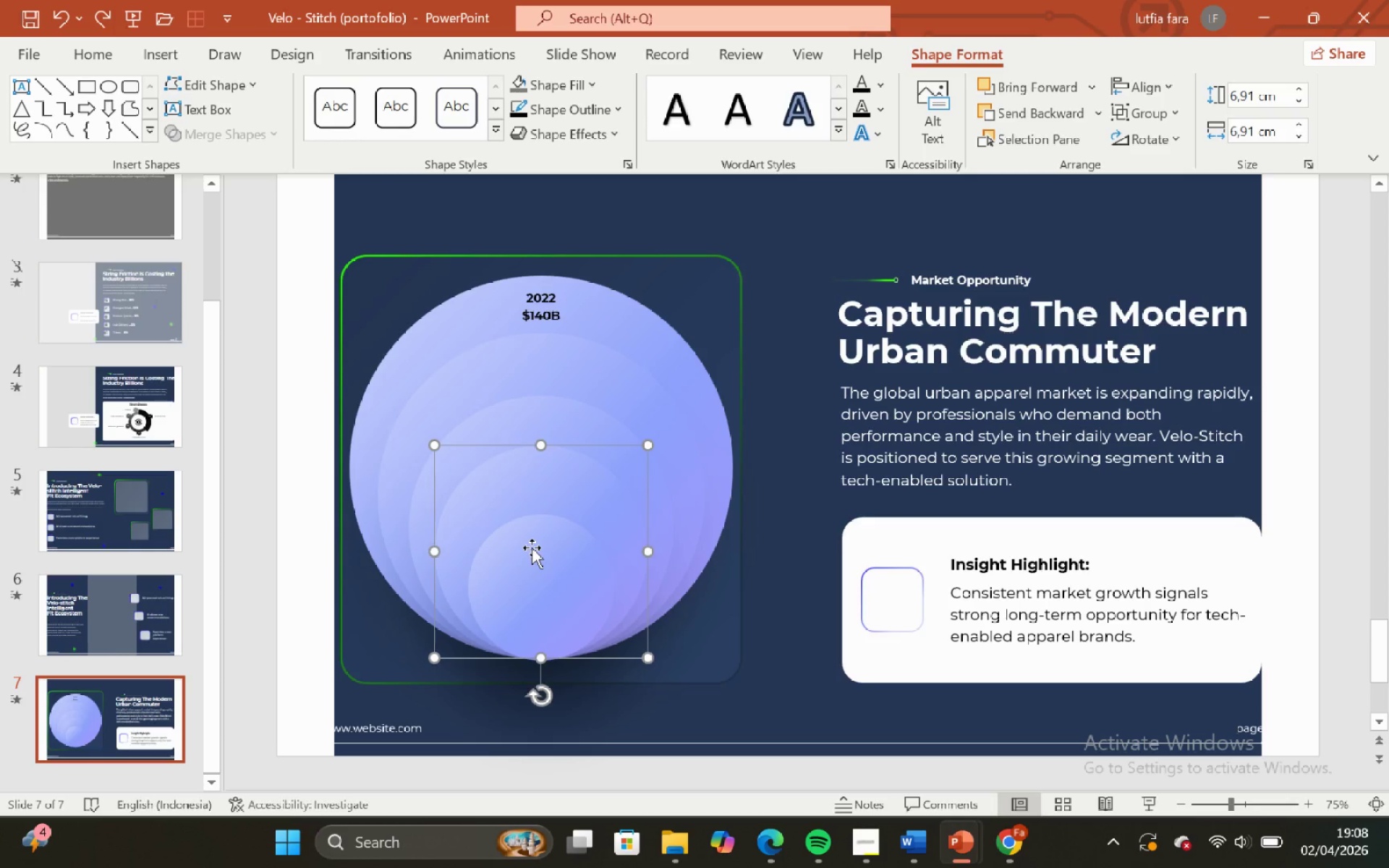 
key(Control+ControlLeft)
 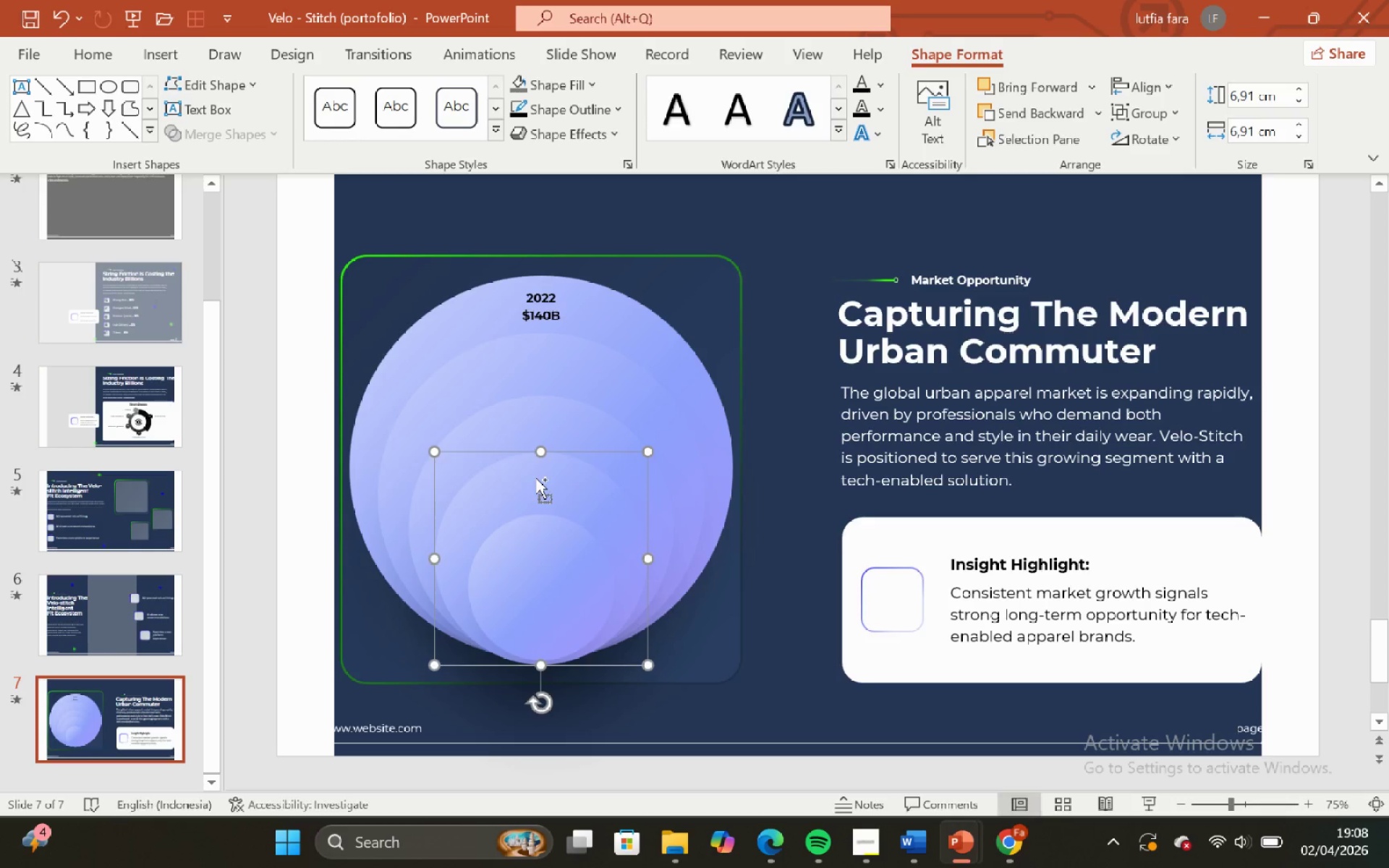 
key(Control+Z)
 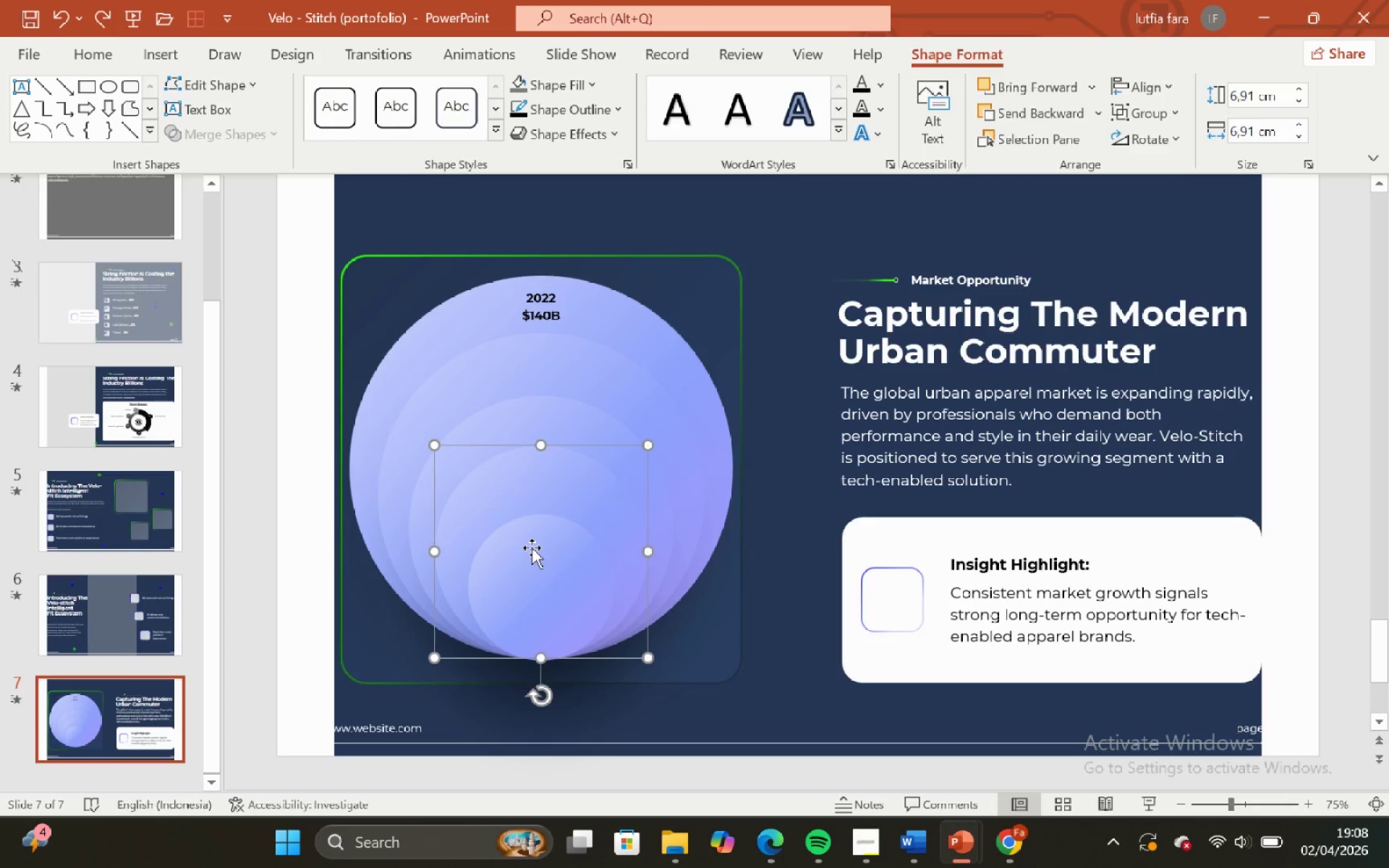 
left_click([532, 548])
 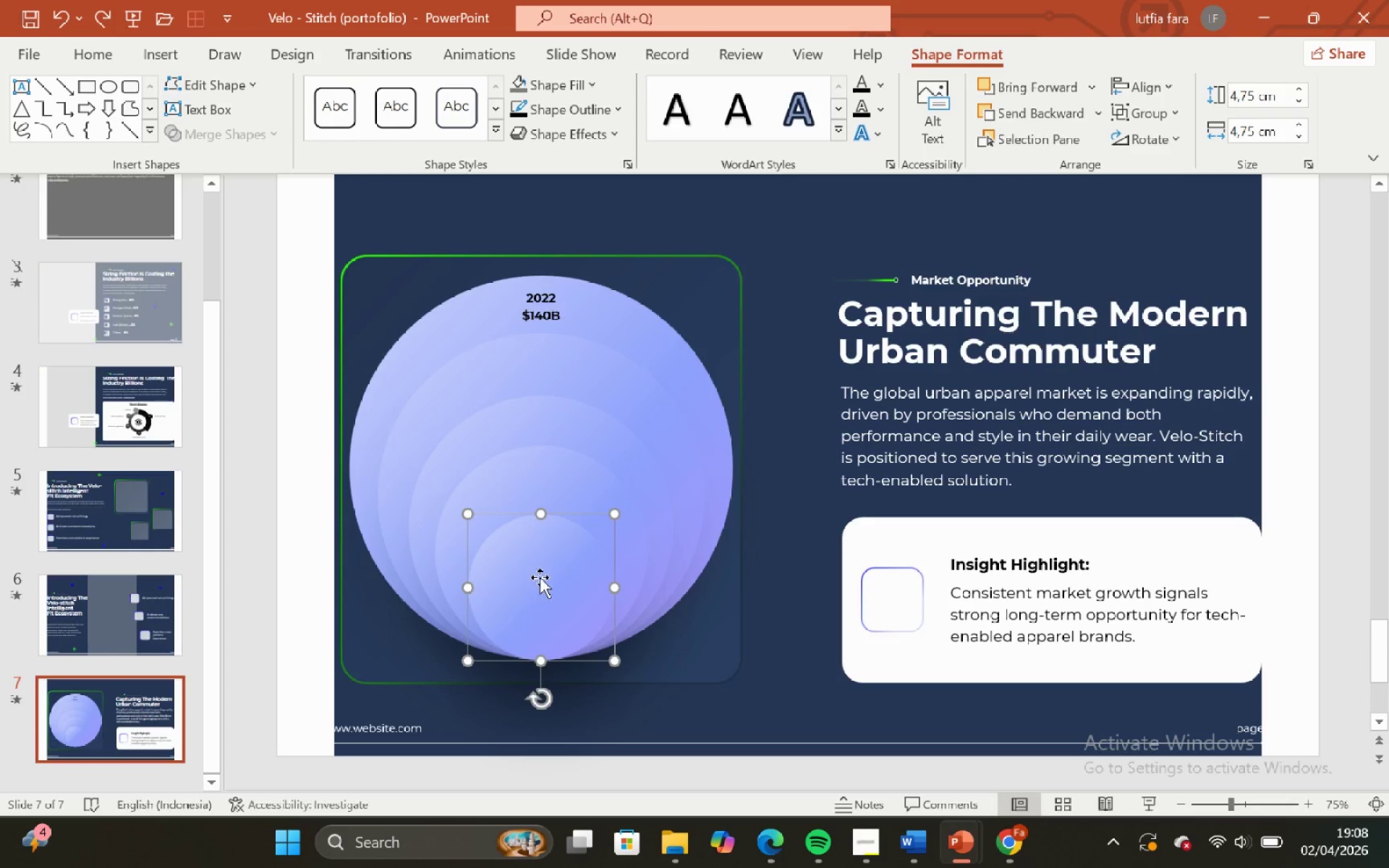 
hold_key(key=ShiftLeft, duration=1.5)
 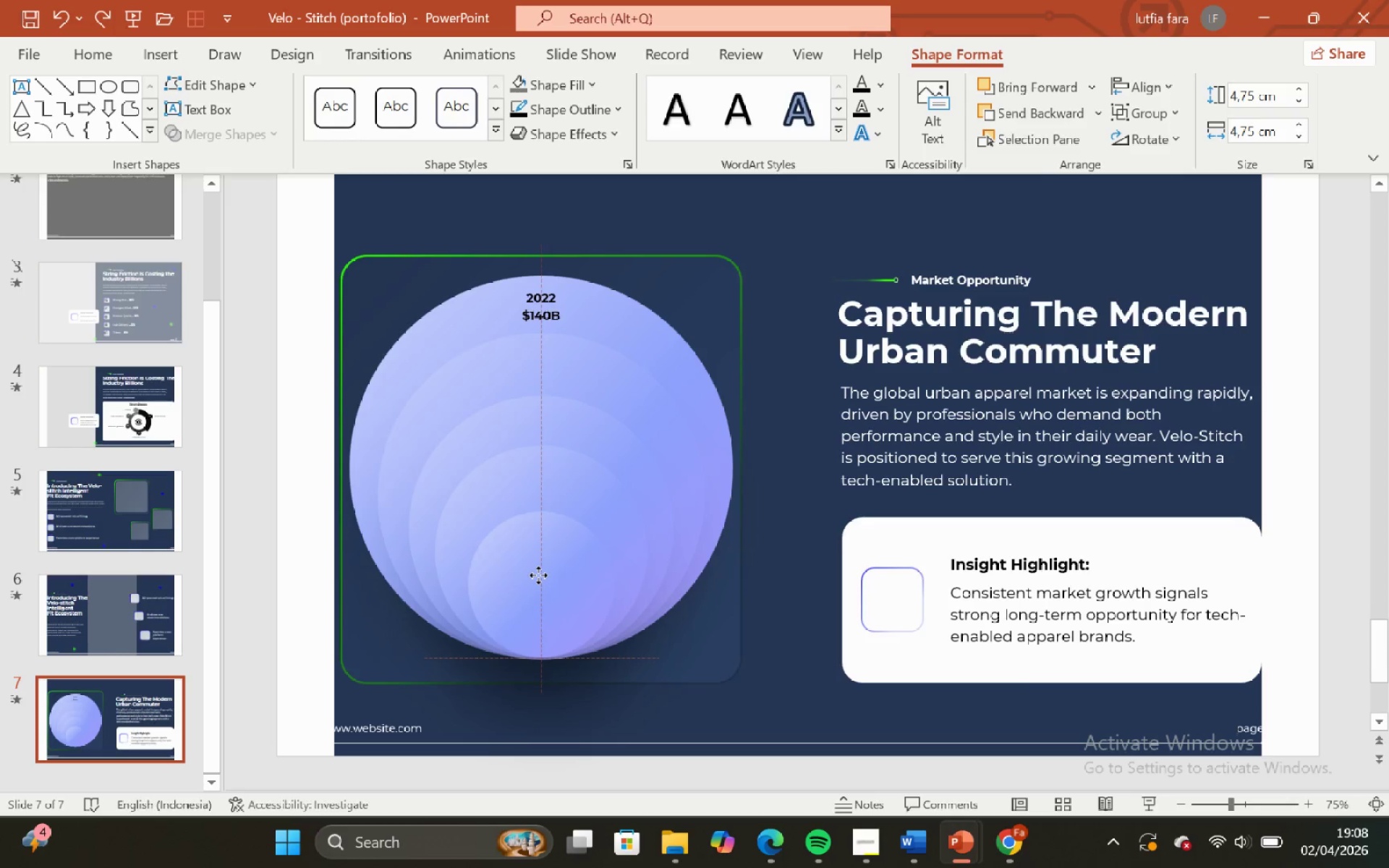 
hold_key(key=ShiftLeft, duration=0.81)
 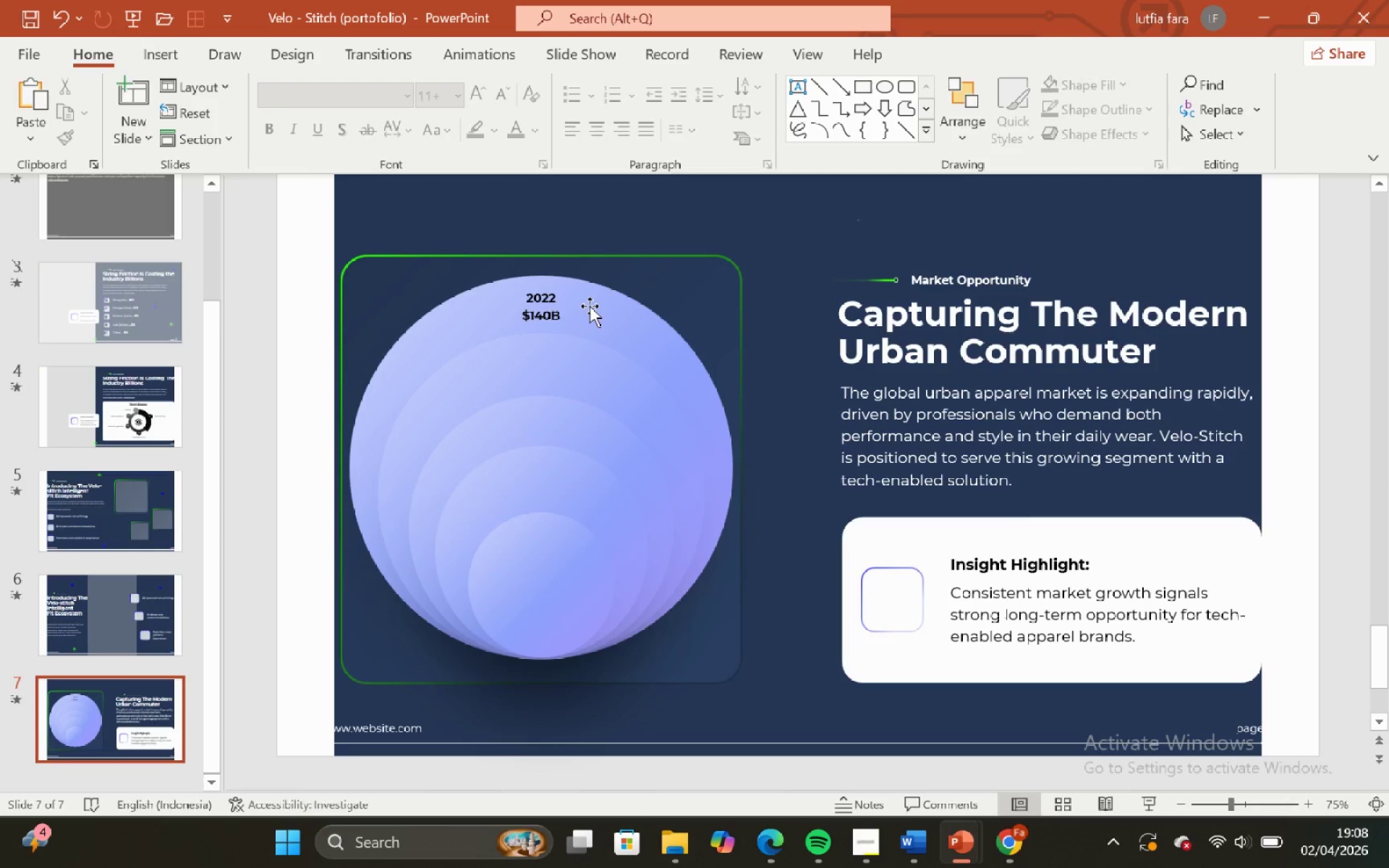 
left_click([559, 305])
 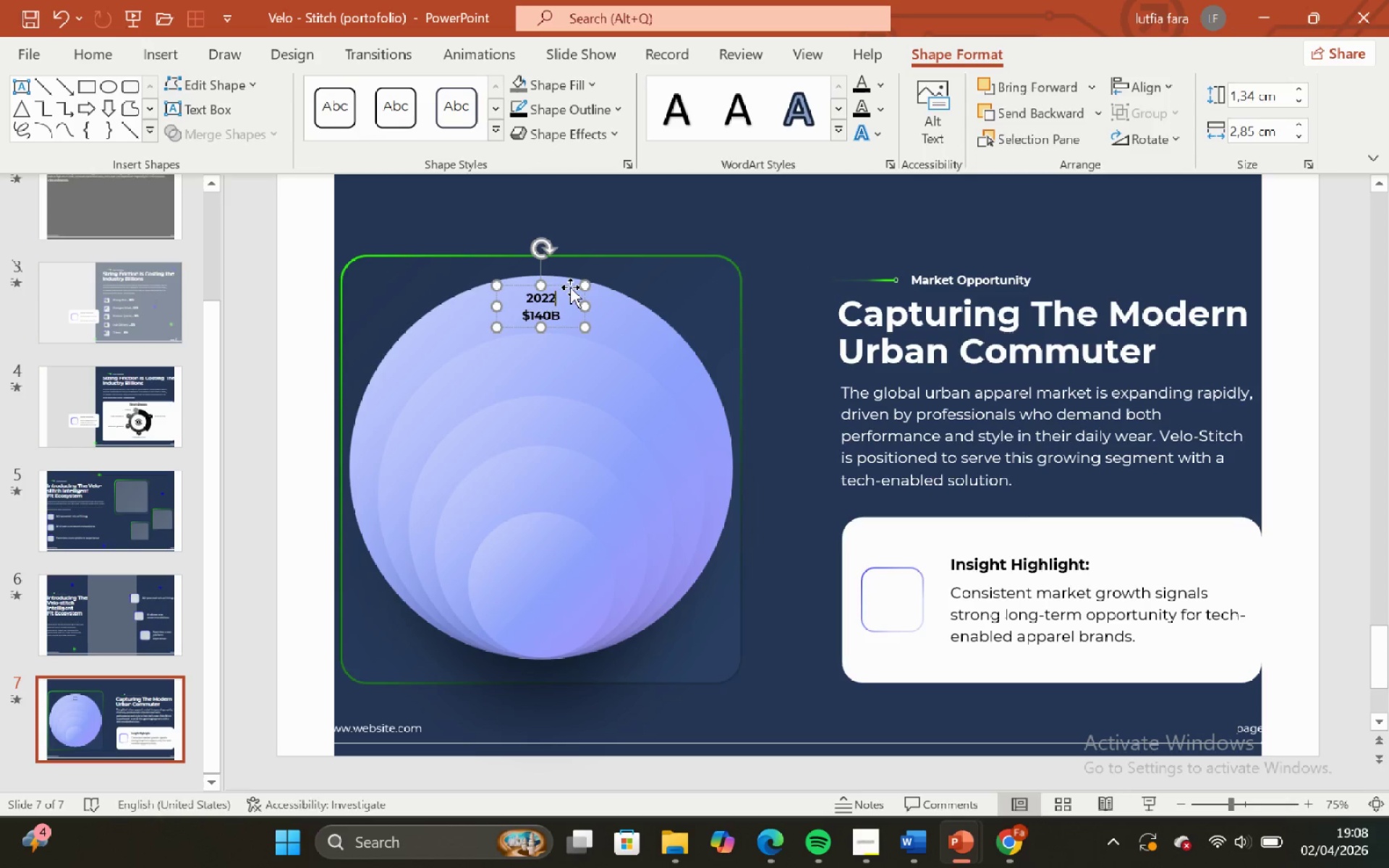 
left_click([569, 287])
 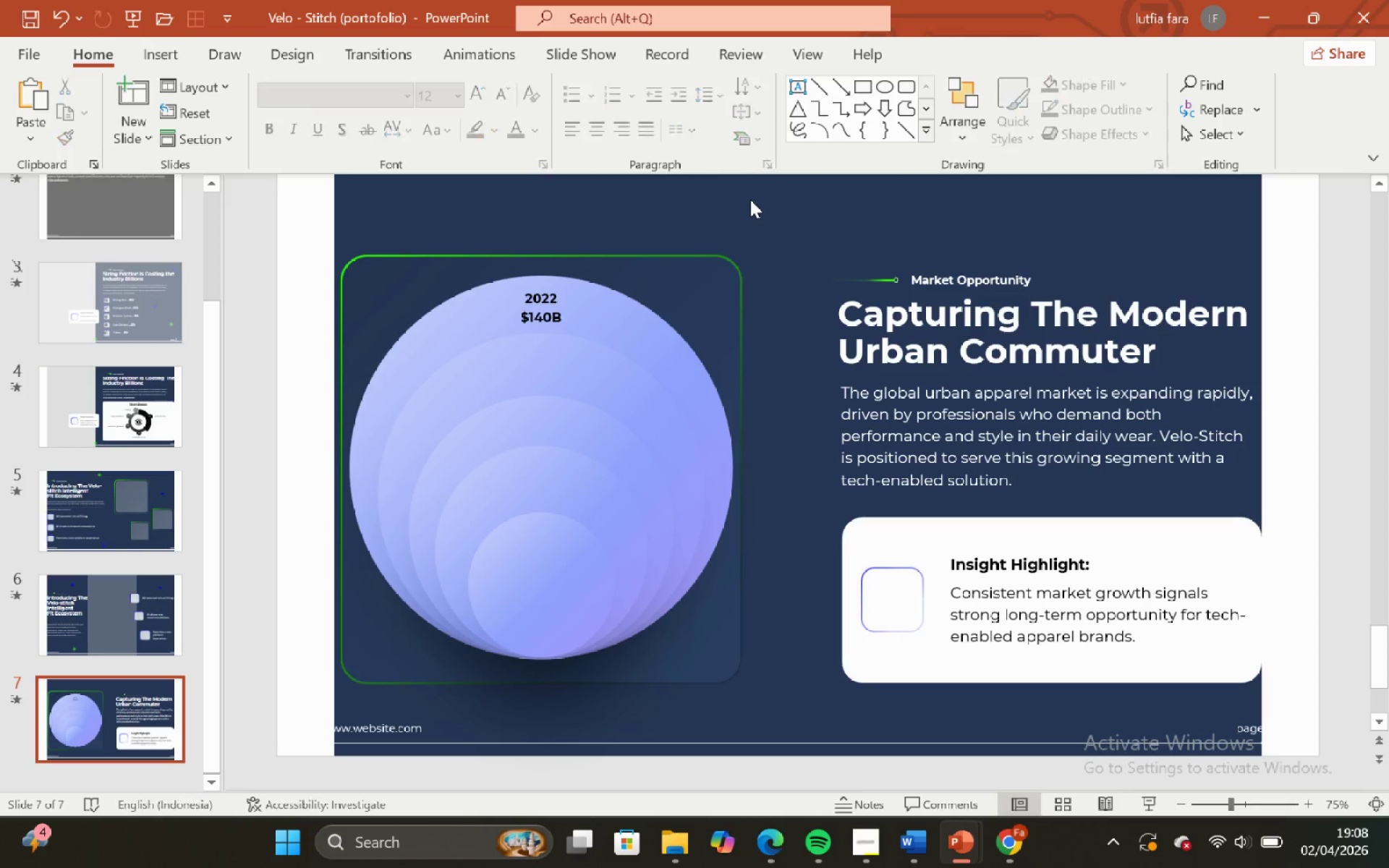 
left_click([566, 324])
 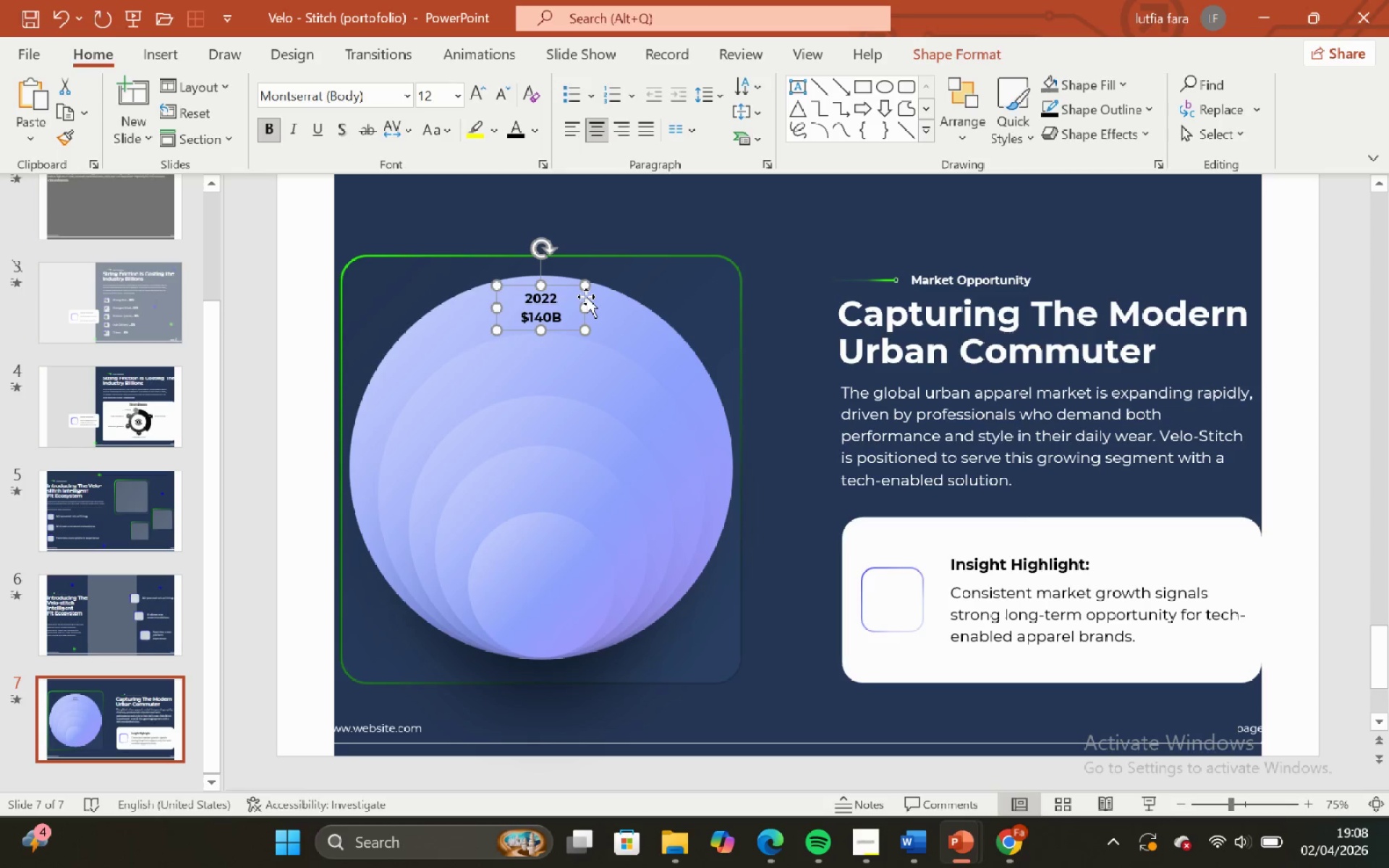 
left_click_drag(start_coordinate=[584, 297], to_coordinate=[585, 293])
 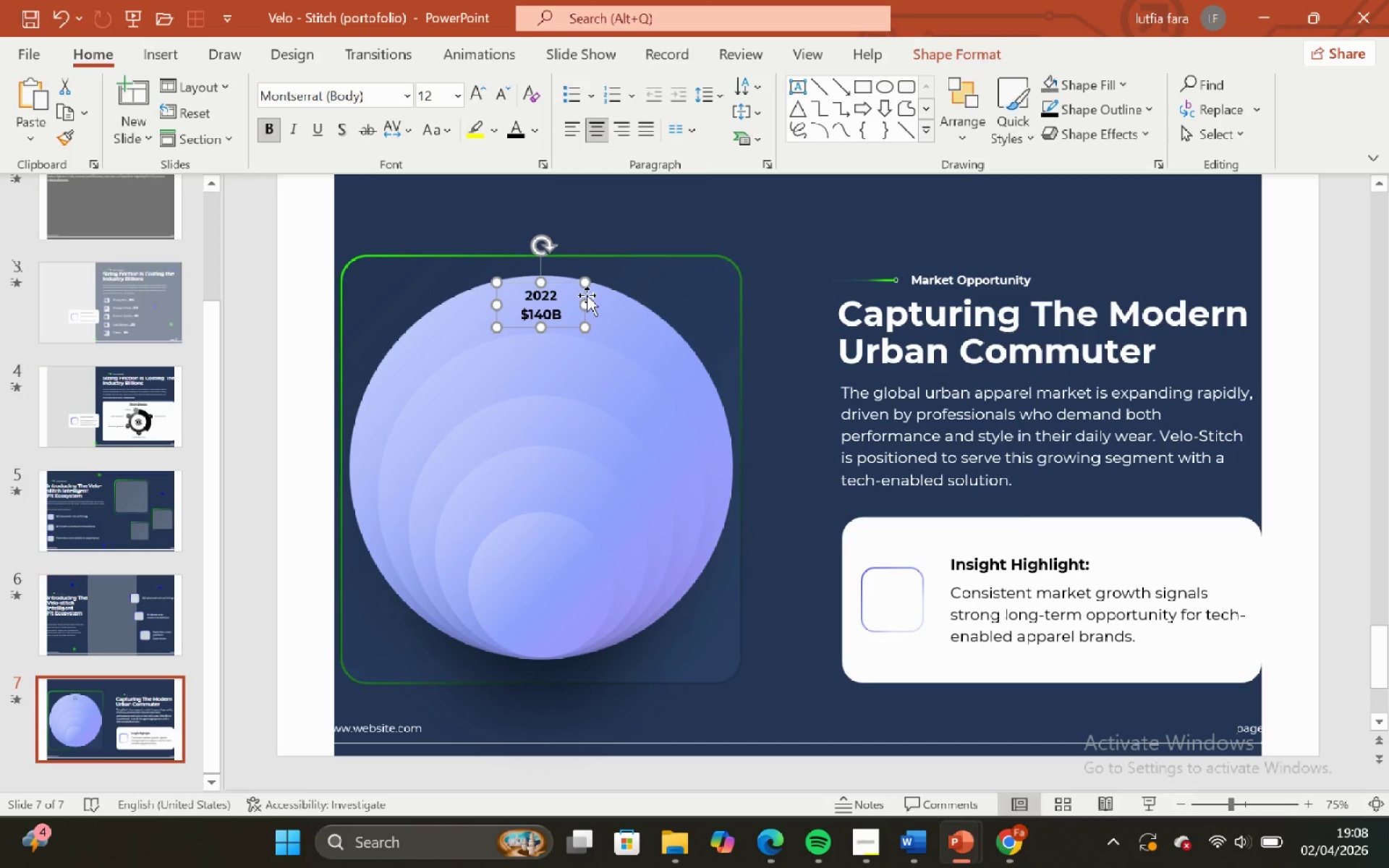 
hold_key(key=ShiftLeft, duration=1.5)
 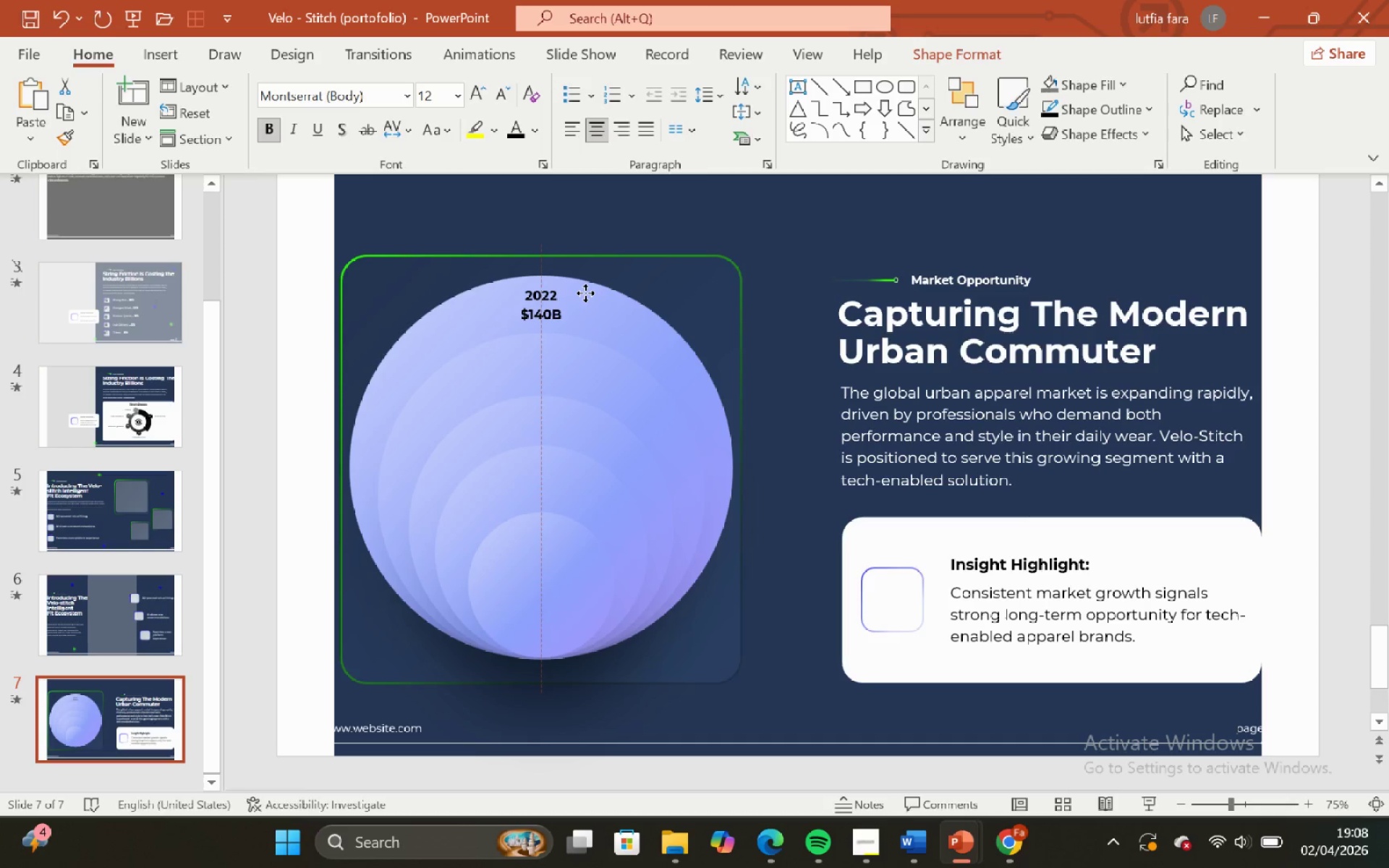 
hold_key(key=ShiftLeft, duration=1.5)
 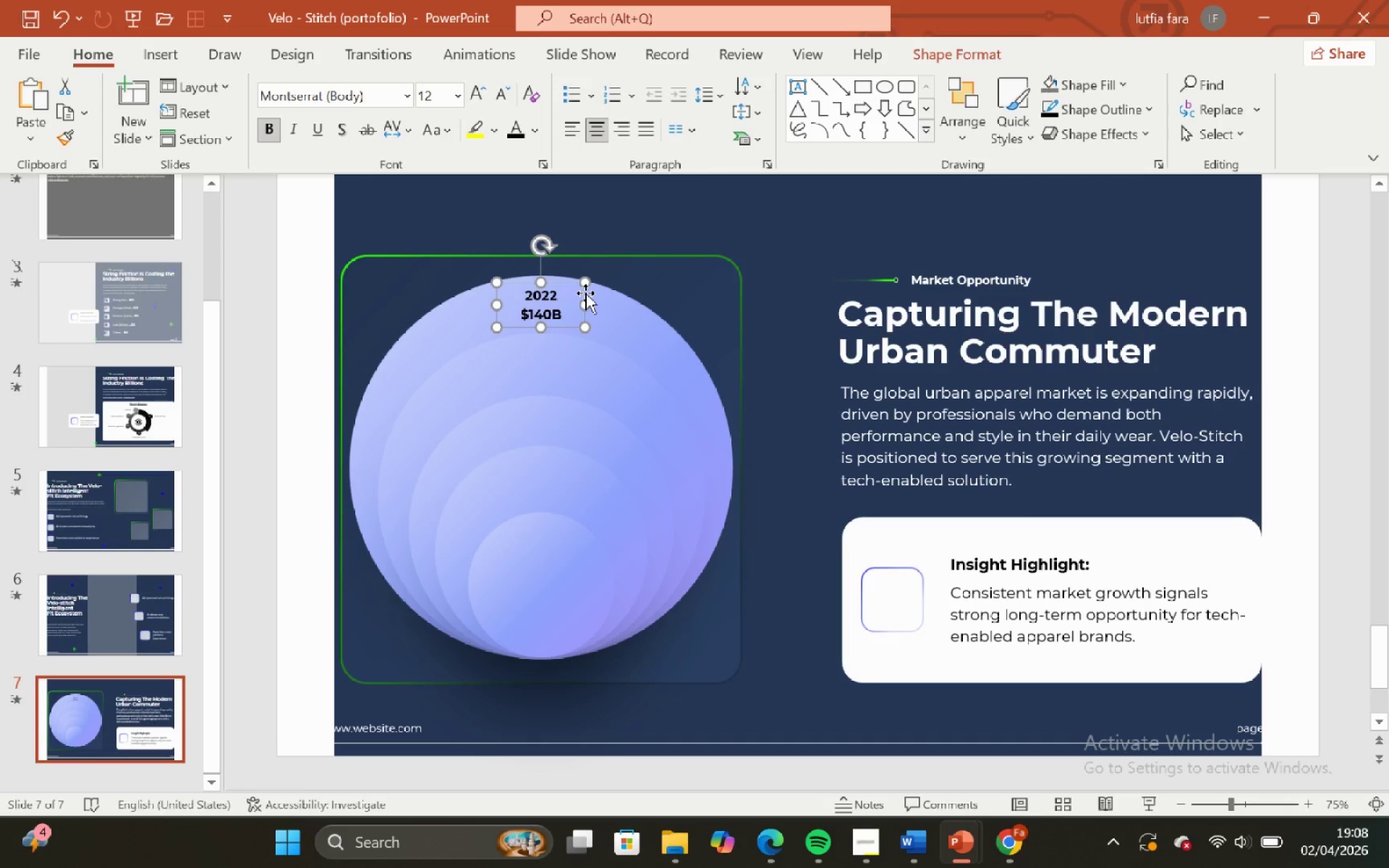 
hold_key(key=ShiftLeft, duration=0.53)
 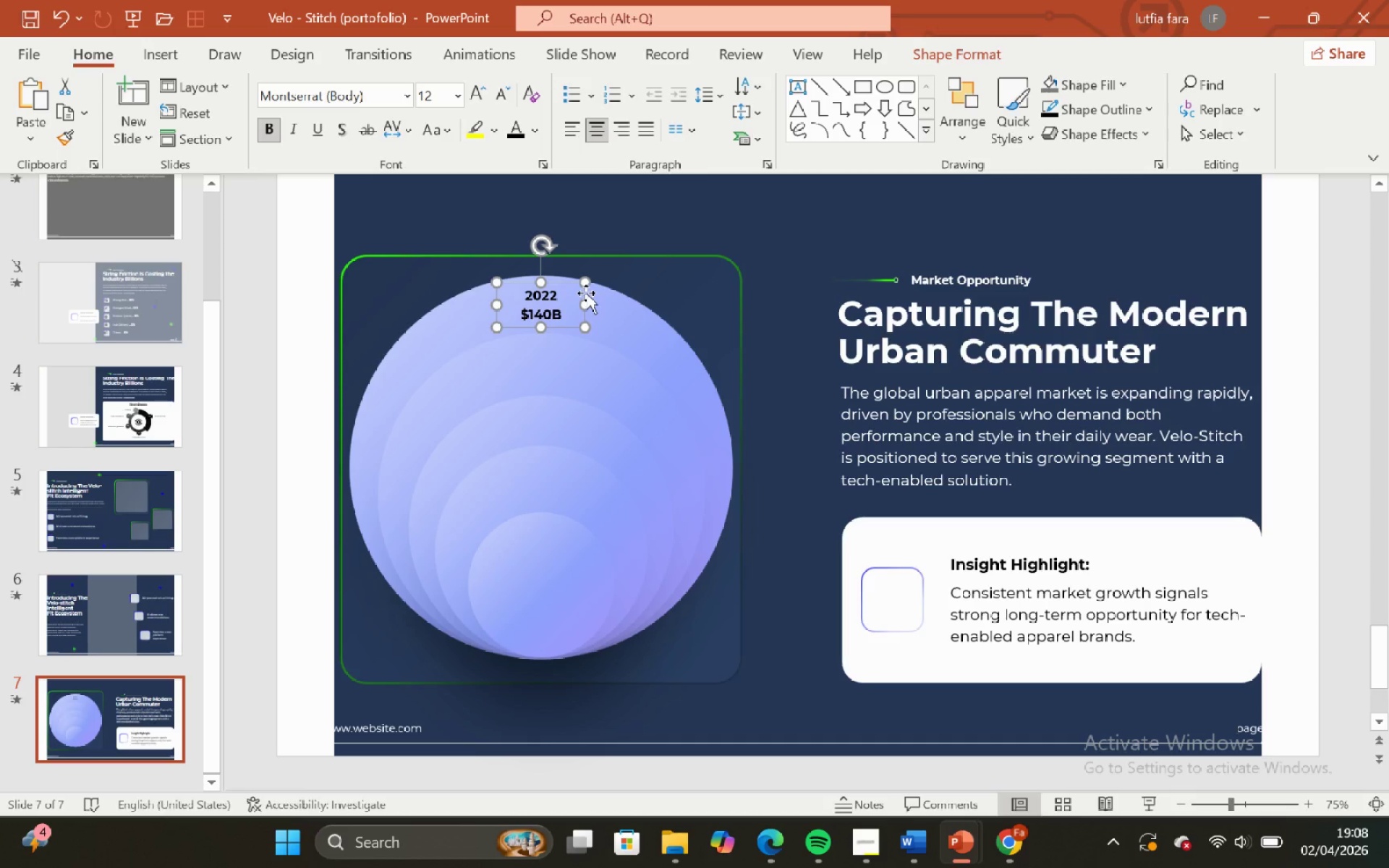 
left_click_drag(start_coordinate=[585, 292], to_coordinate=[581, 352])
 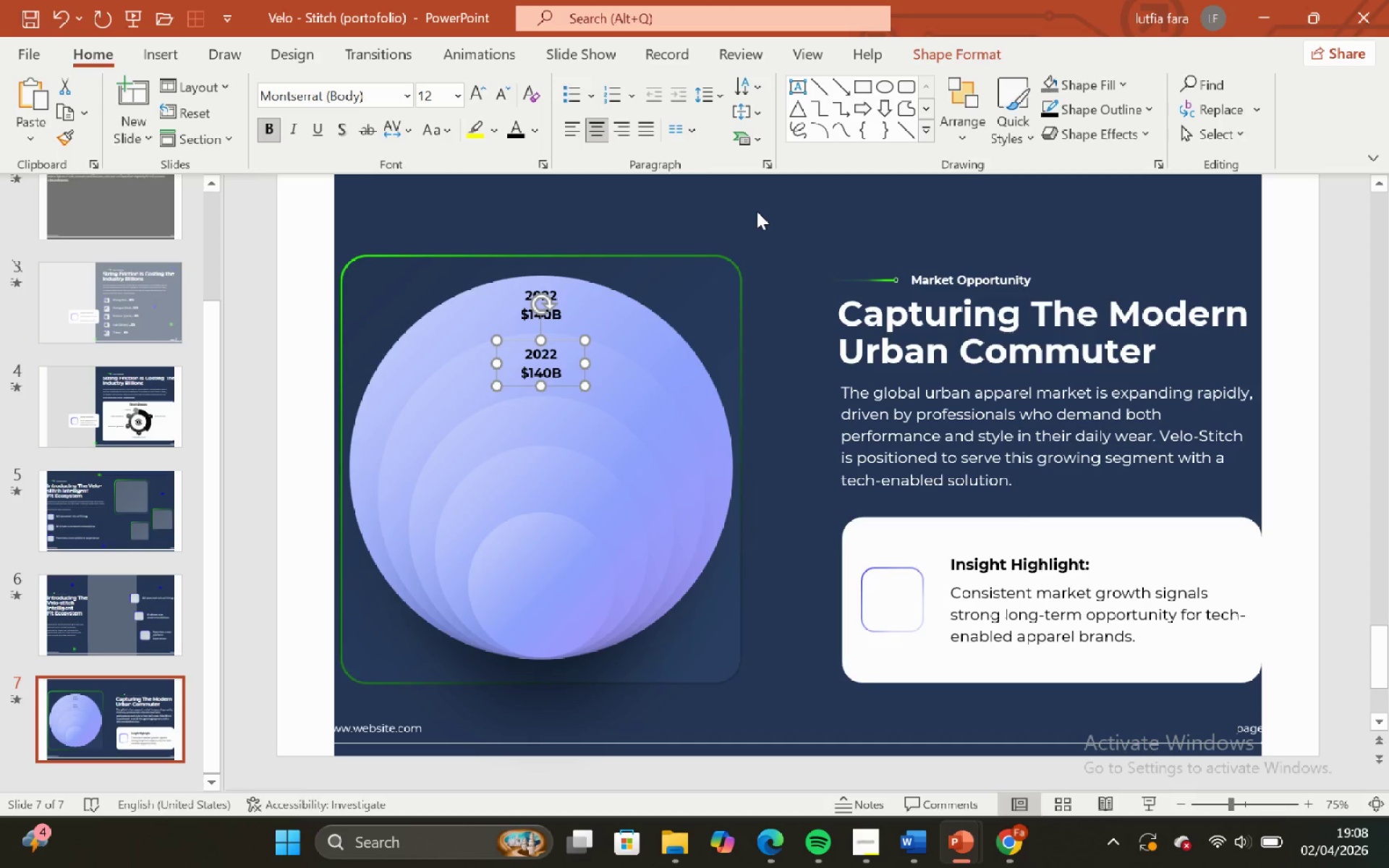 
hold_key(key=ShiftLeft, duration=3.03)
 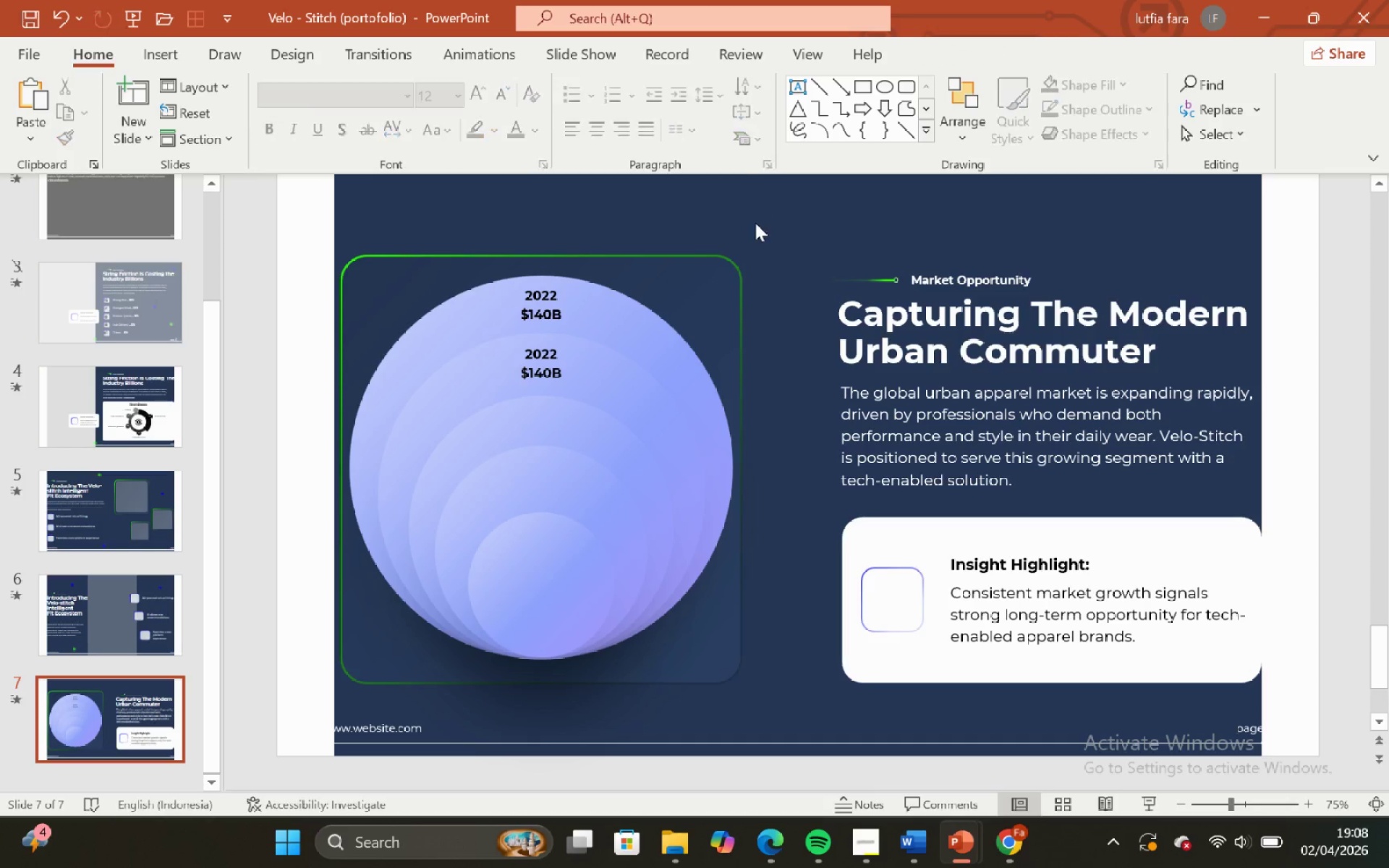 
hold_key(key=ControlLeft, duration=1.5)
 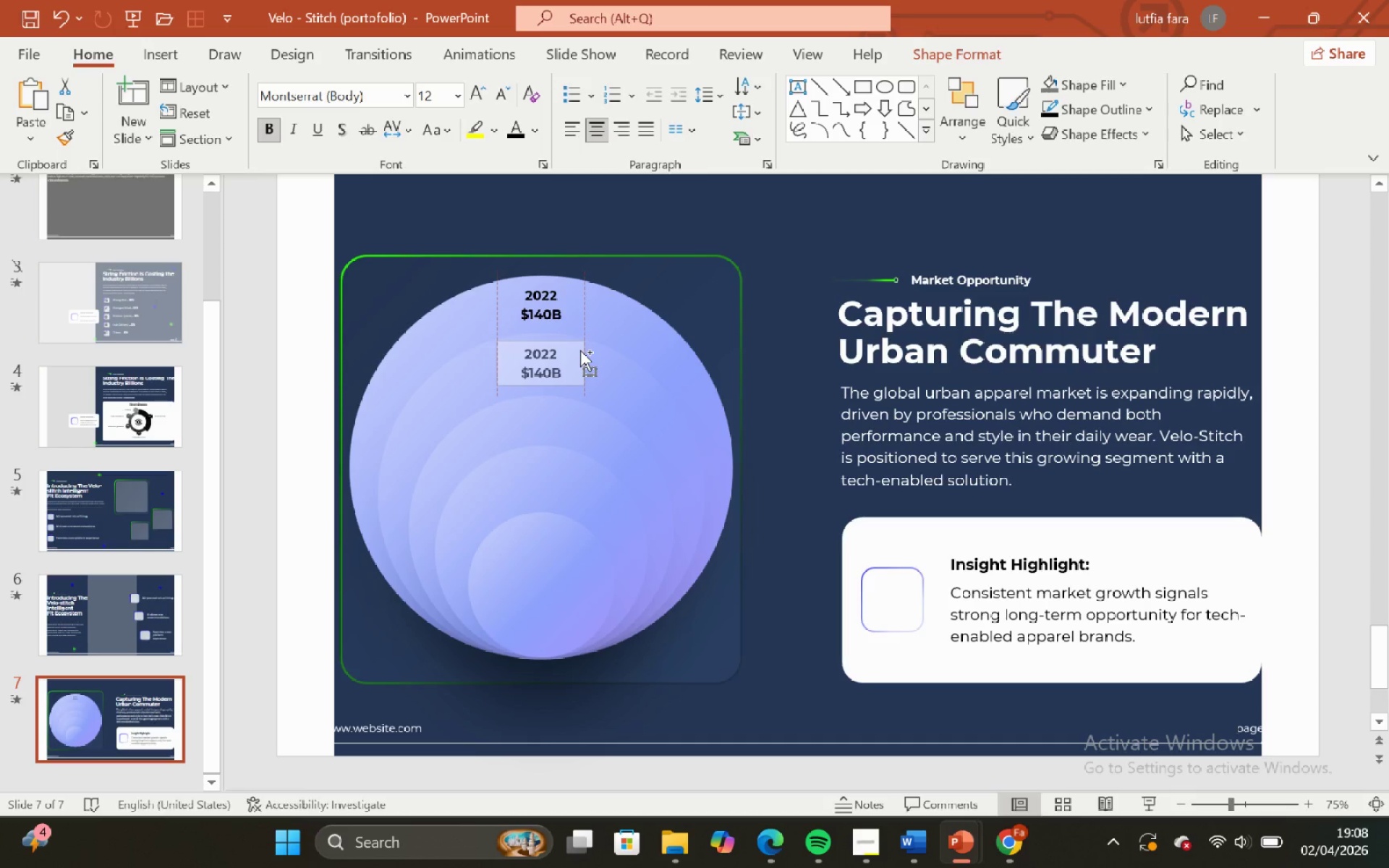 
hold_key(key=ControlLeft, duration=1.45)
 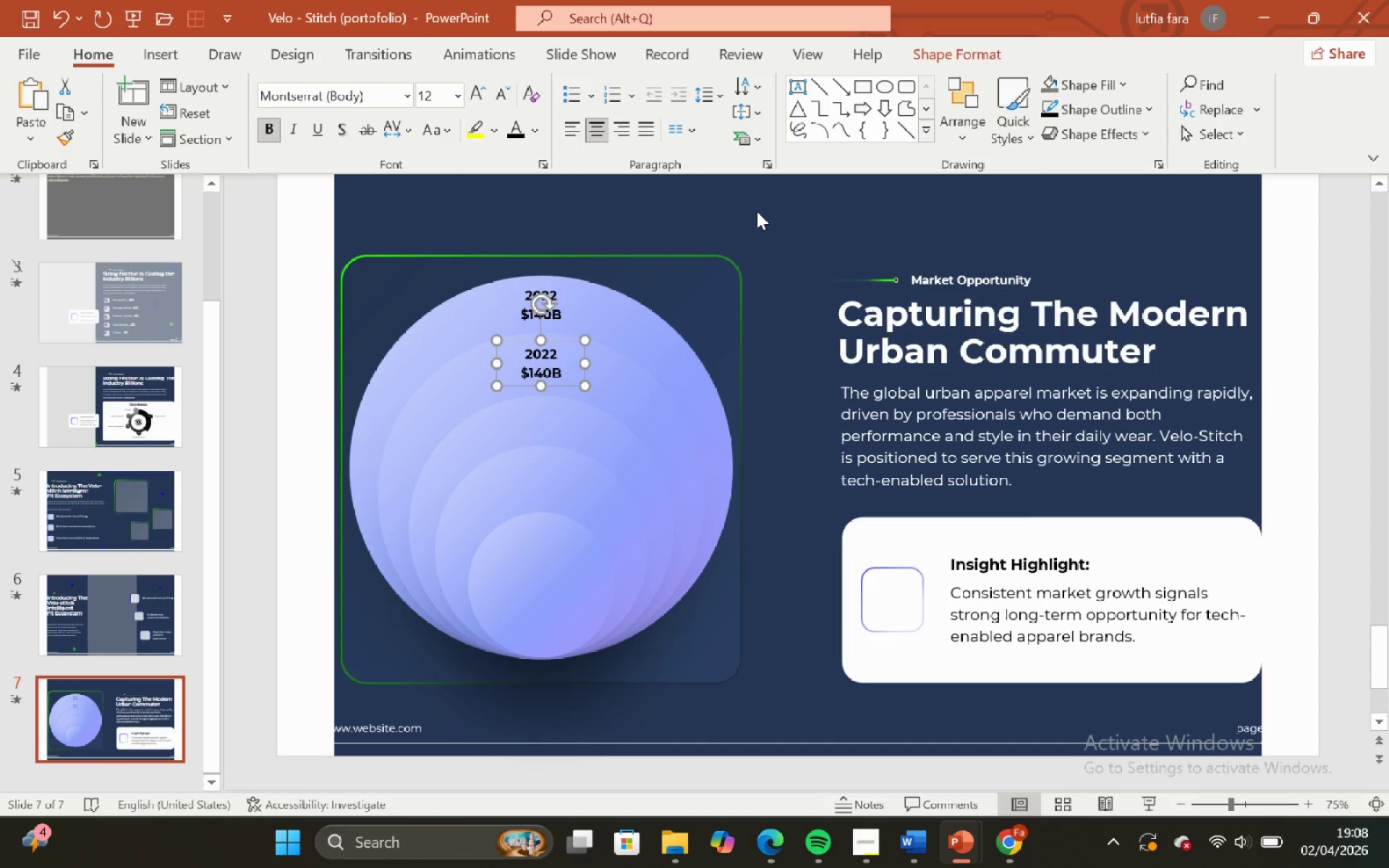 
left_click([757, 211])
 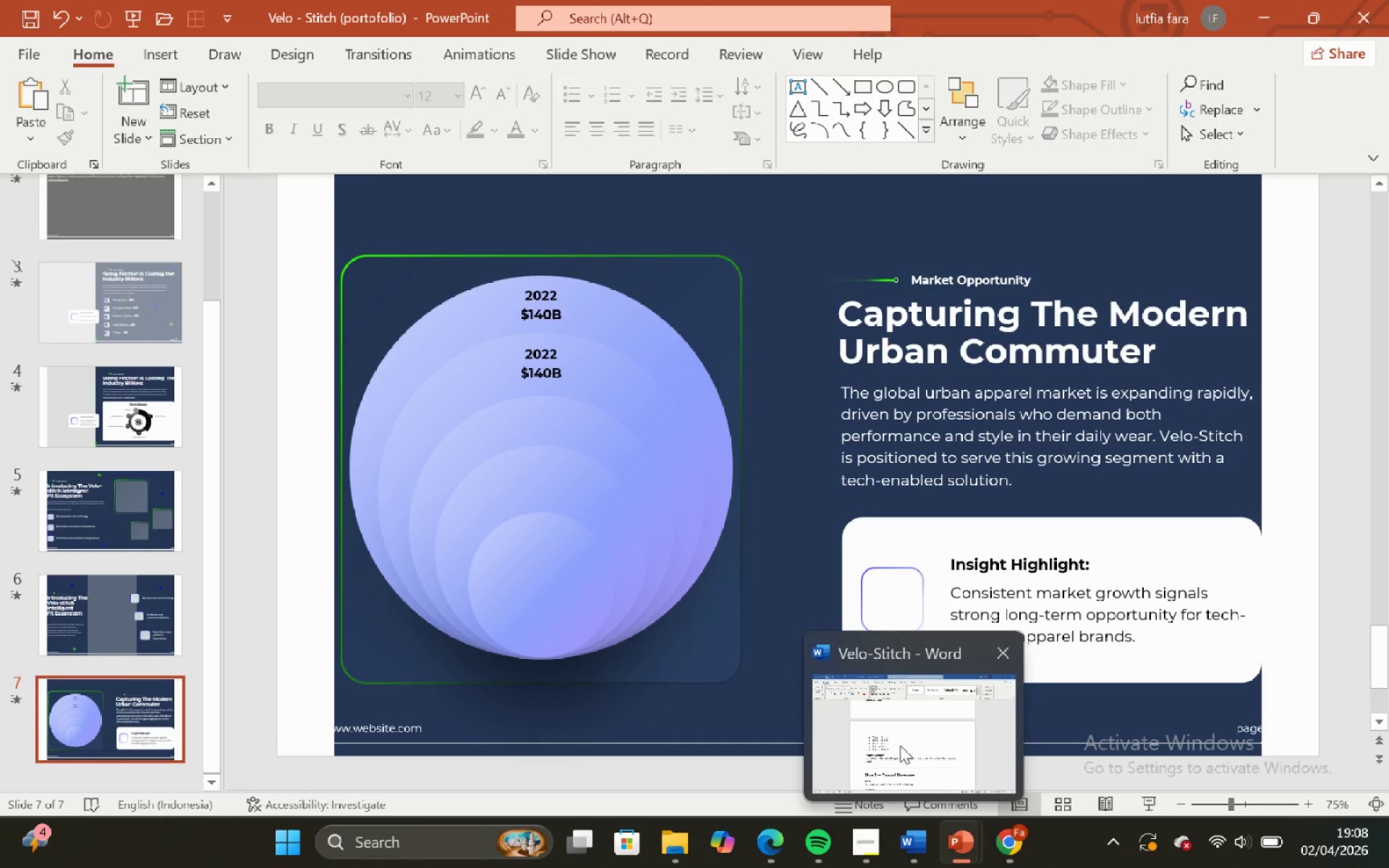 
left_click([900, 745])
 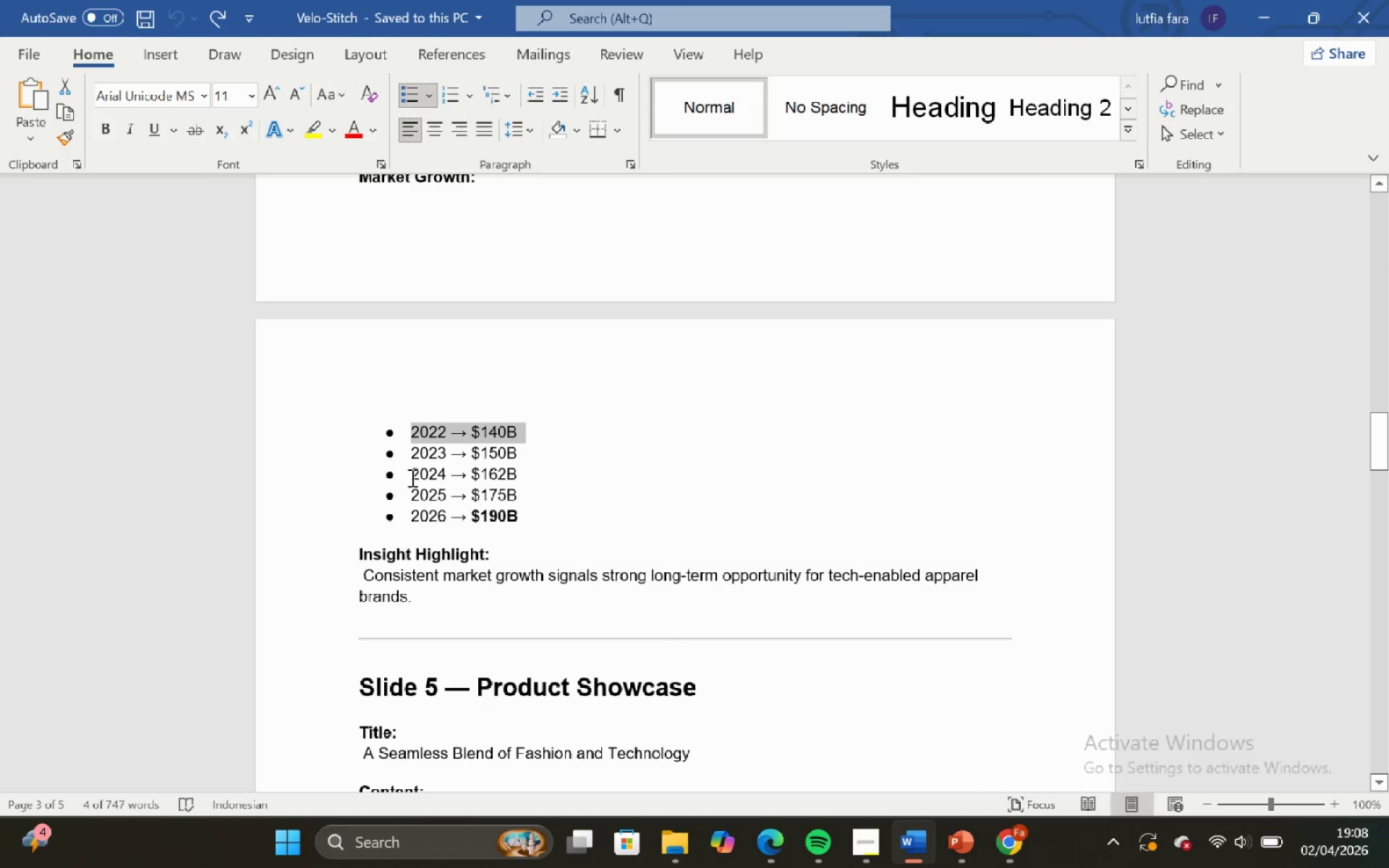 
left_click([417, 448])
 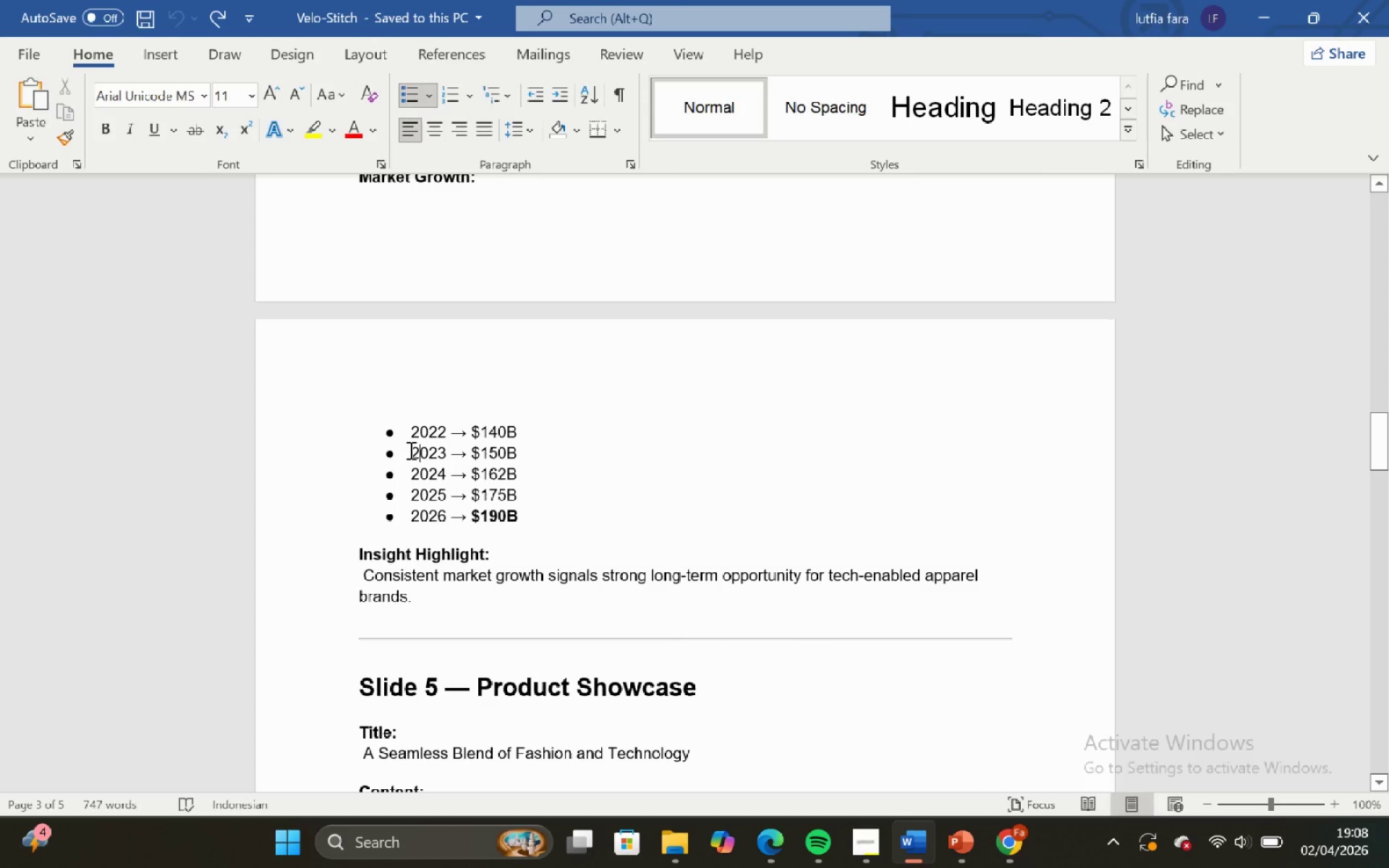 
left_click_drag(start_coordinate=[408, 450], to_coordinate=[523, 456])
 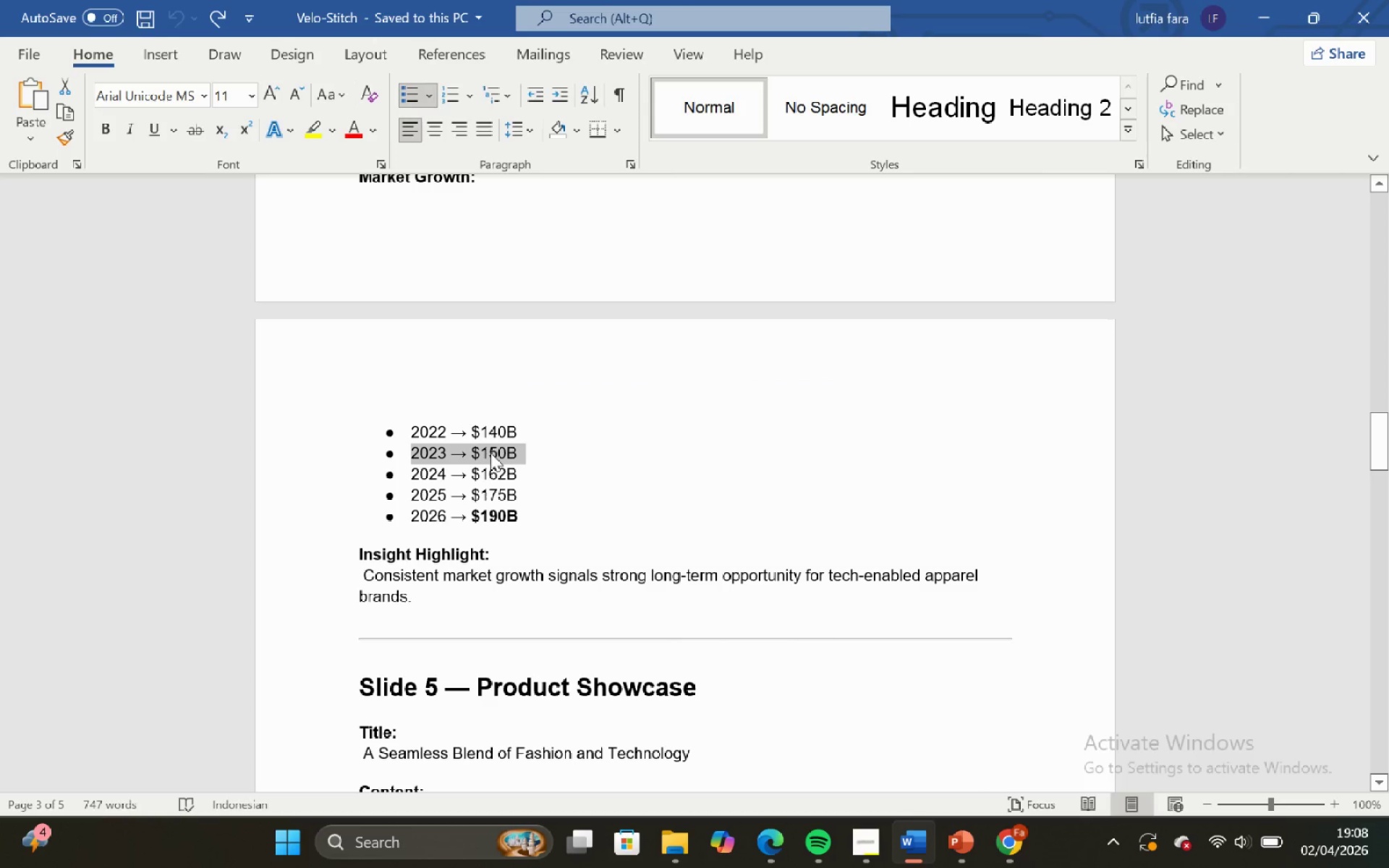 
key(Control+C)
 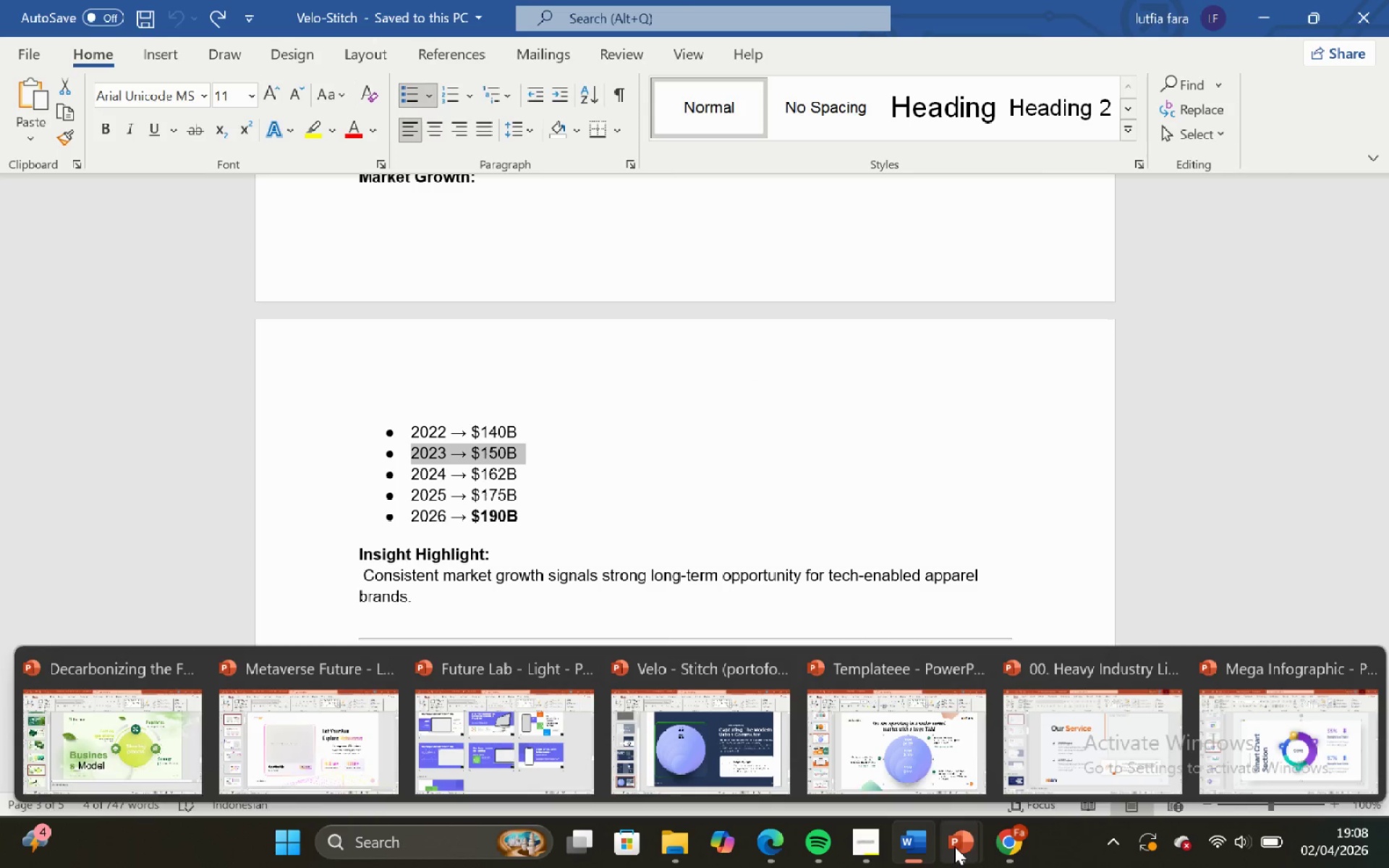 
left_click([696, 746])
 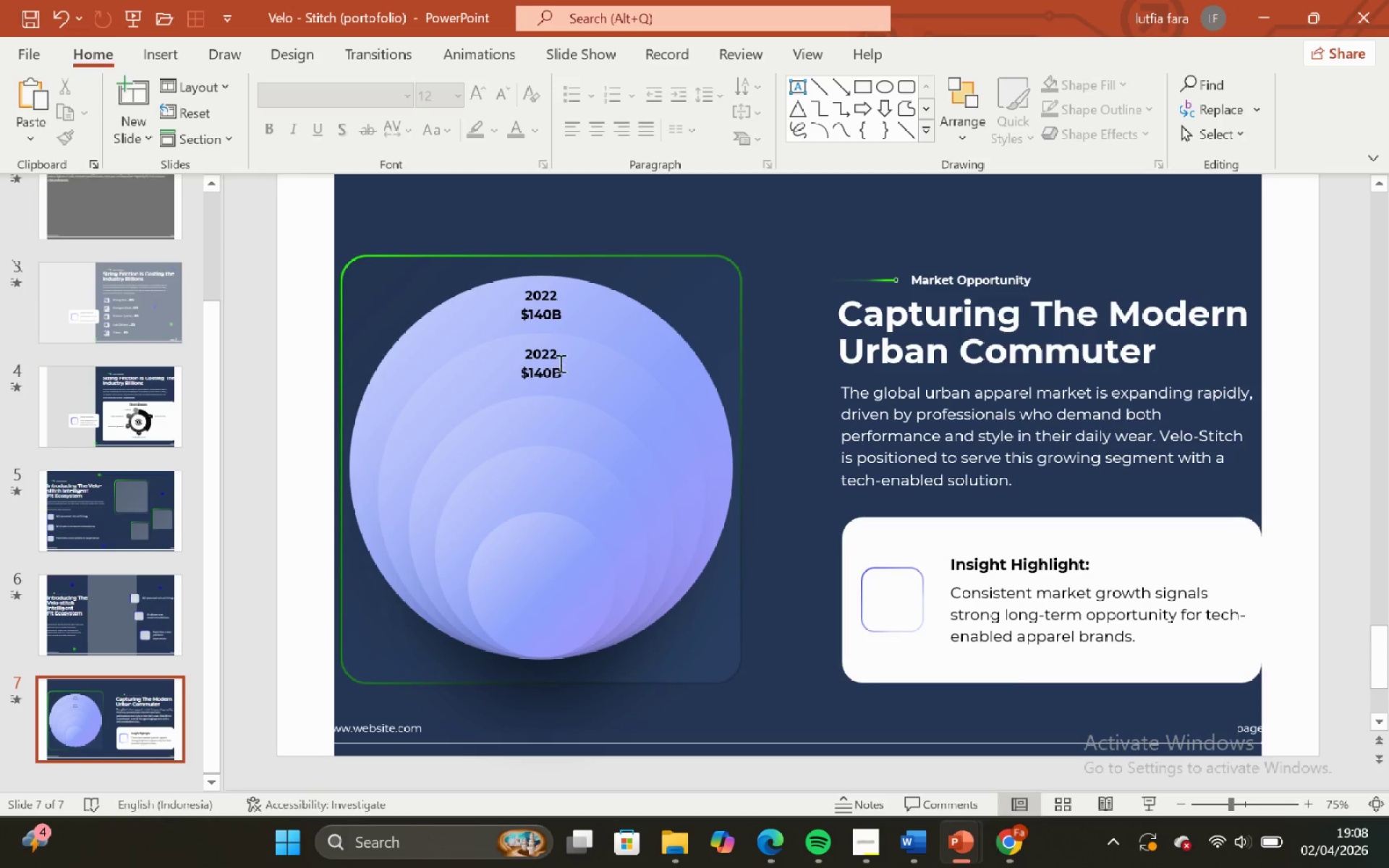 
left_click([548, 362])
 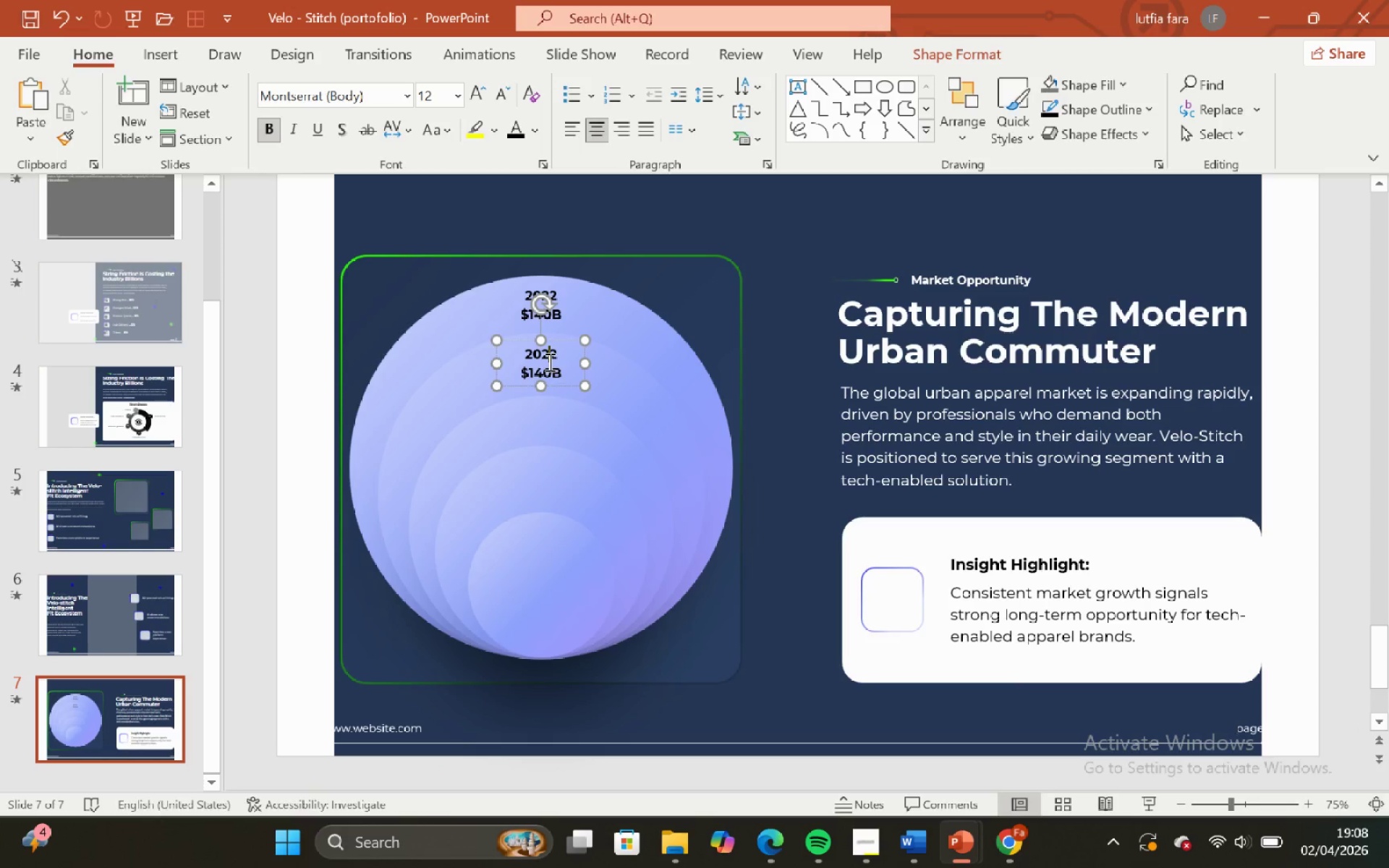 
key(Control+A)
 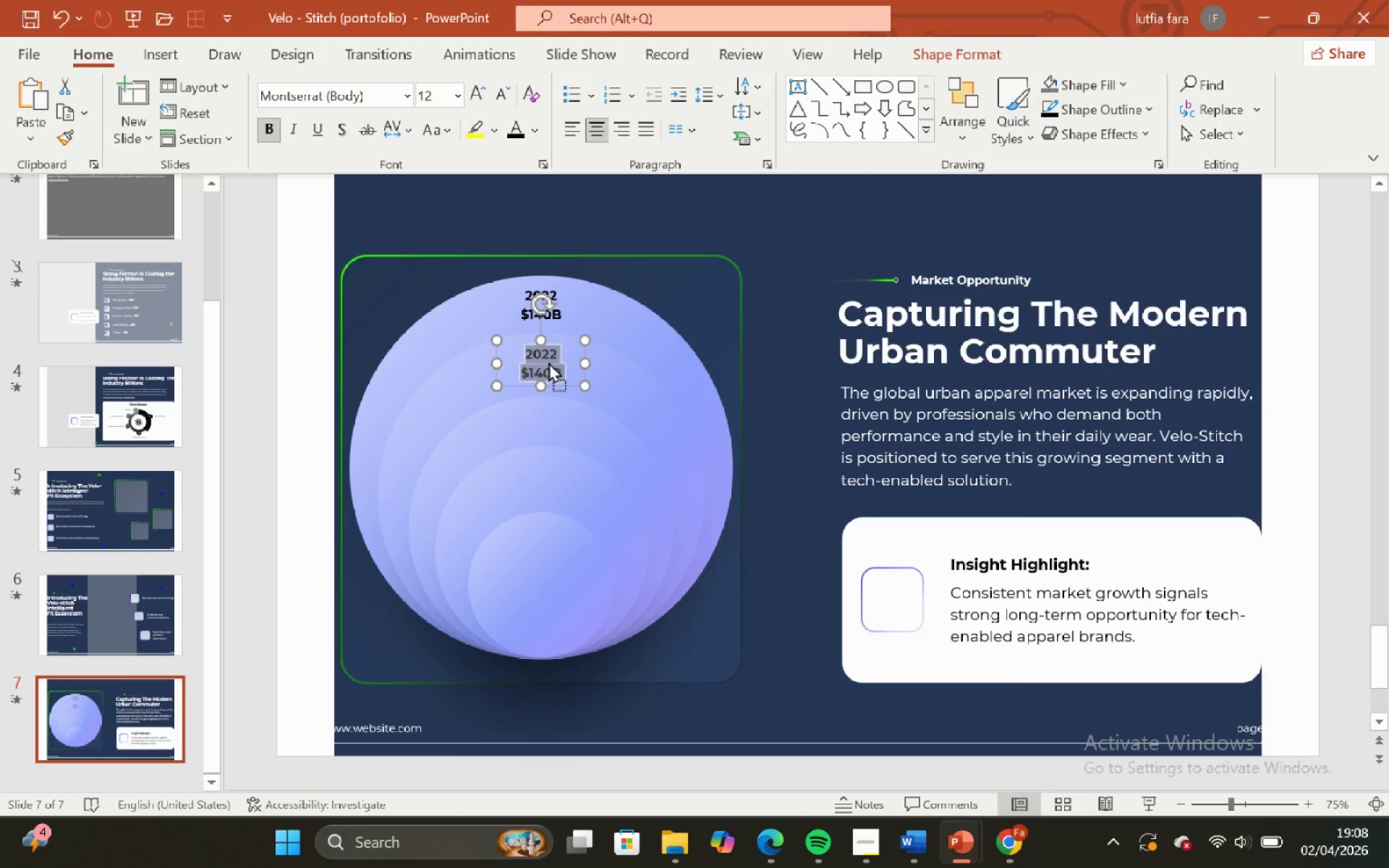 
right_click([548, 362])
 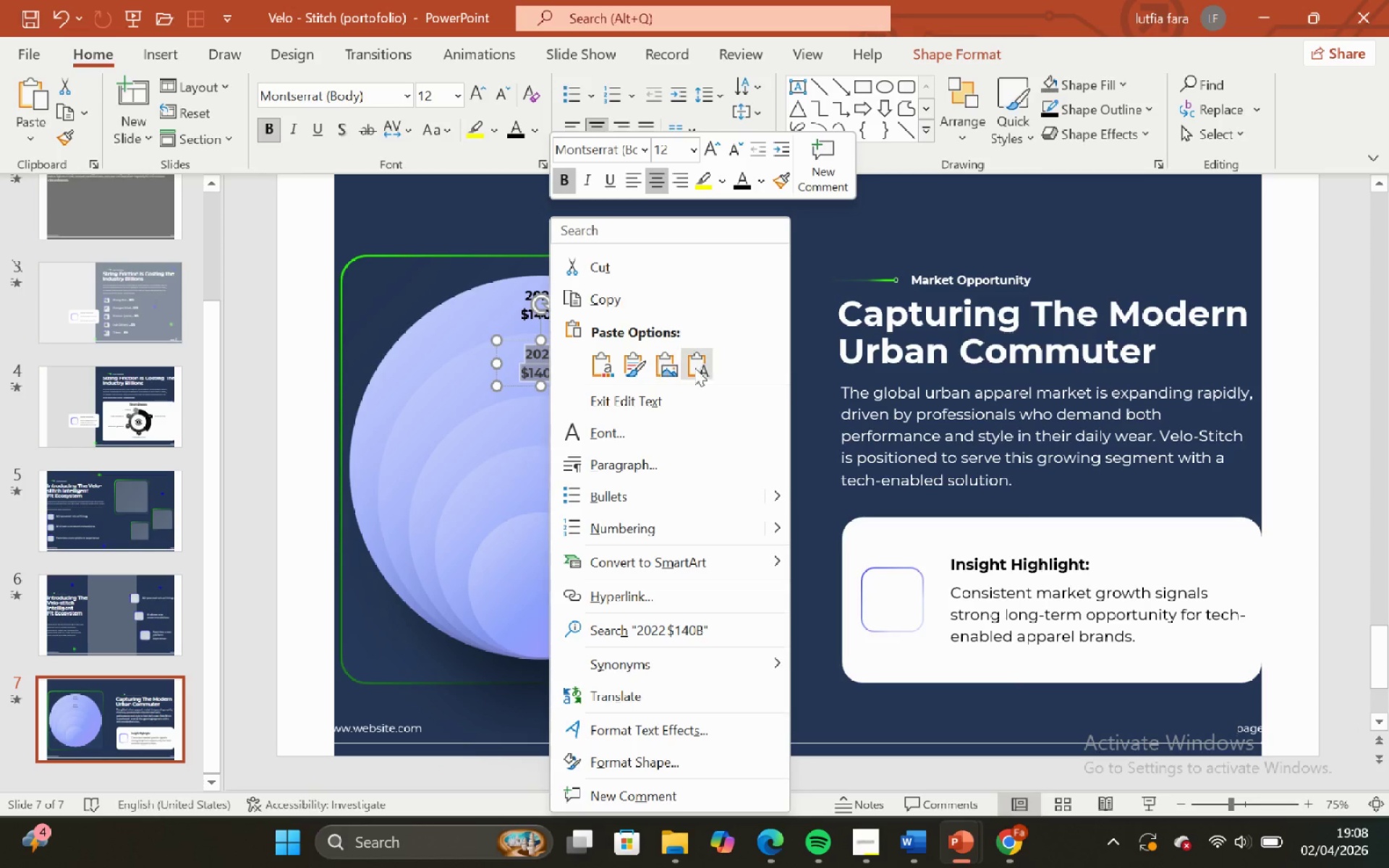 
left_click([702, 368])
 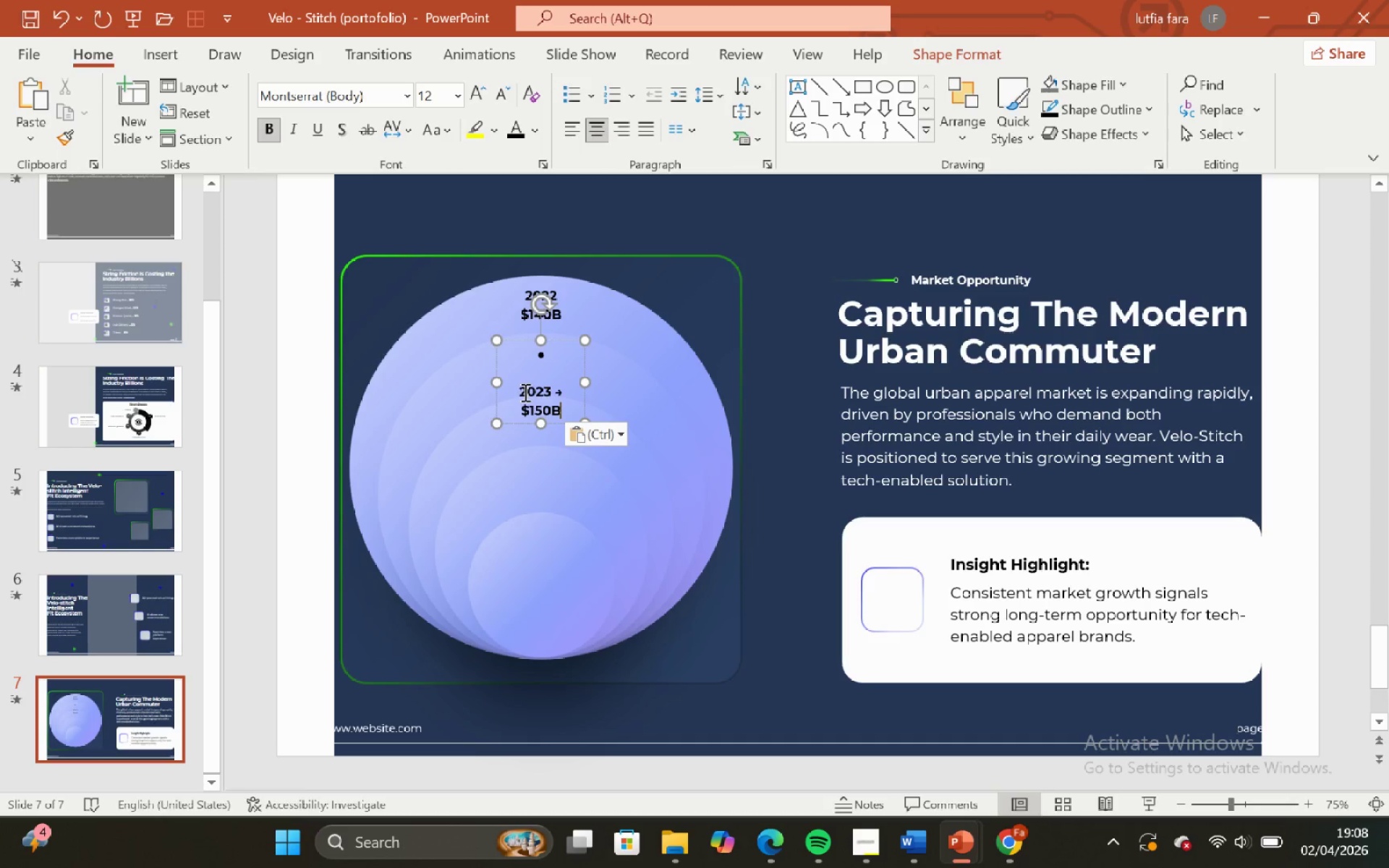 
left_click([518, 393])
 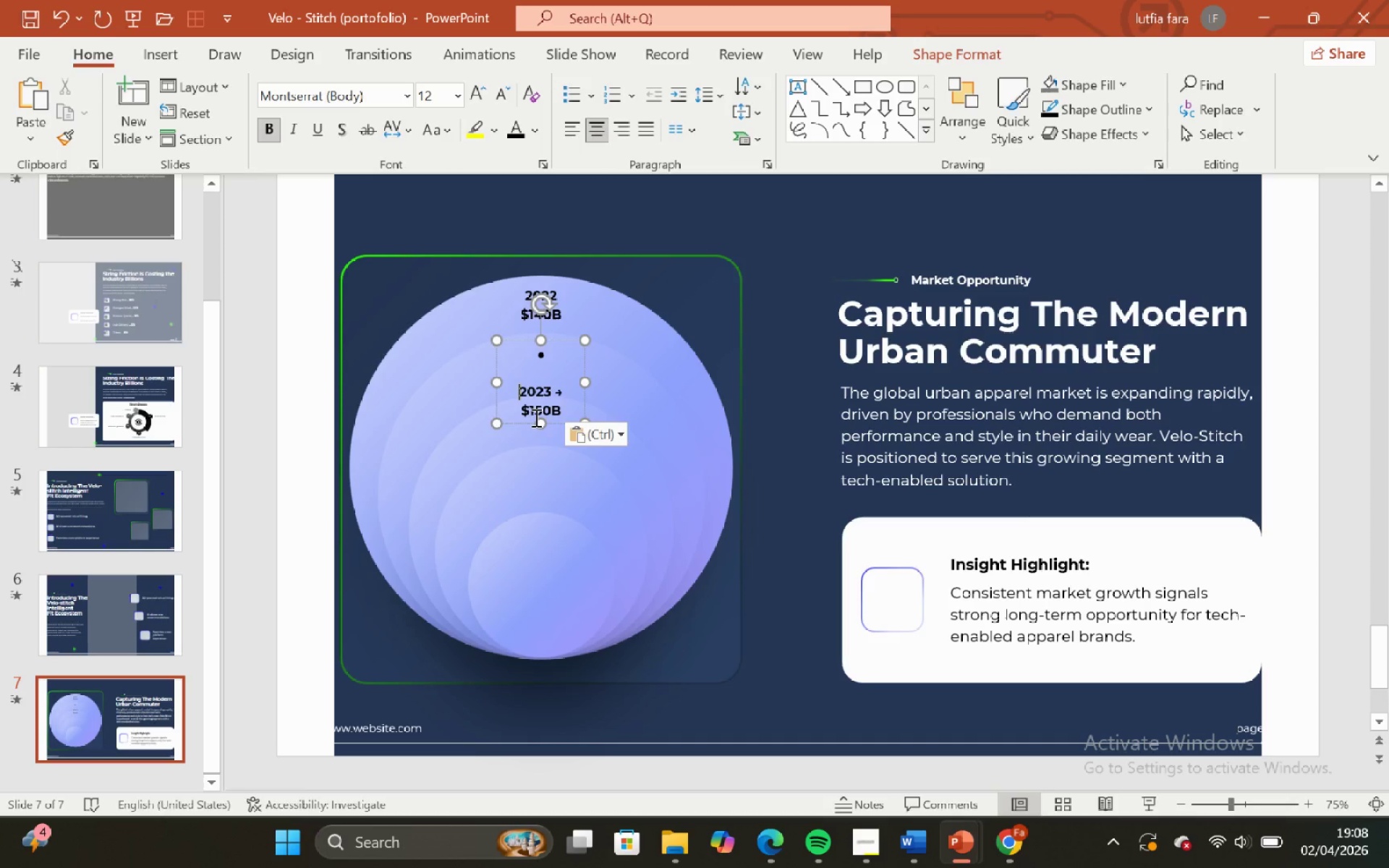 
key(Backspace)
 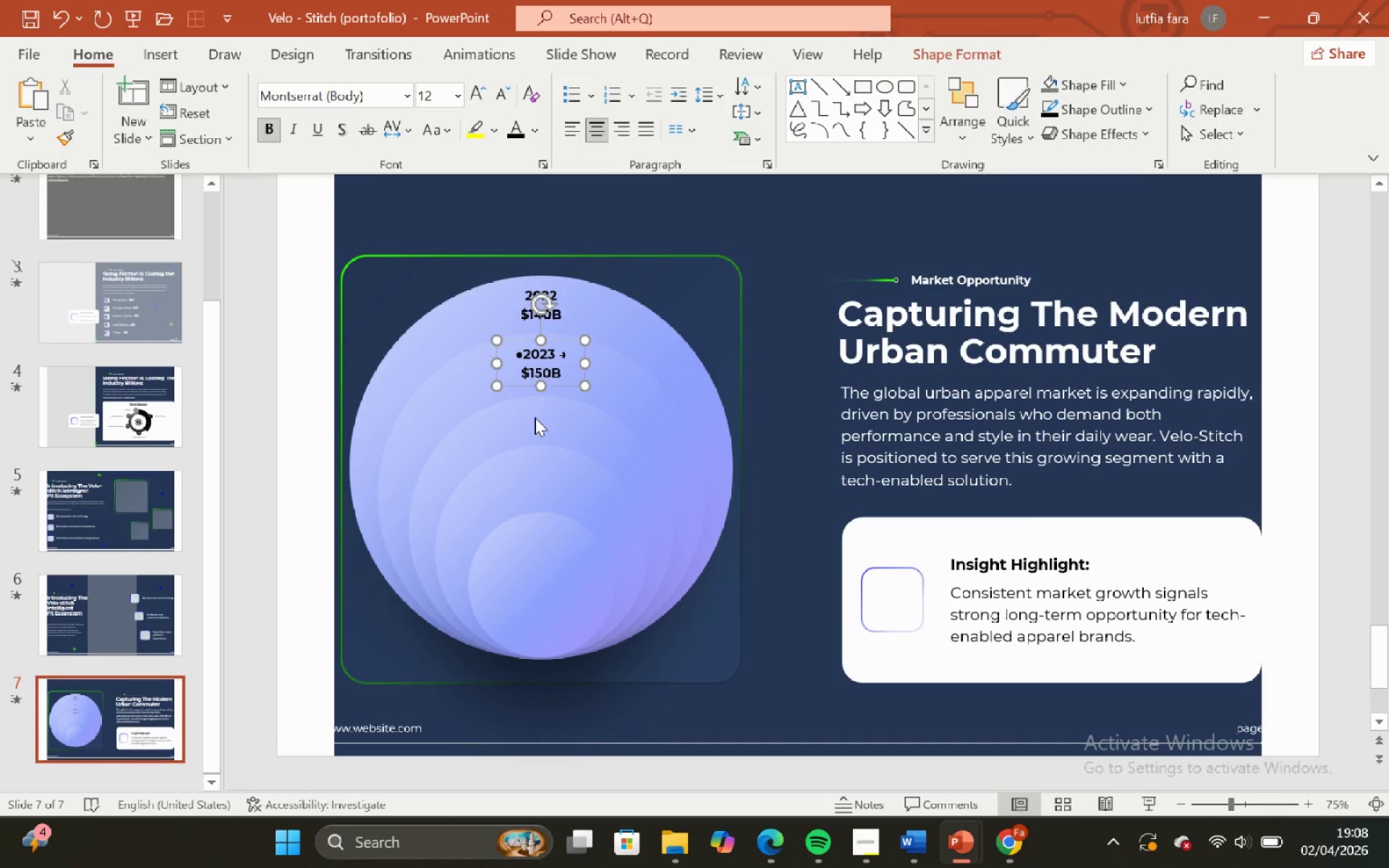 
key(Backspace)
 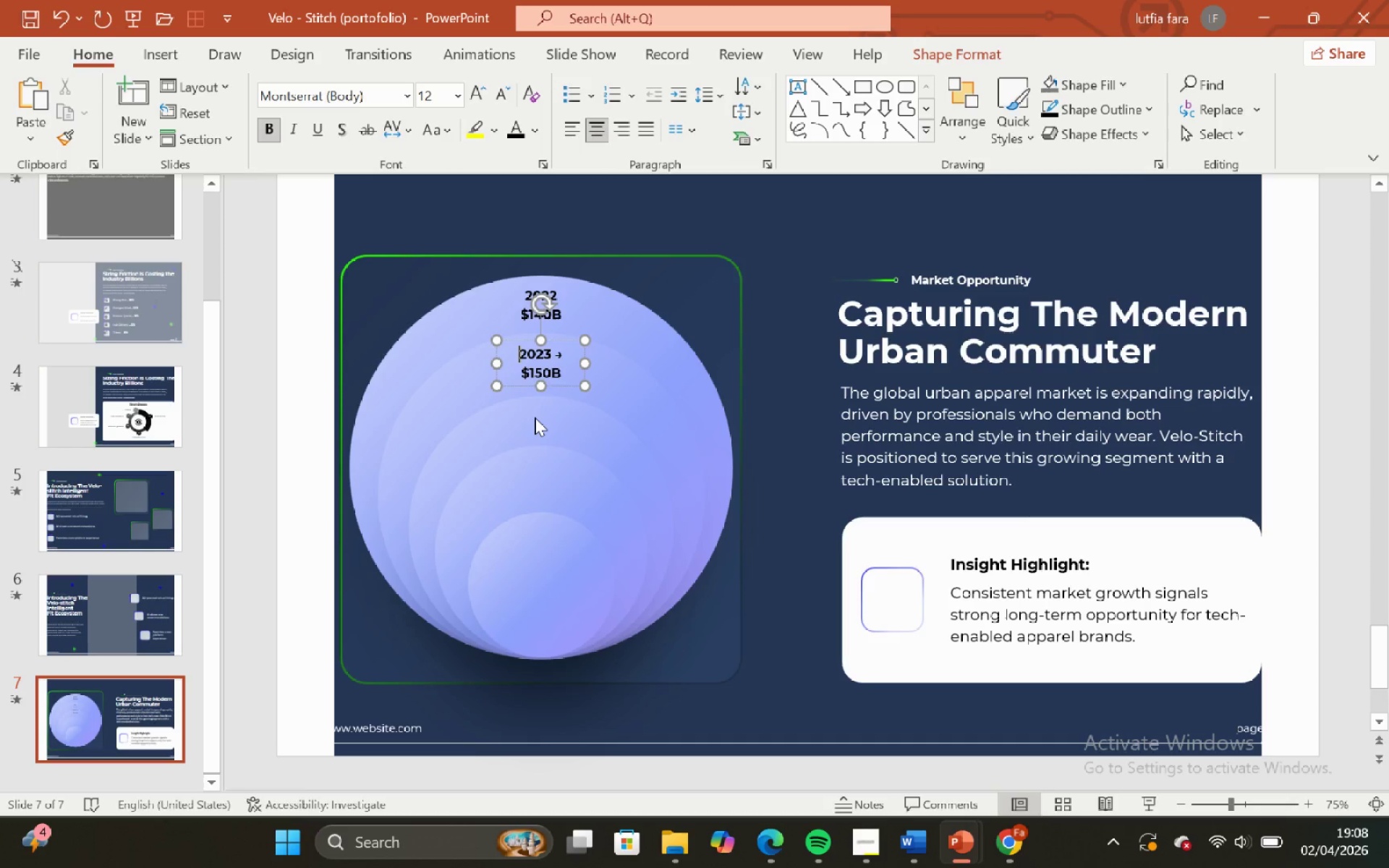 
key(Backspace)
 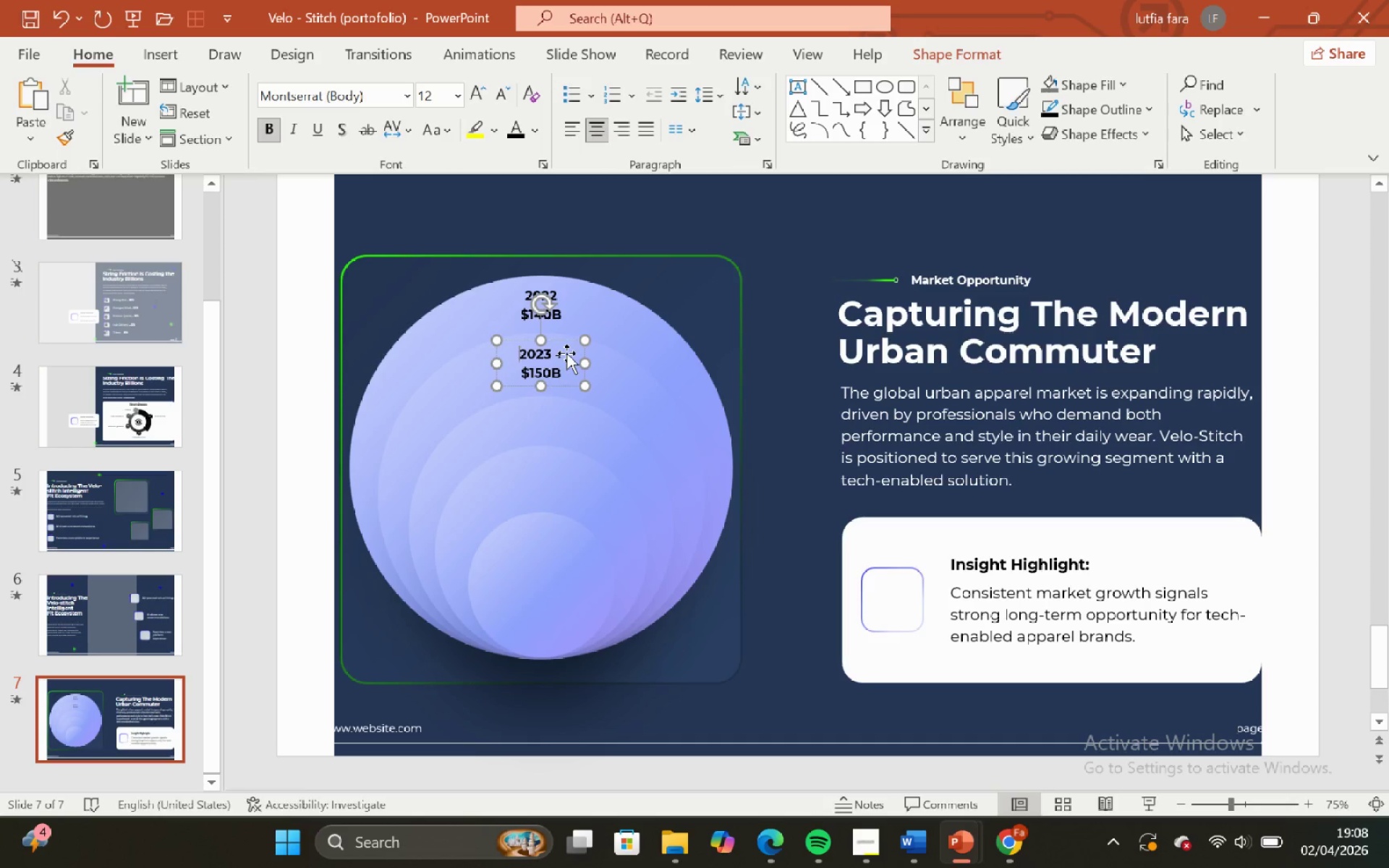 
left_click([563, 355])
 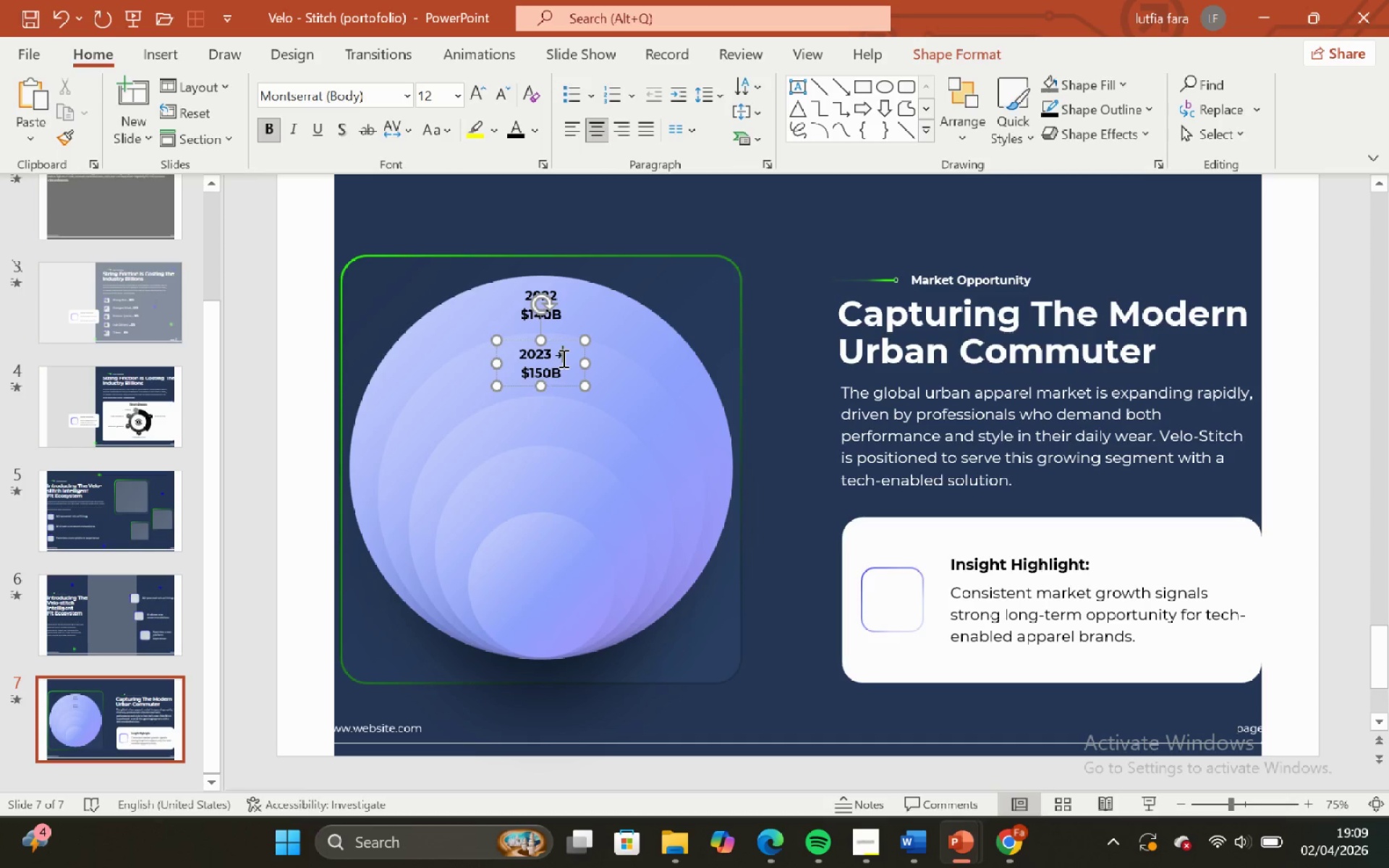 
key(Backspace)
 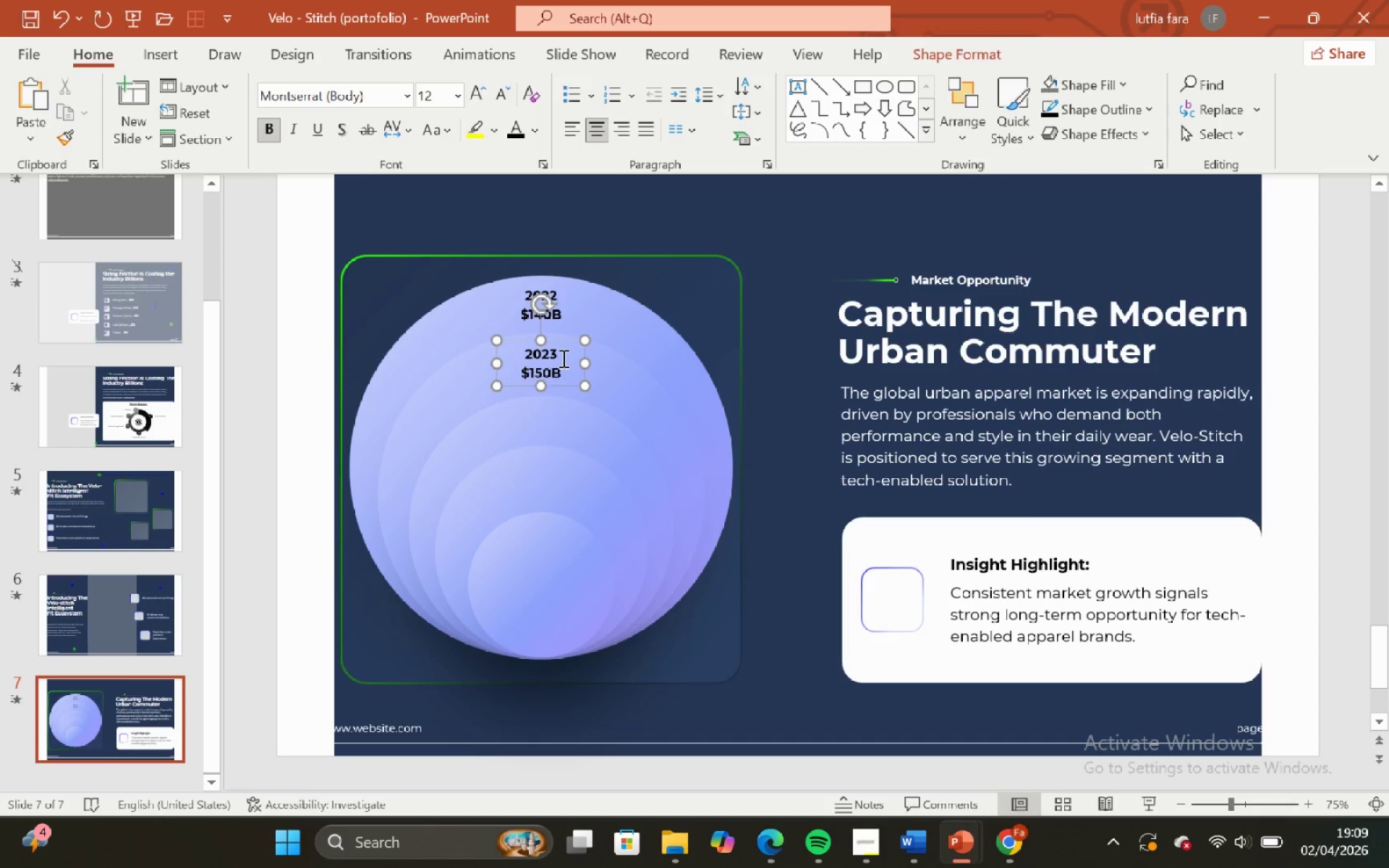 
key(Backspace)
 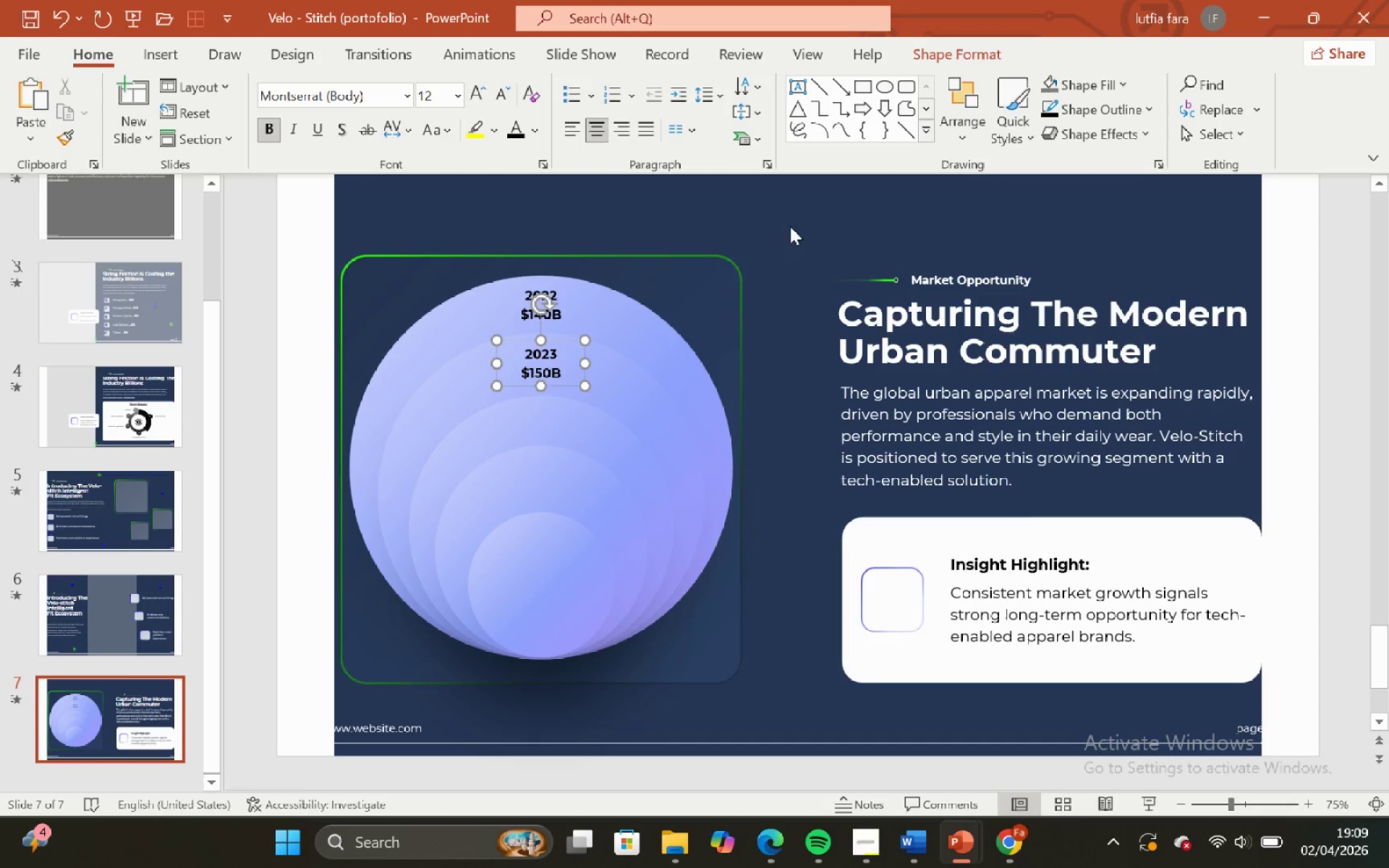 
left_click([814, 210])
 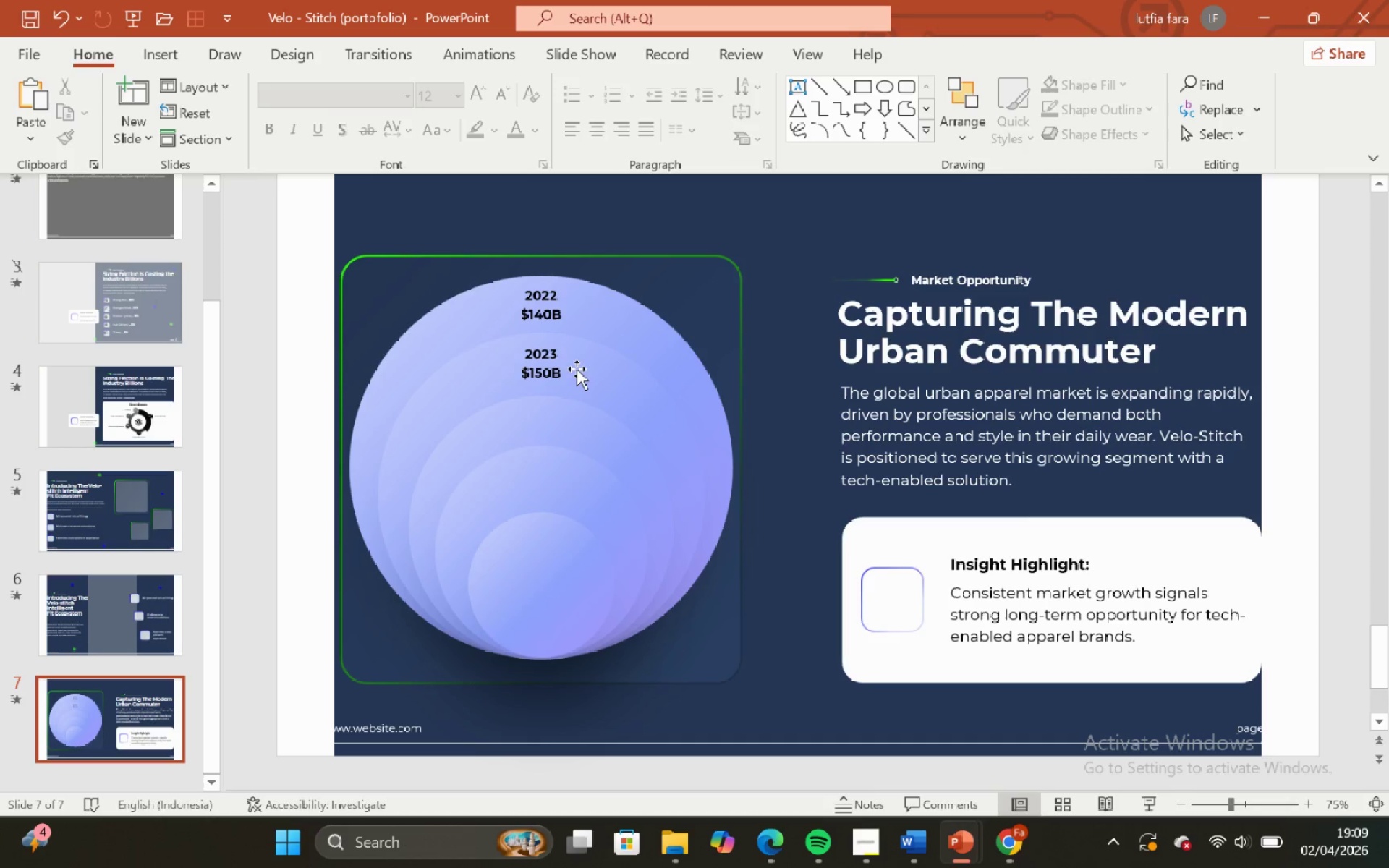 
left_click([567, 365])
 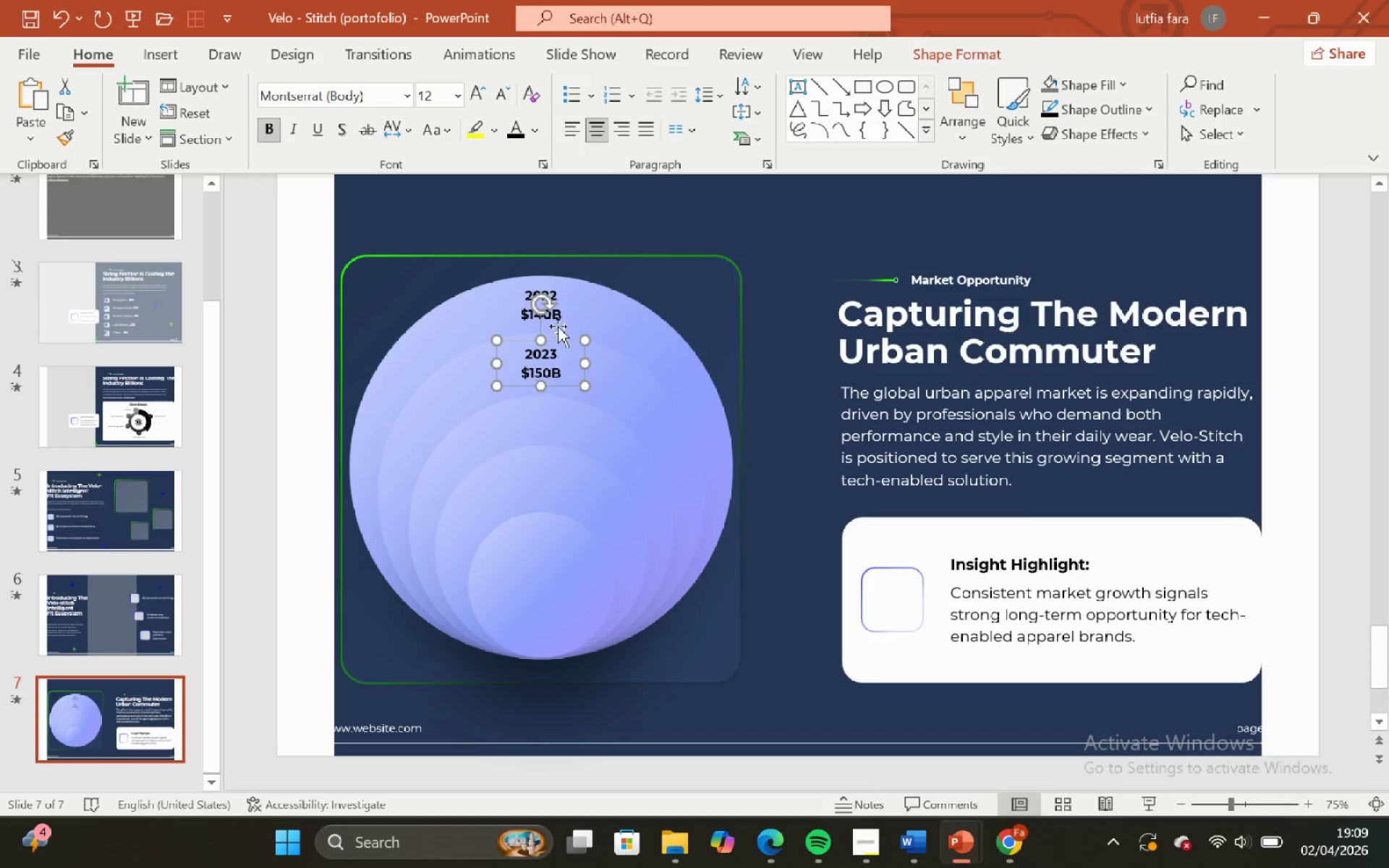 
hold_key(key=ShiftLeft, duration=0.48)
left_click([564, 311])
 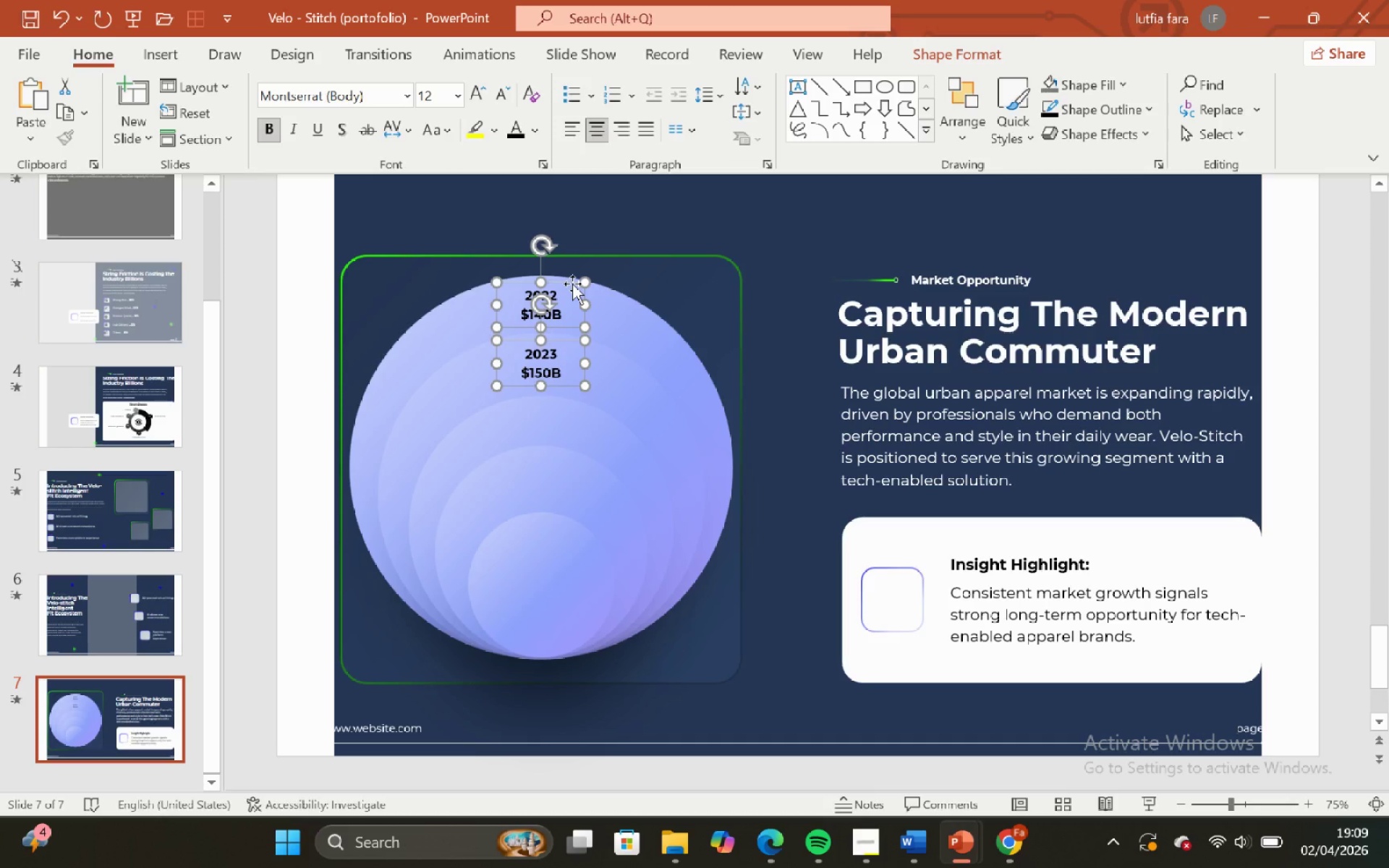 
left_click_drag(start_coordinate=[572, 284], to_coordinate=[577, 402])
 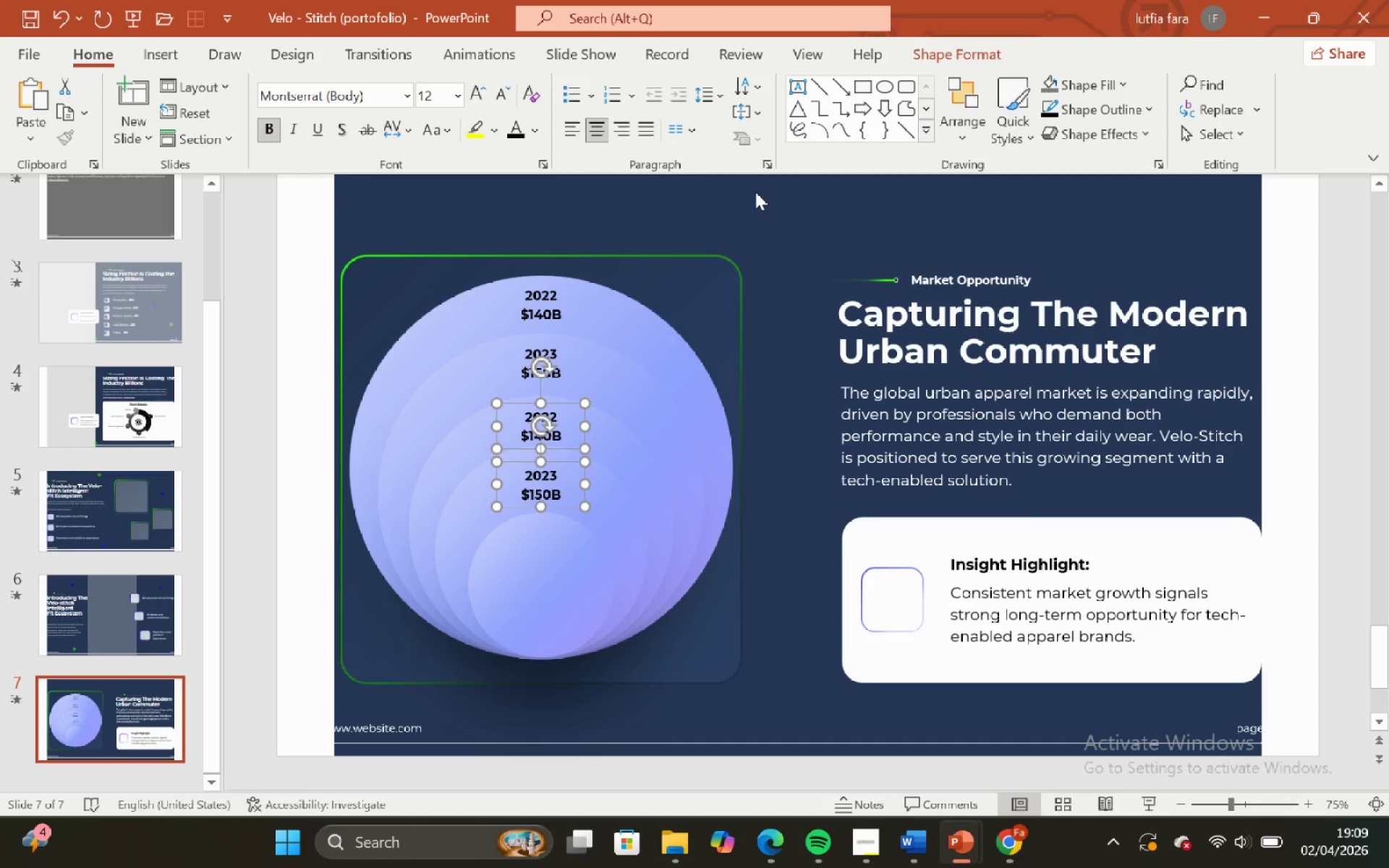 
hold_key(key=ShiftLeft, duration=2.67)
 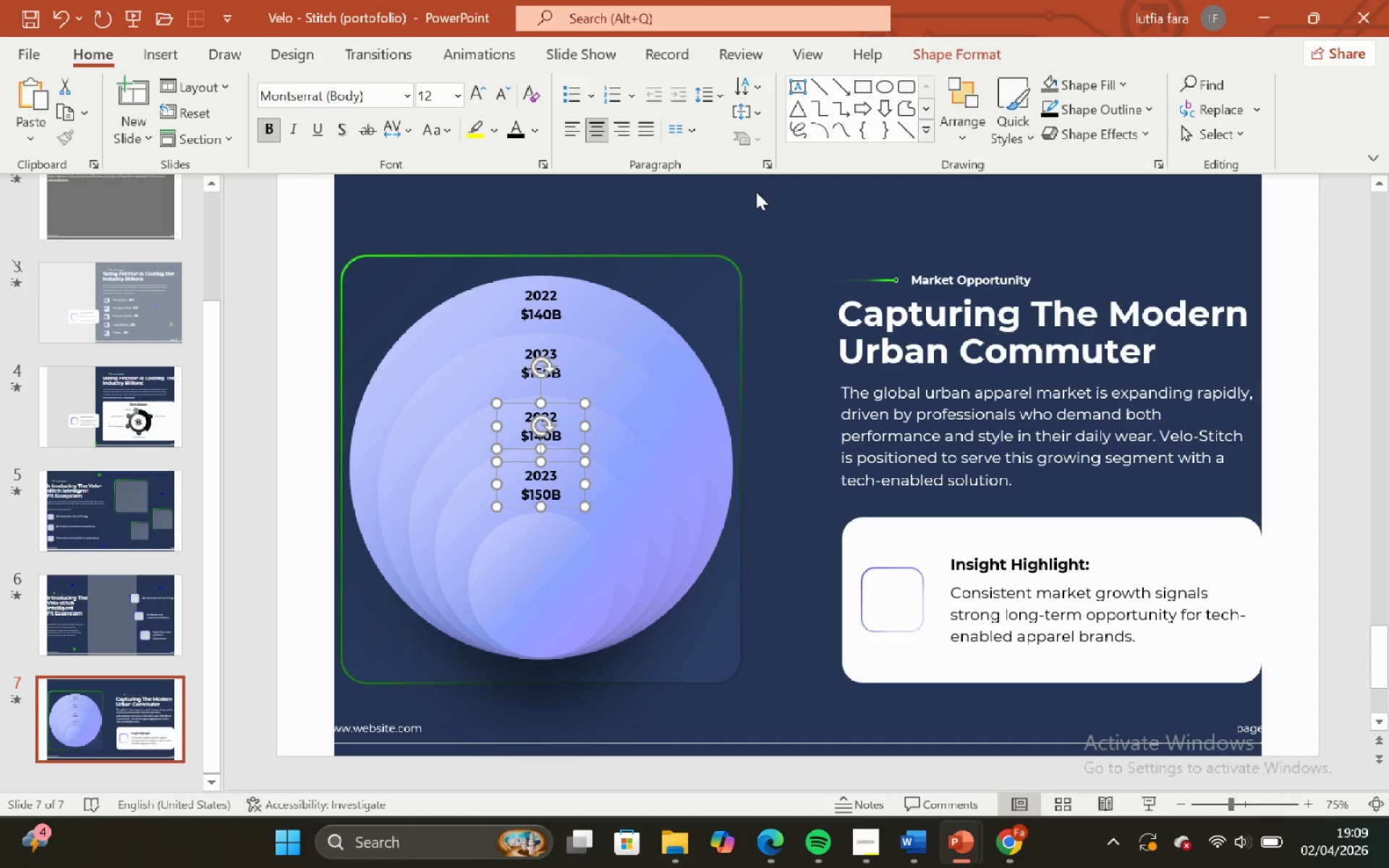 
hold_key(key=ControlLeft, duration=1.5)
 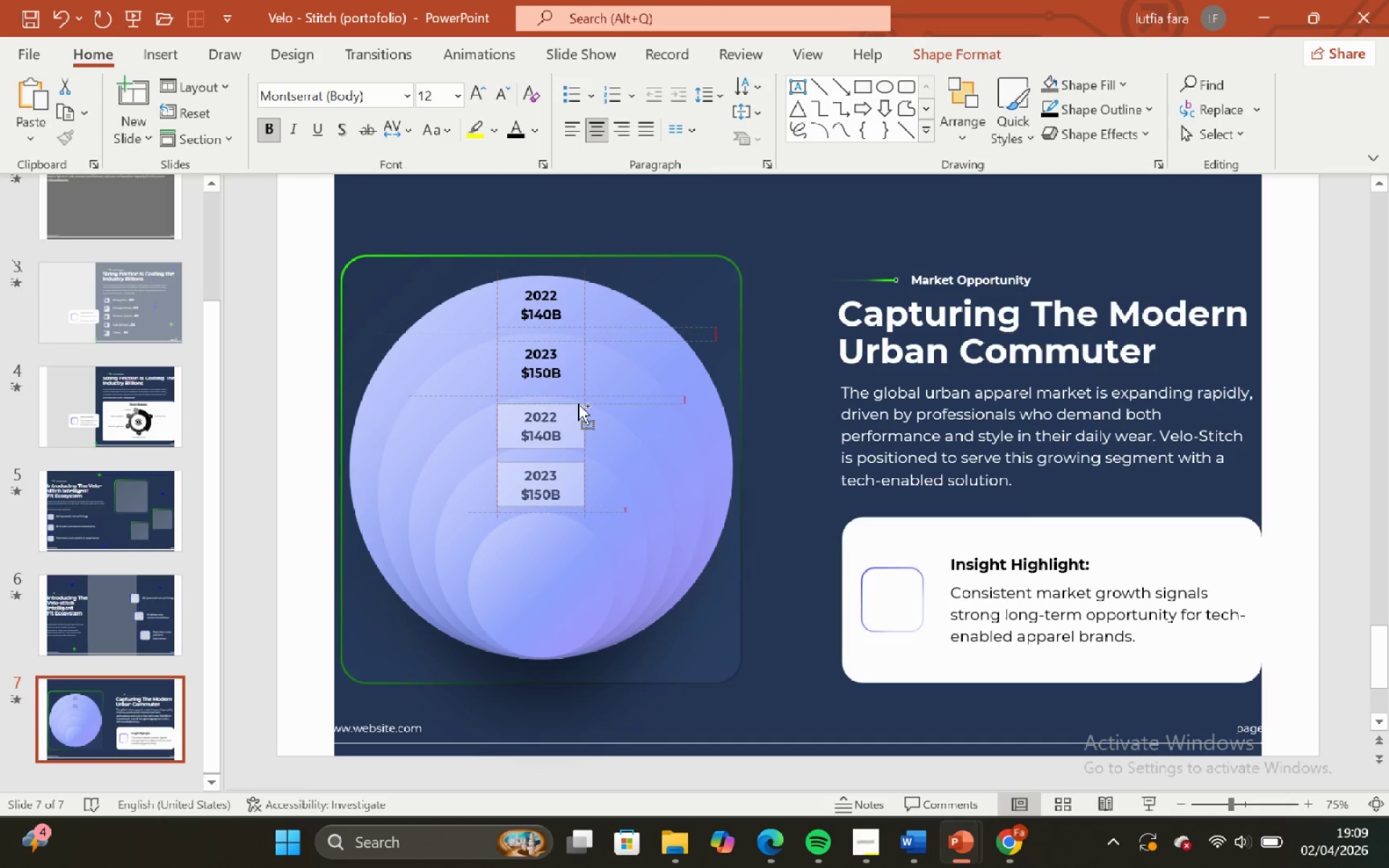 
hold_key(key=ControlLeft, duration=1.17)
 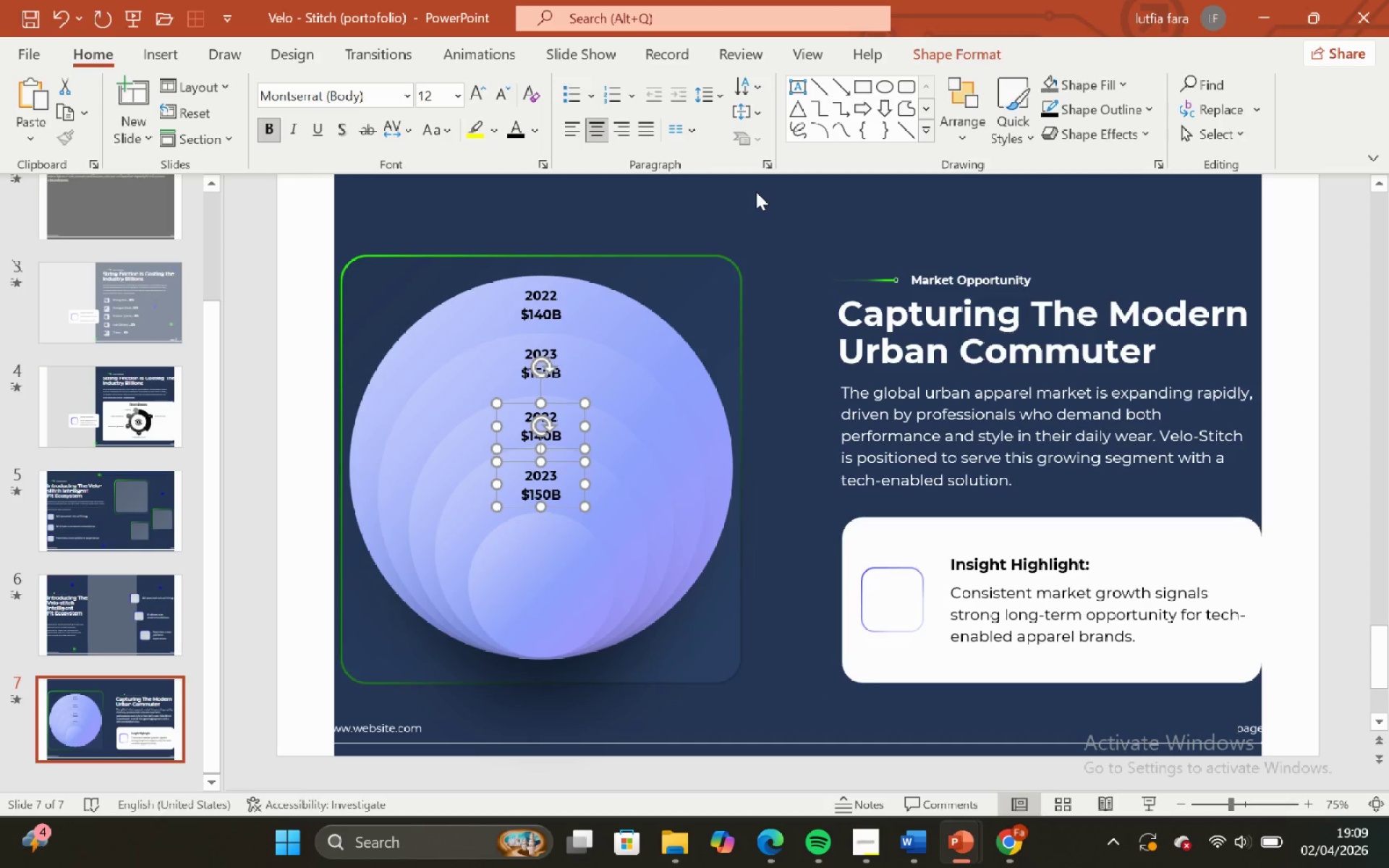 
hold_key(key=ControlLeft, duration=10.58)
left_click([567, 433])
 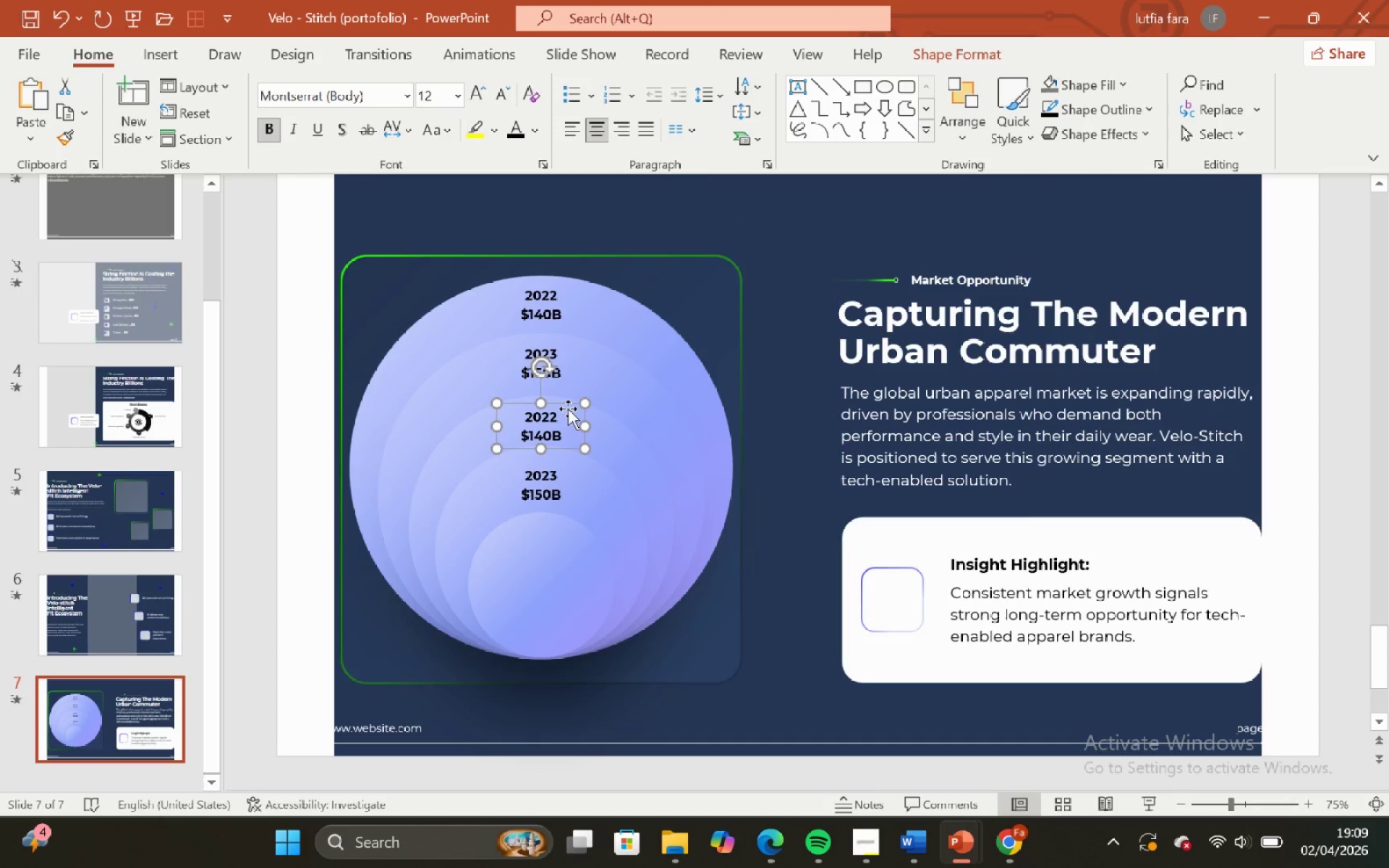 
left_click_drag(start_coordinate=[568, 409], to_coordinate=[568, 405])
 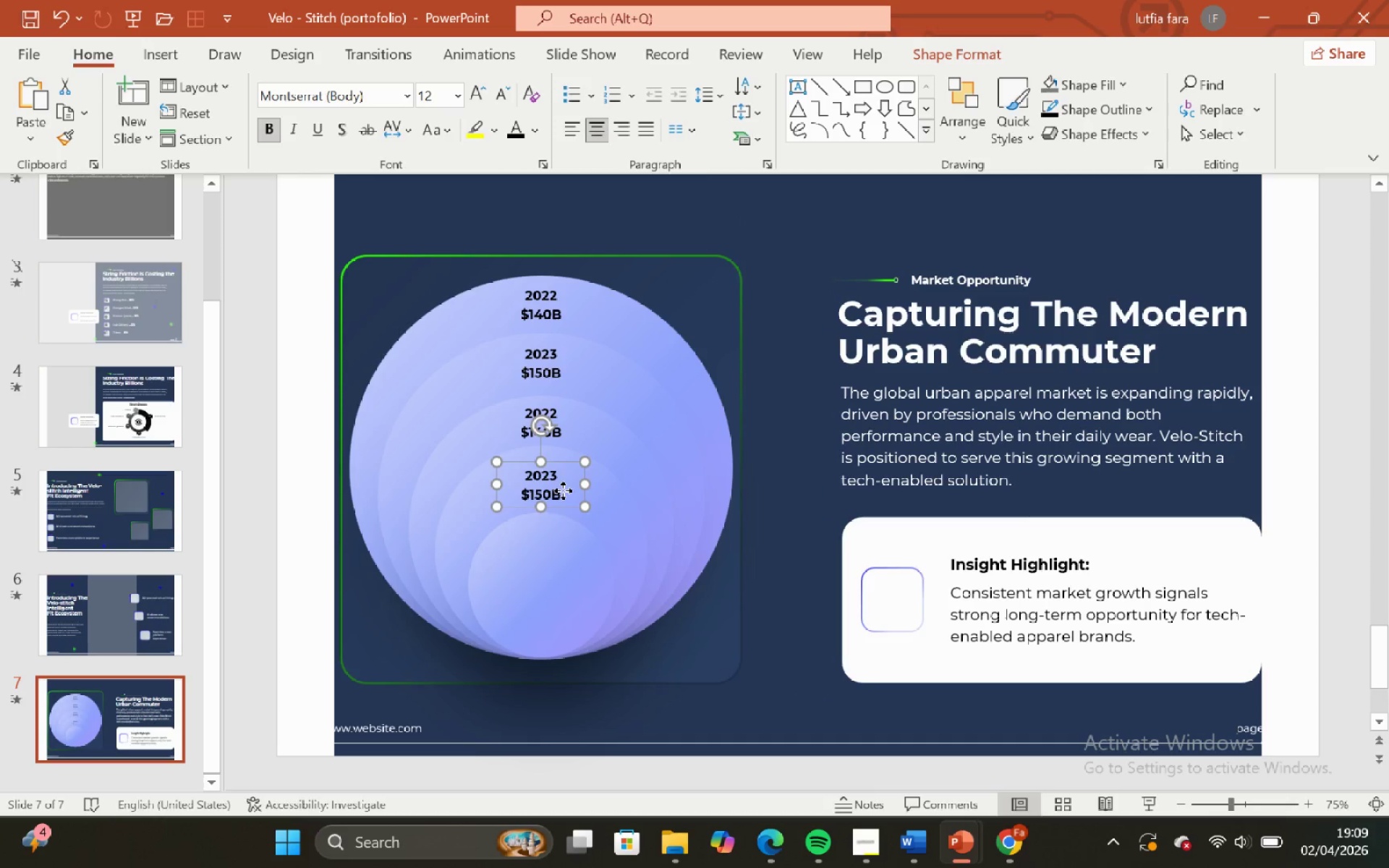 
hold_key(key=ShiftLeft, duration=1.05)
 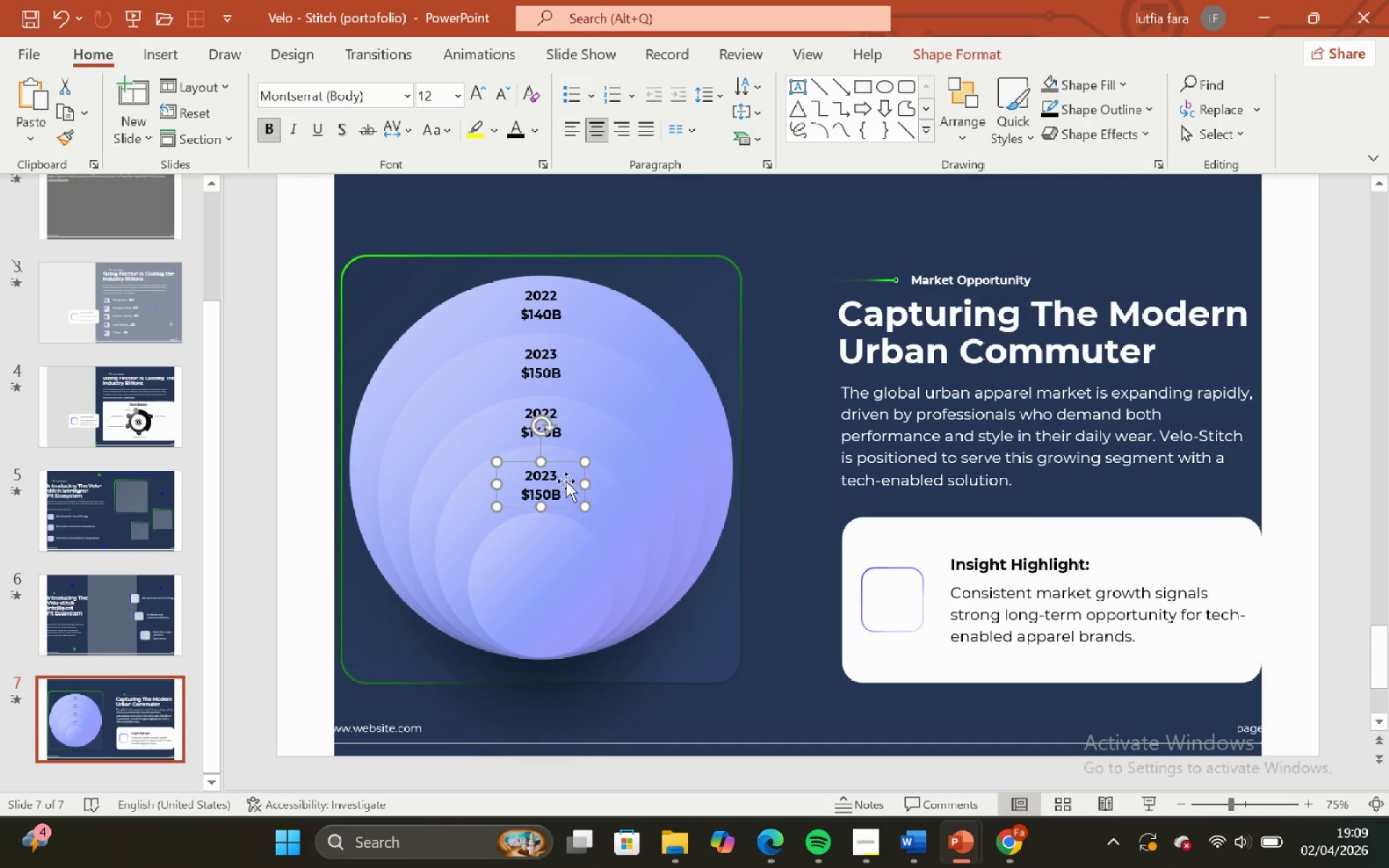 
hold_key(key=ShiftLeft, duration=1.51)
 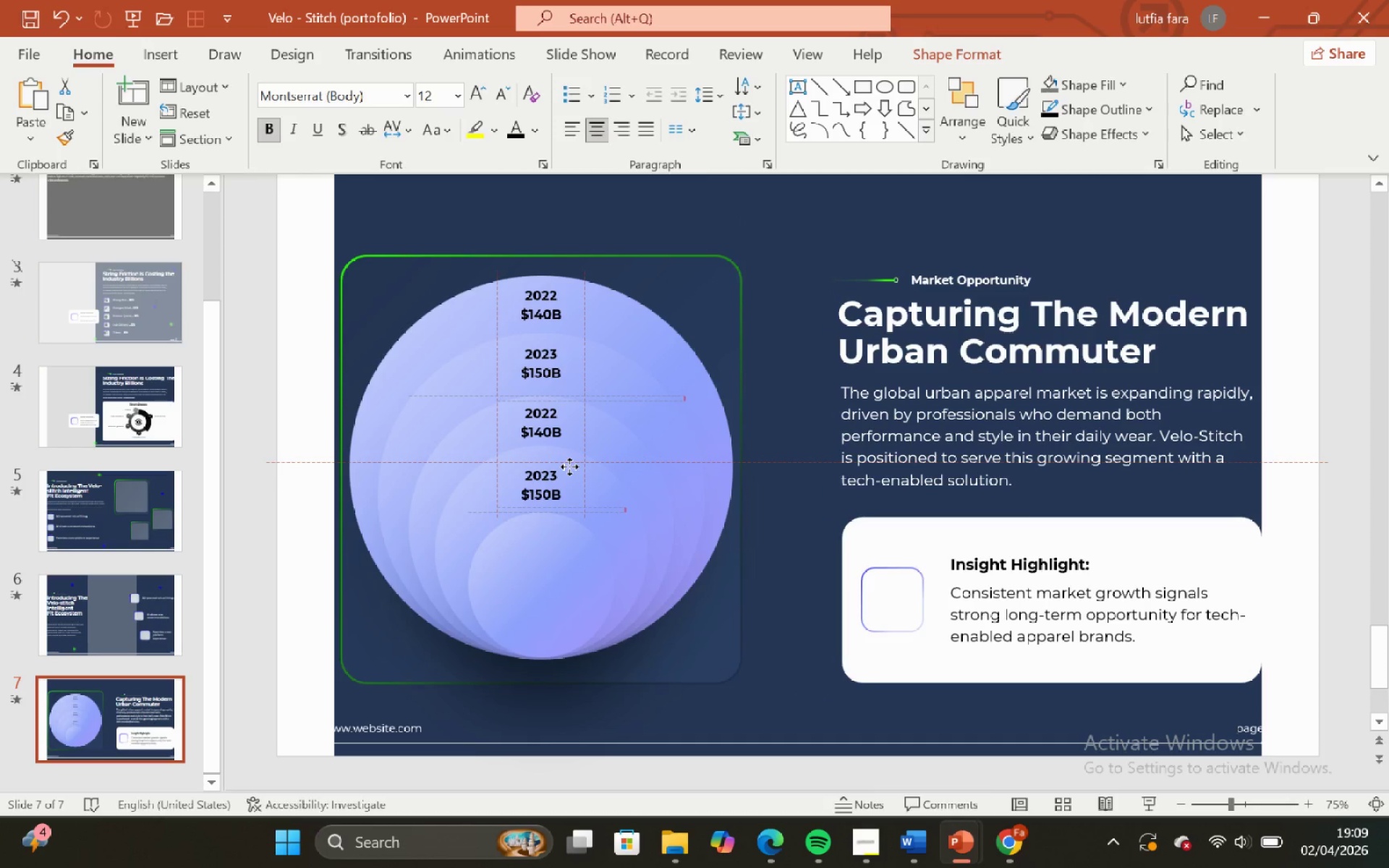 
hold_key(key=ShiftLeft, duration=1.03)
left_click([569, 467])
 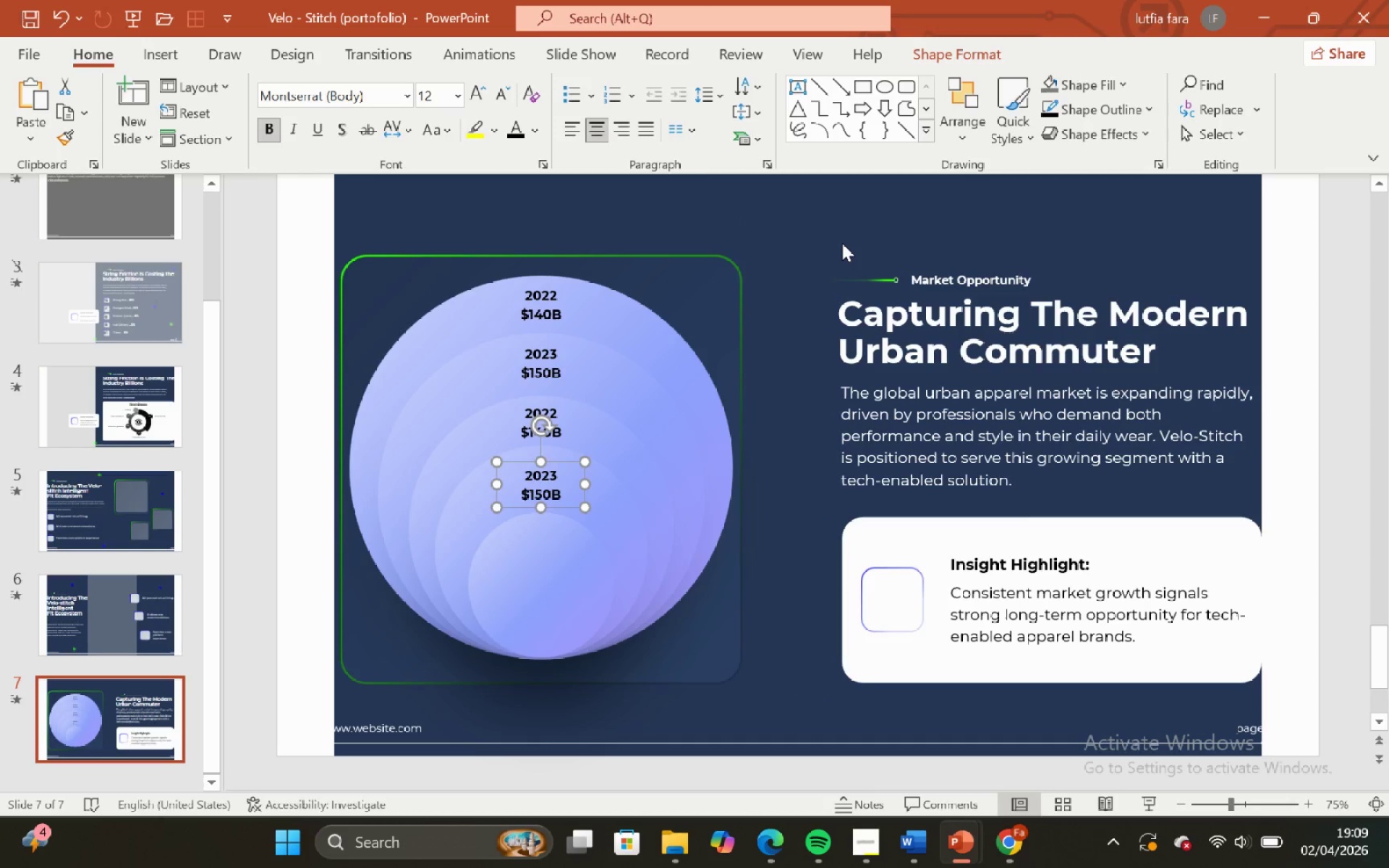 
left_click([842, 243])
 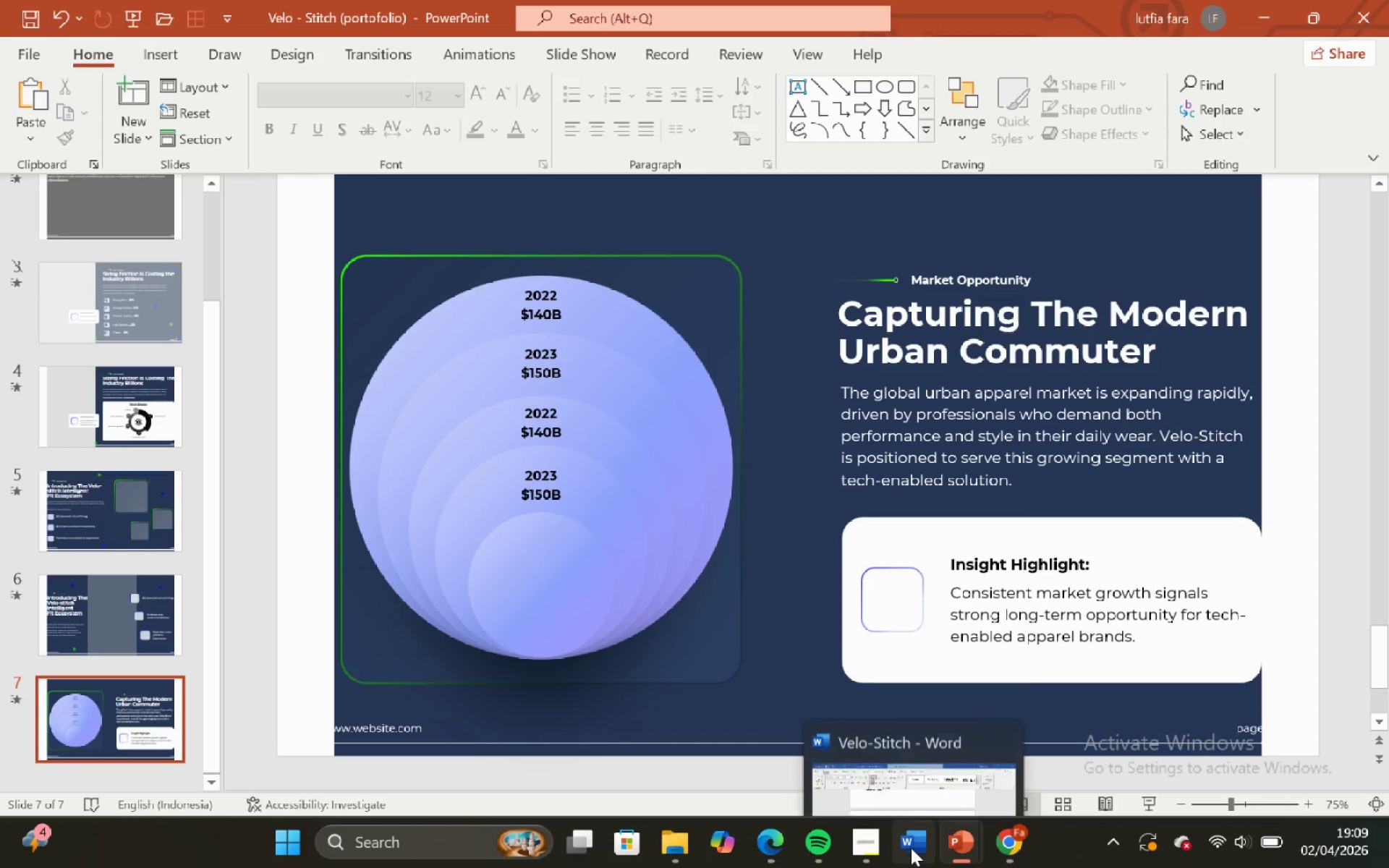 
left_click([888, 748])
 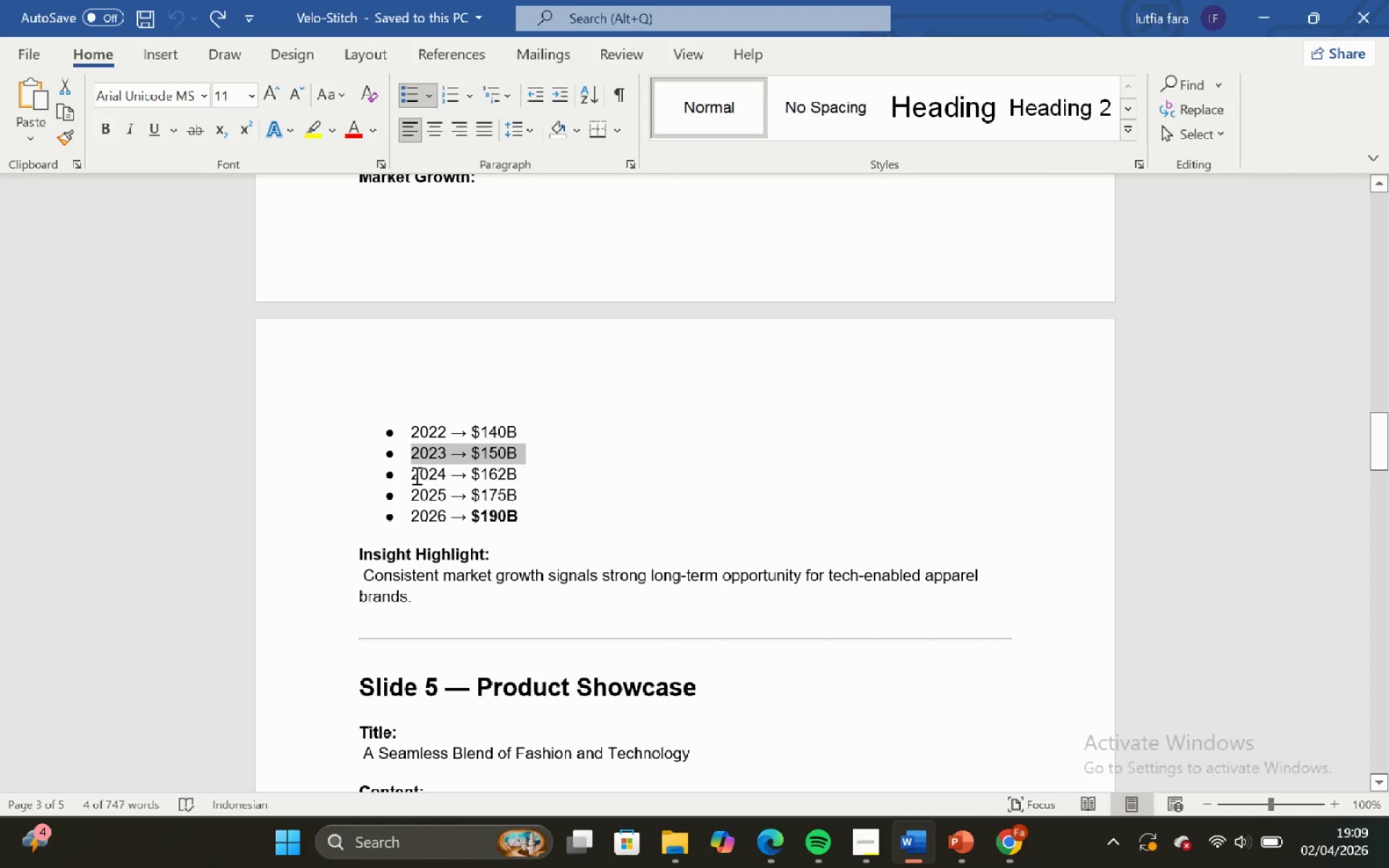 
left_click_drag(start_coordinate=[404, 473], to_coordinate=[530, 473])
 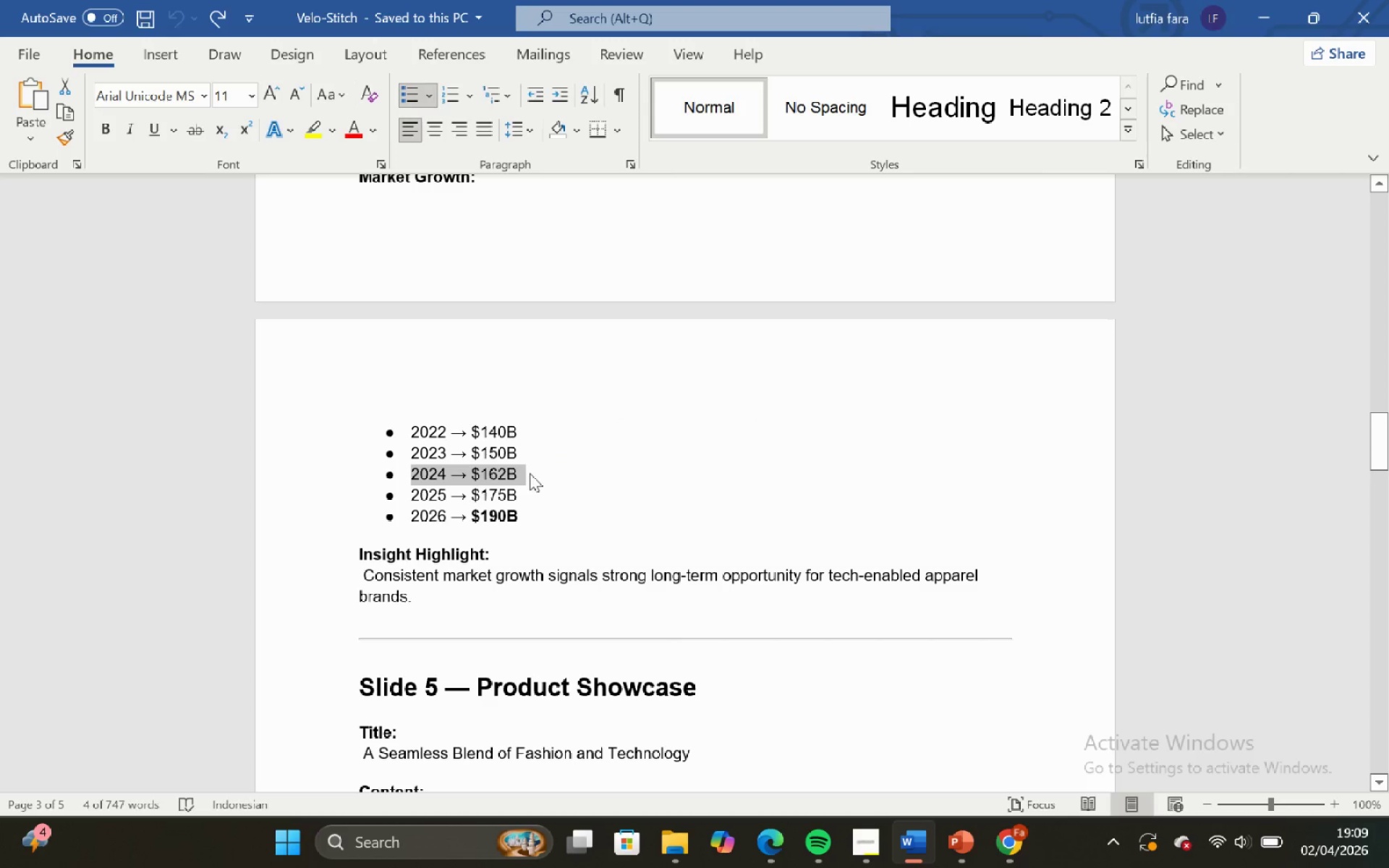 
key(Control+C)
 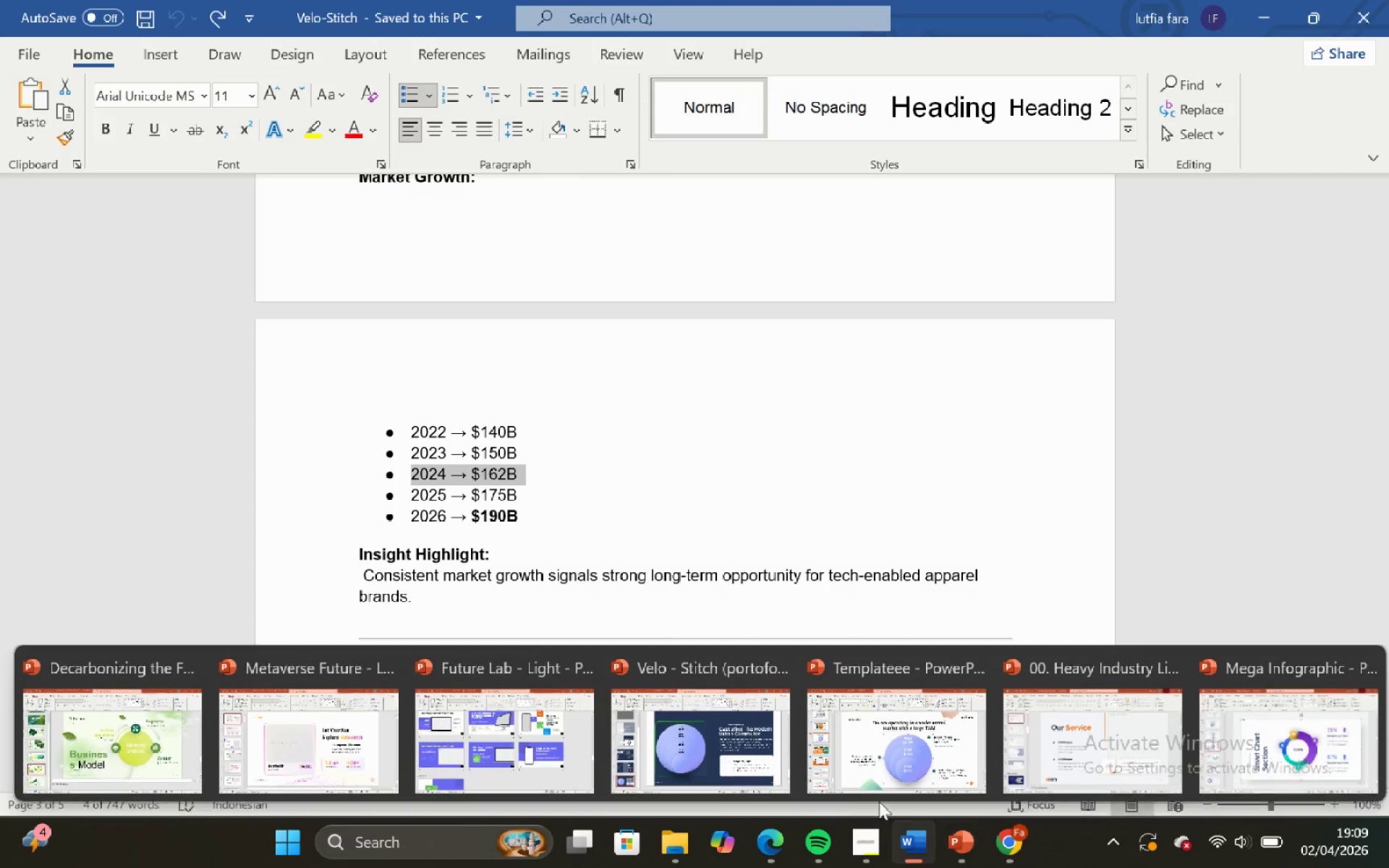 
left_click([700, 770])
 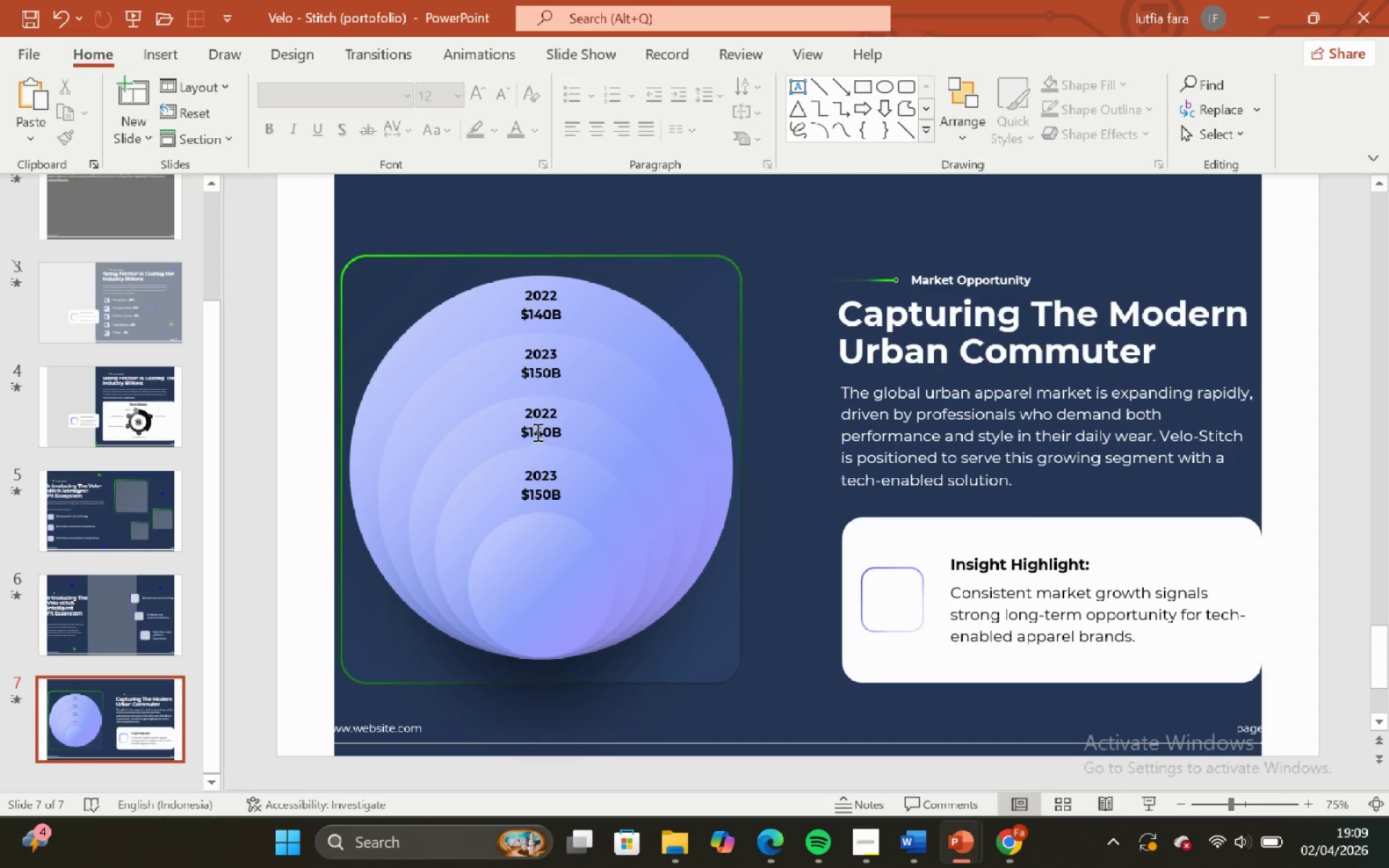 
left_click([536, 431])
 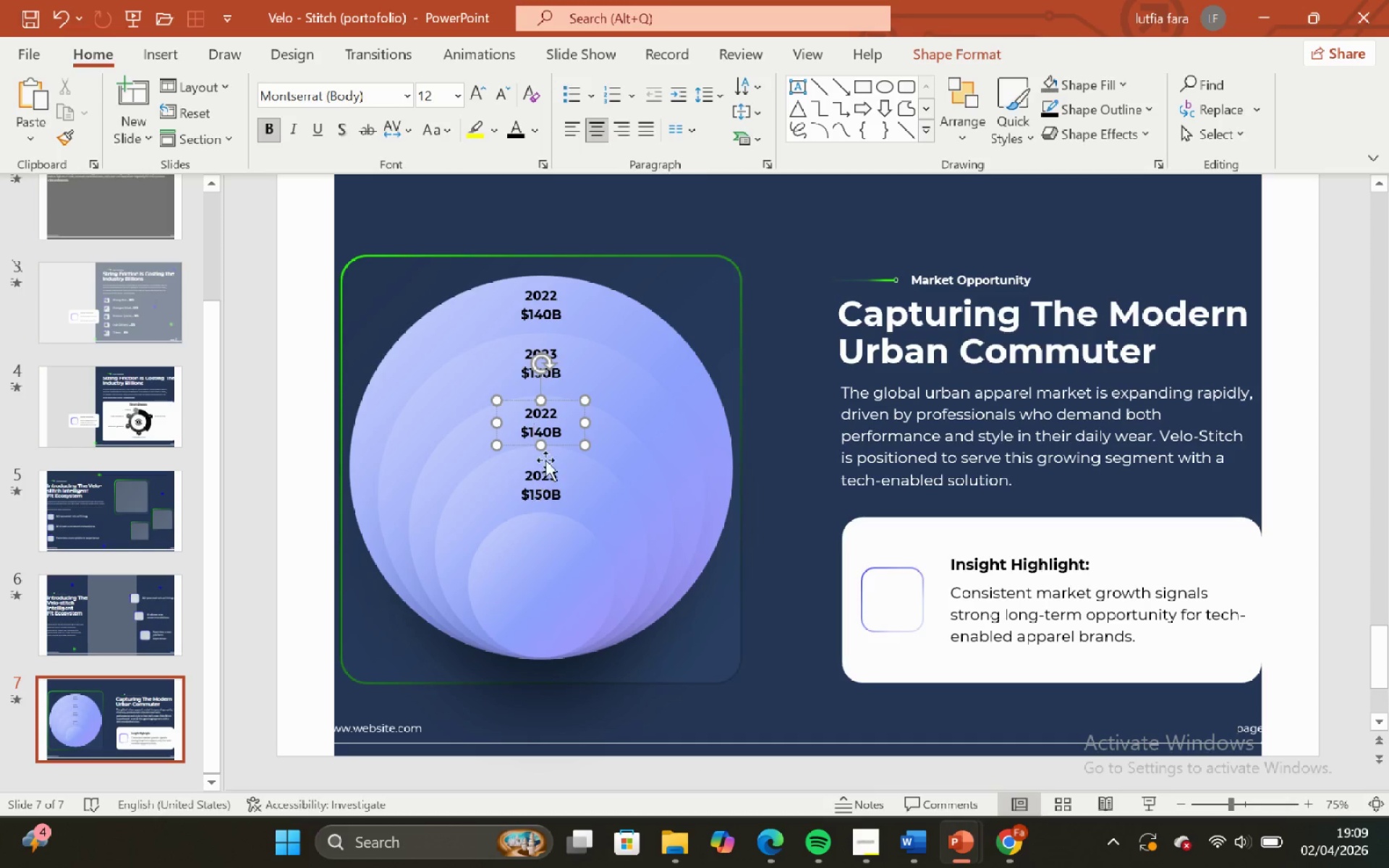 
key(Control+A)
 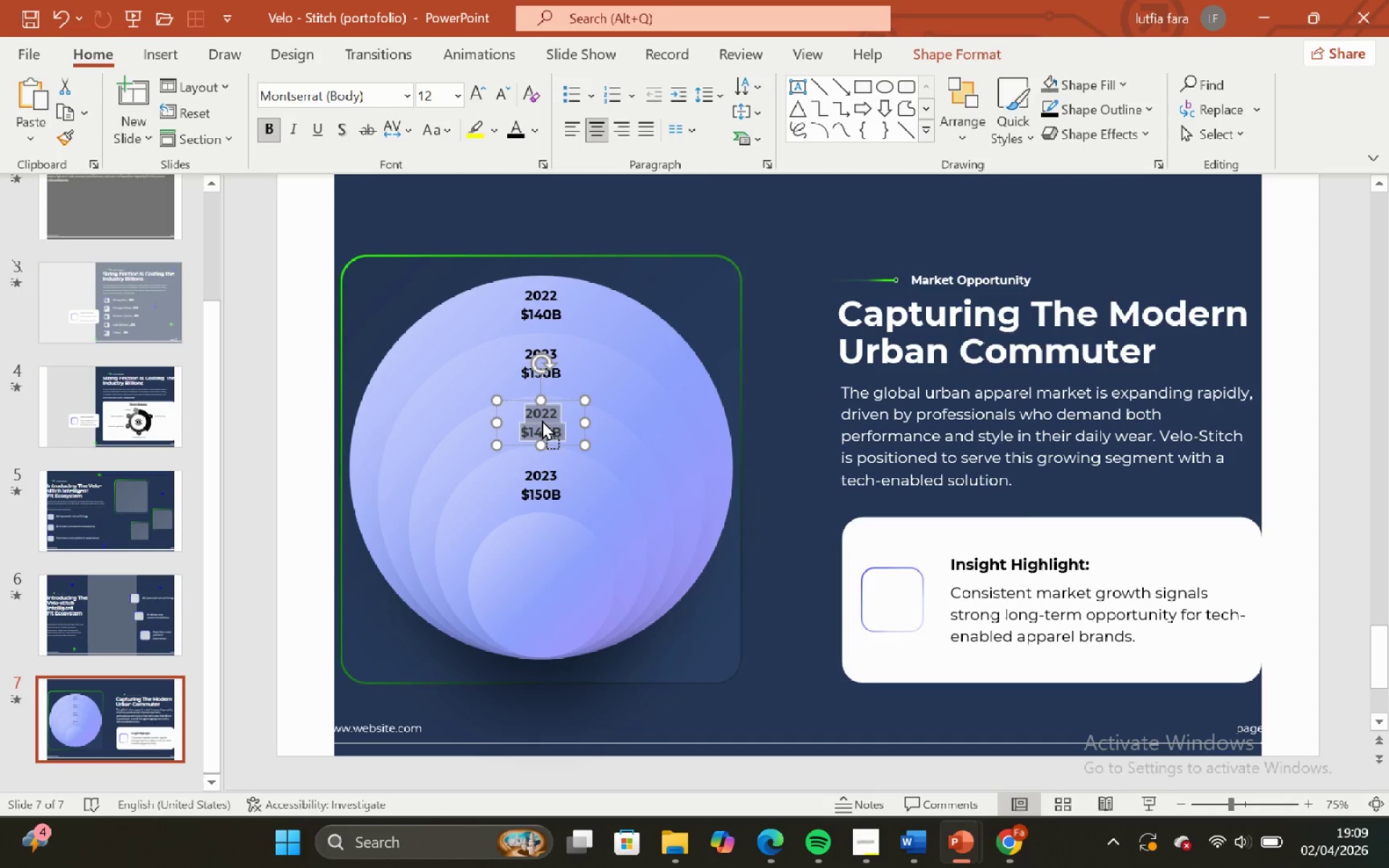 
right_click([542, 420])
 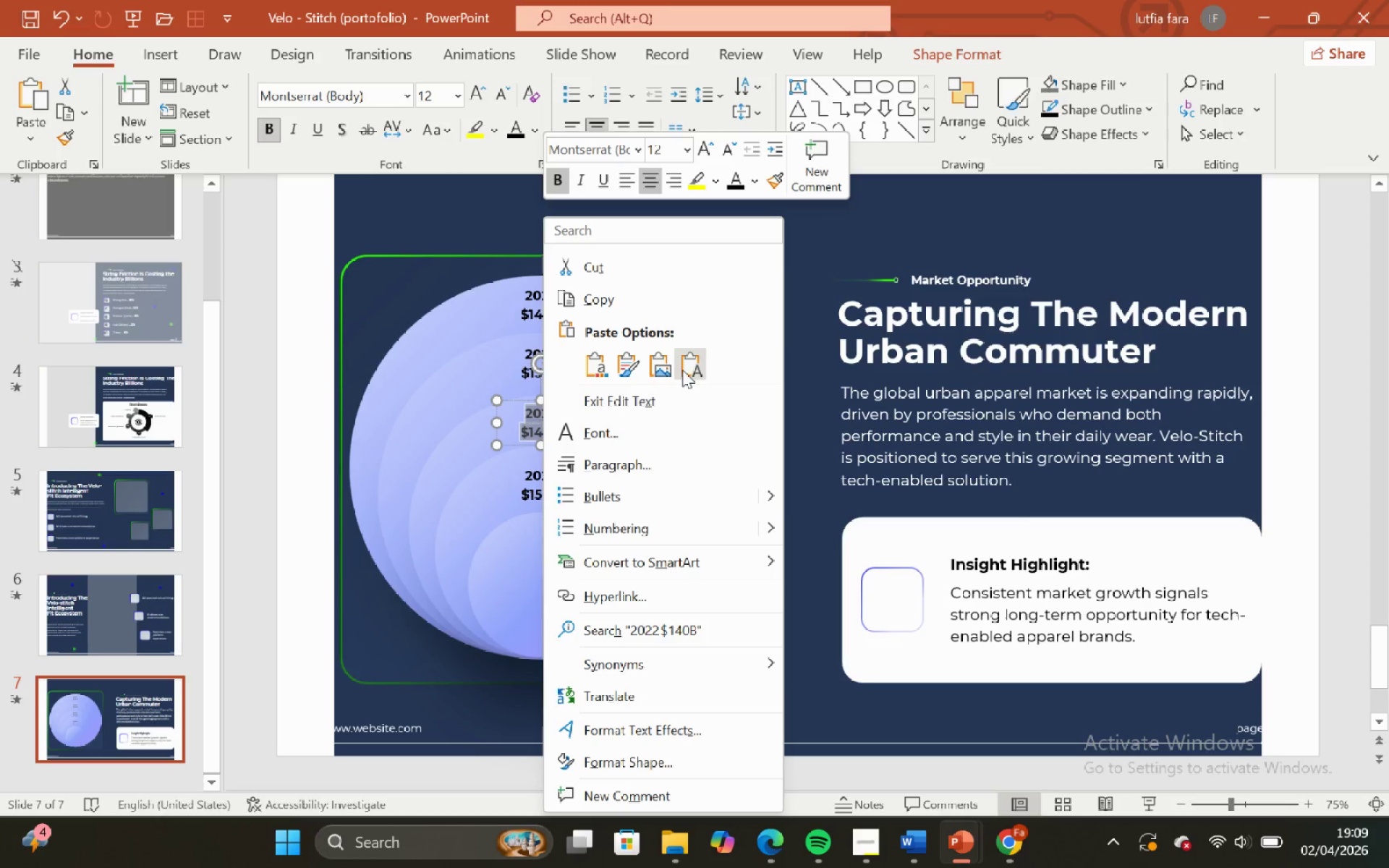 
left_click([691, 370])
 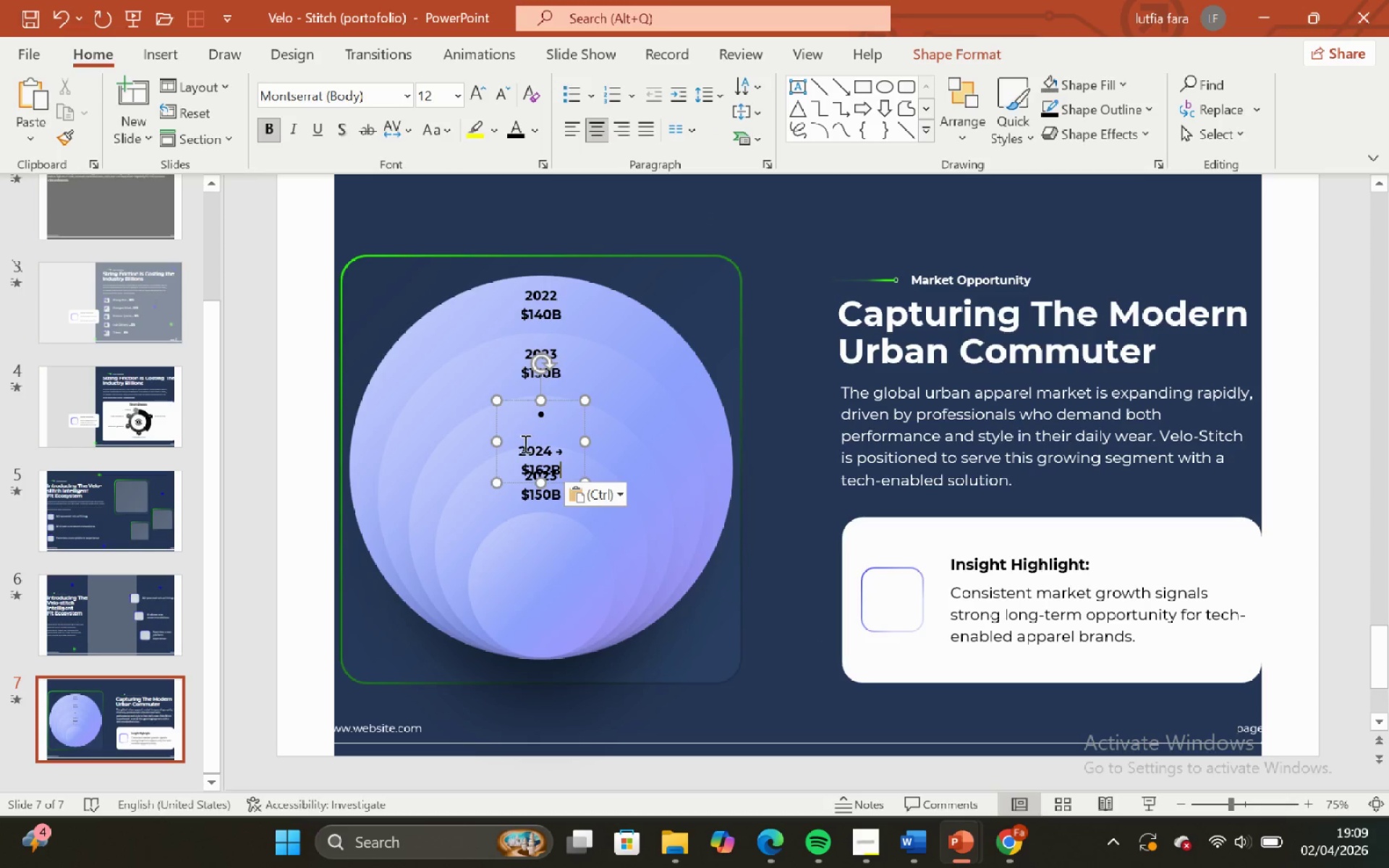 
left_click([519, 446])
 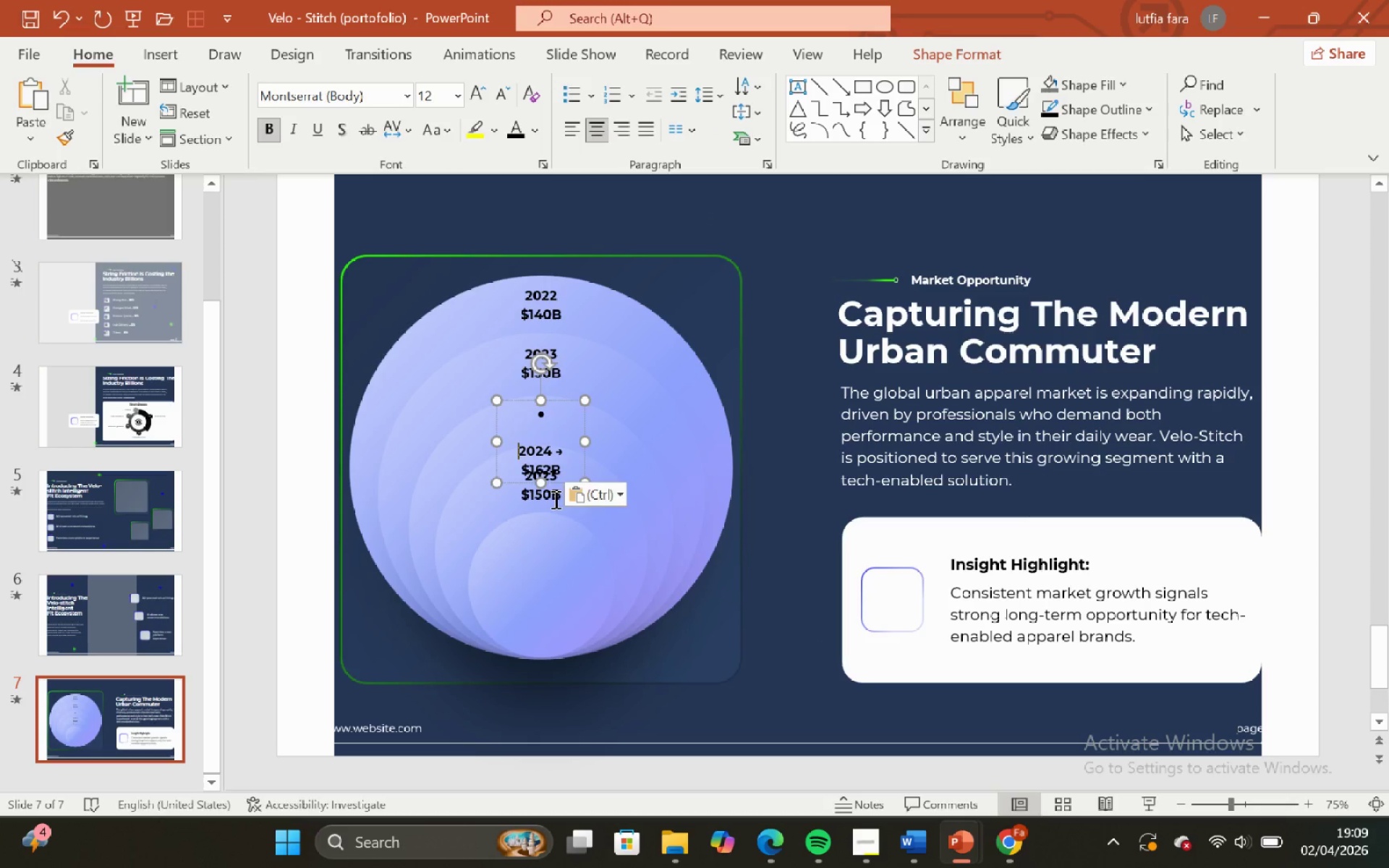 
key(Backspace)
 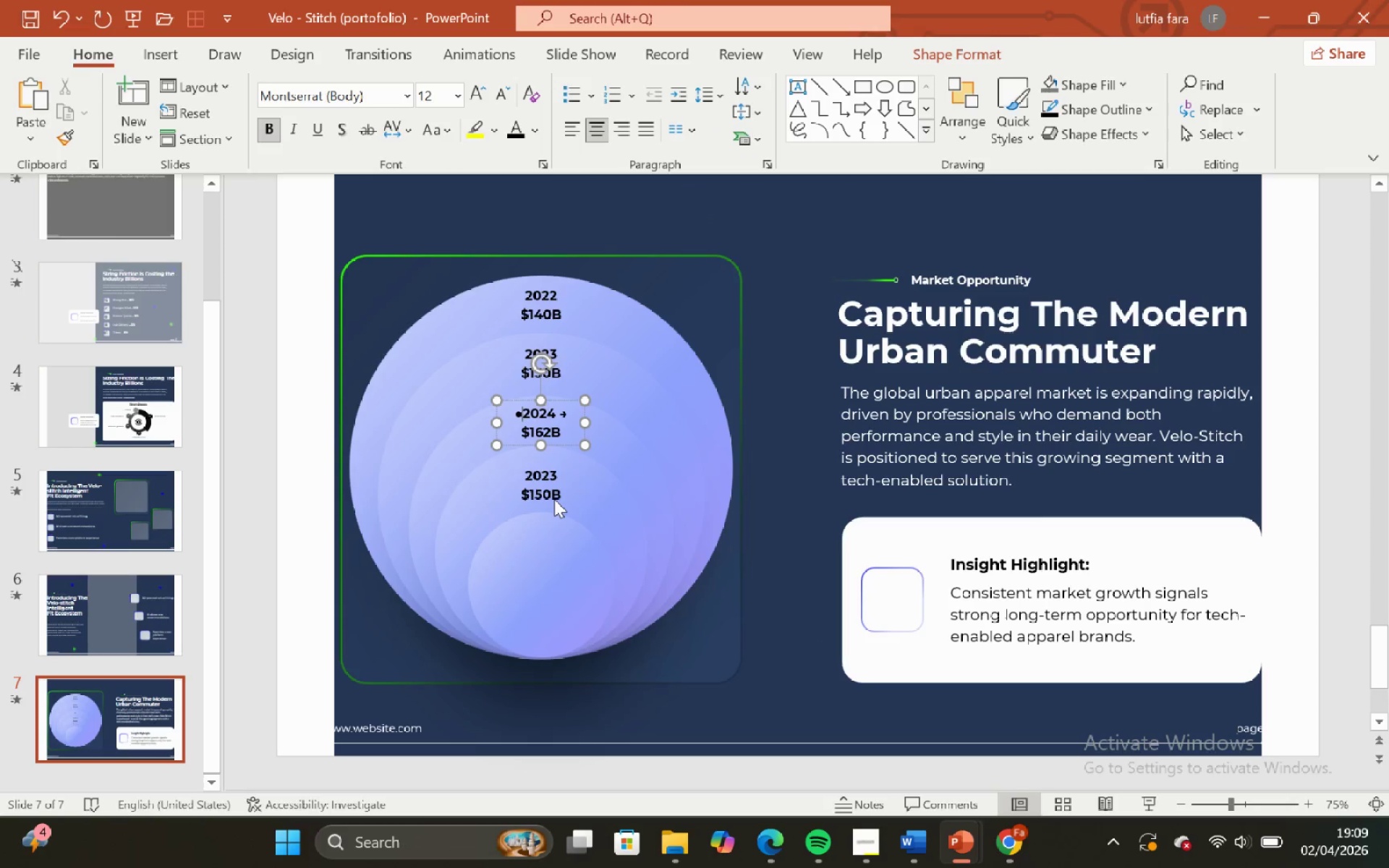 
key(Backspace)
 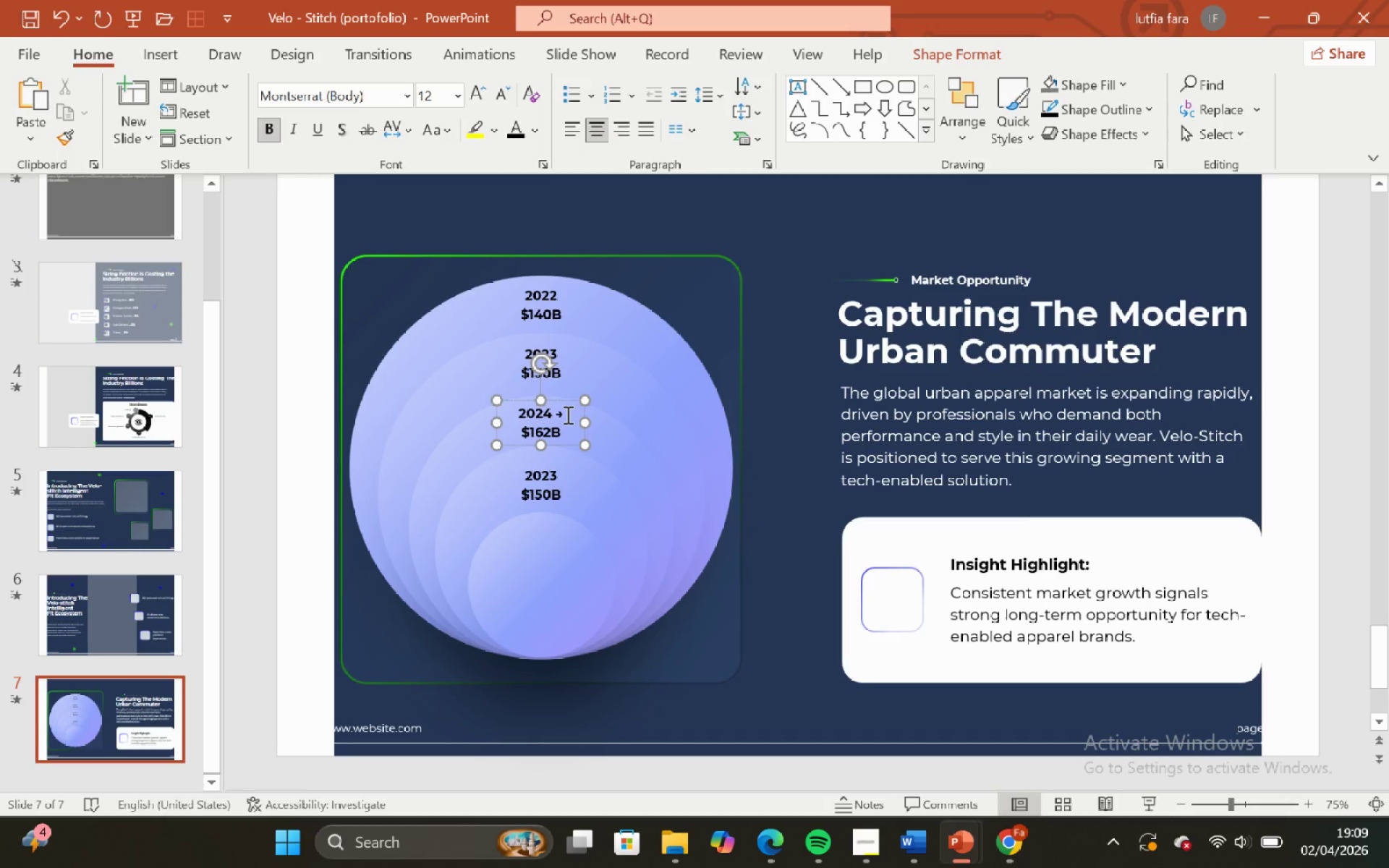 
left_click([565, 414])
 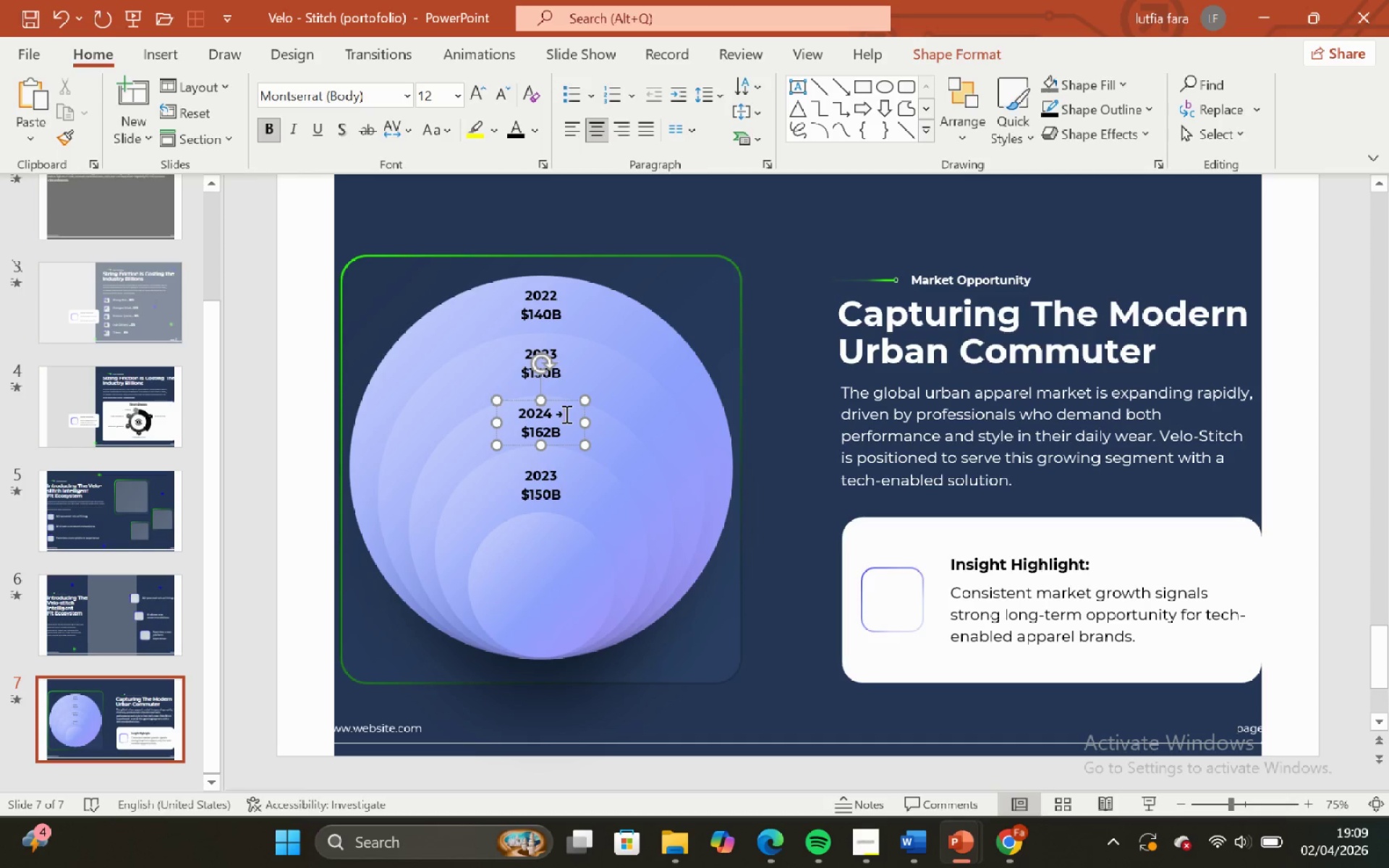 
key(Backspace)
 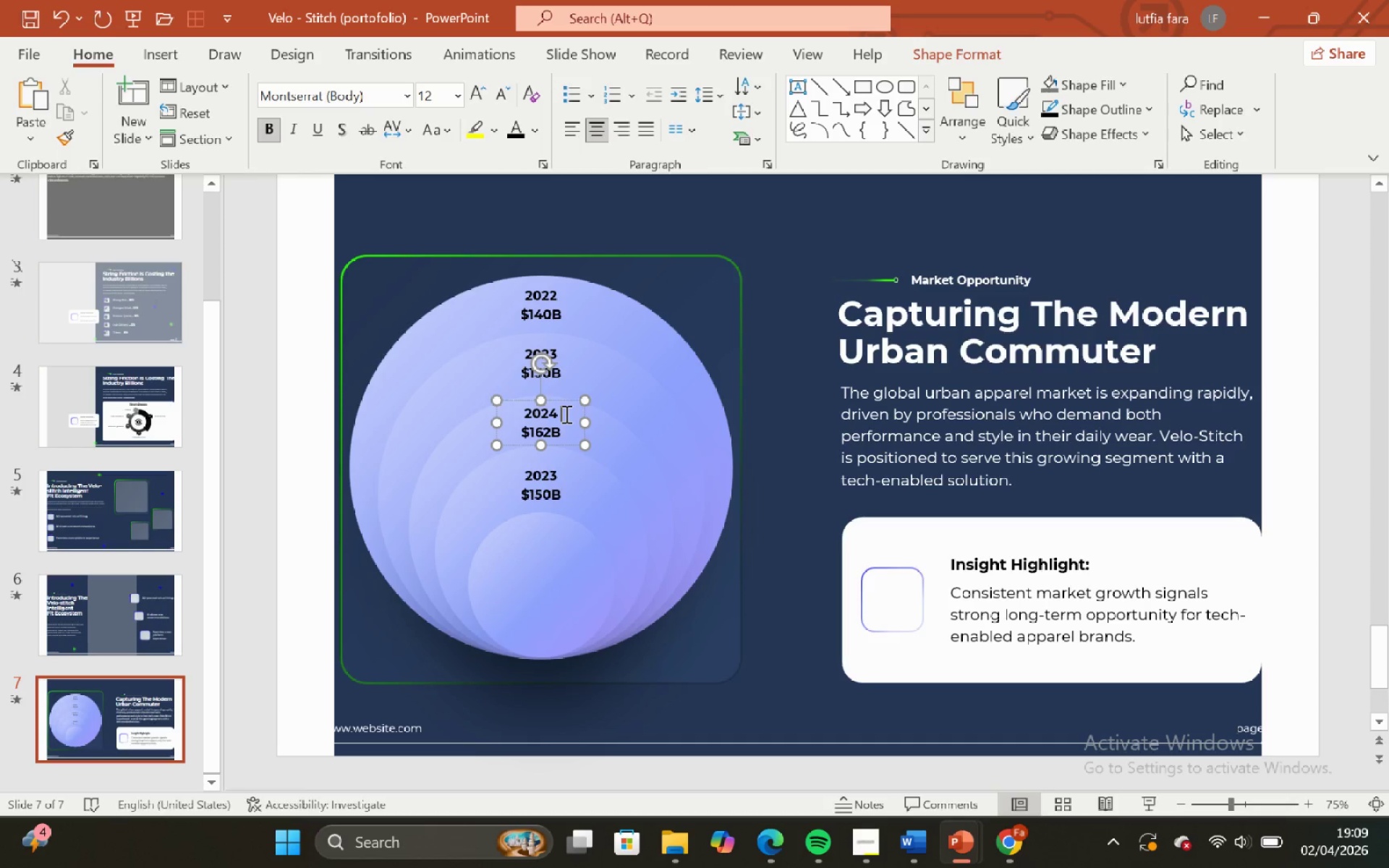 
key(Backspace)
 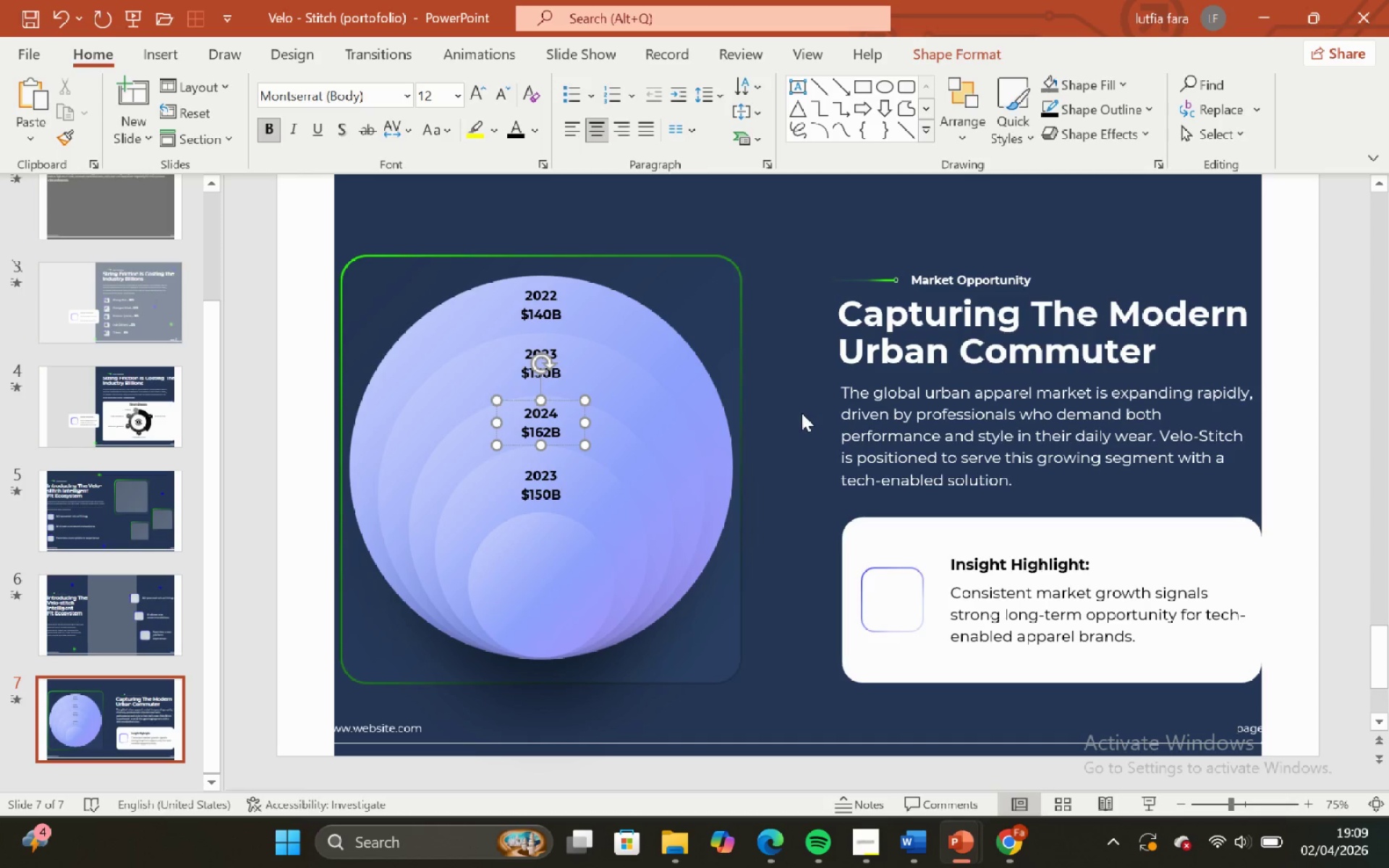 
left_click([791, 414])
 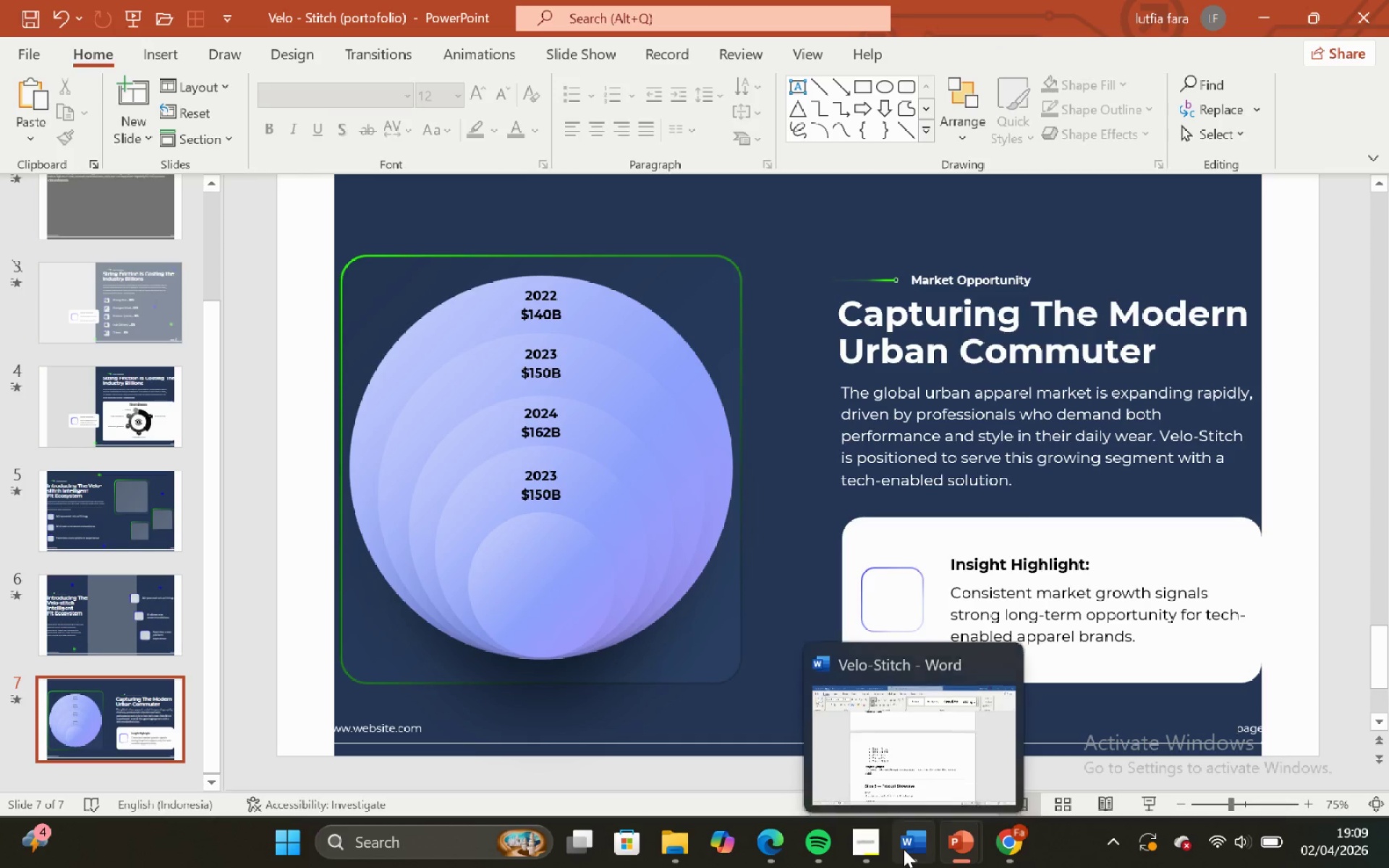 
left_click([890, 737])
 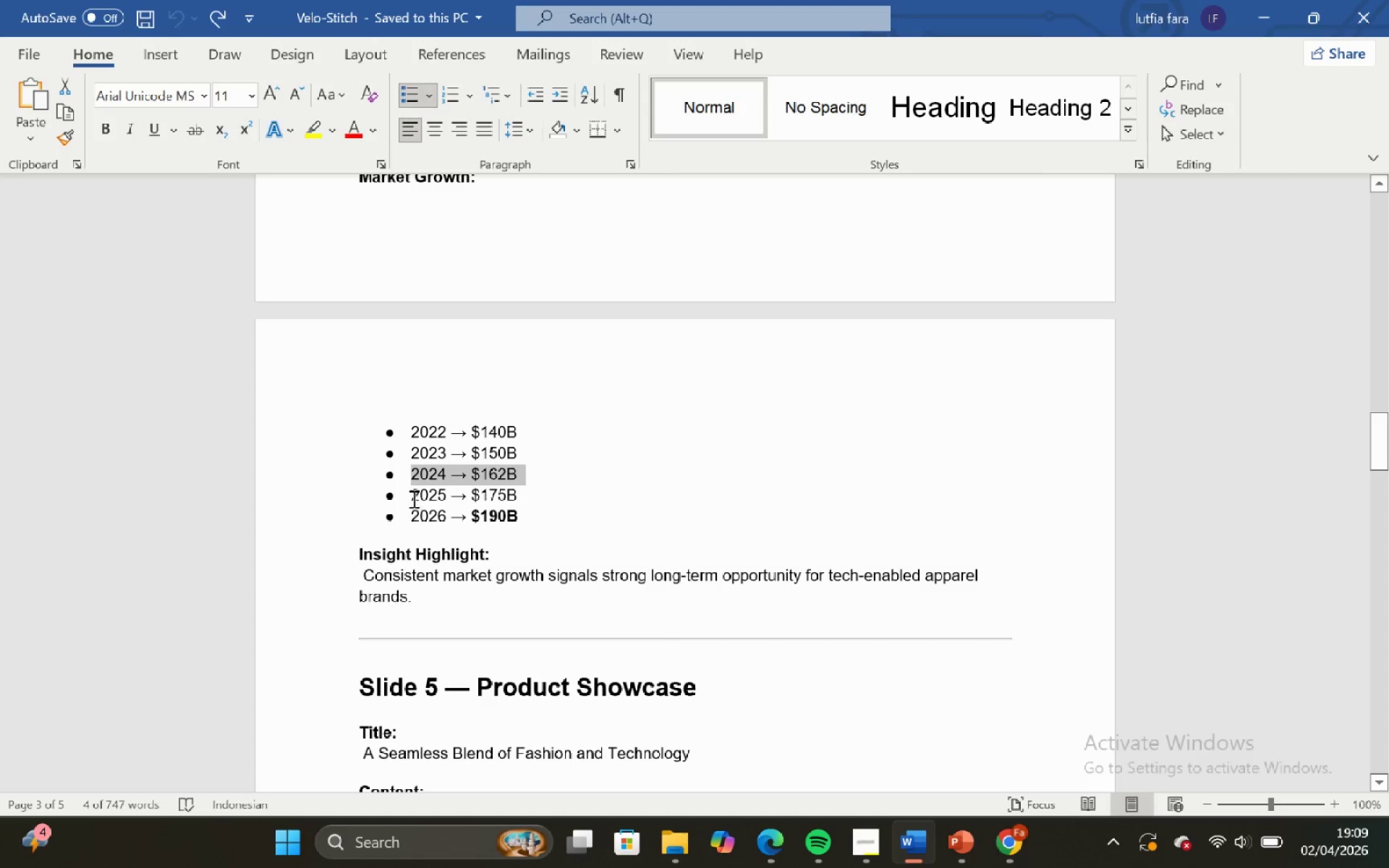 
left_click_drag(start_coordinate=[409, 493], to_coordinate=[520, 493])
 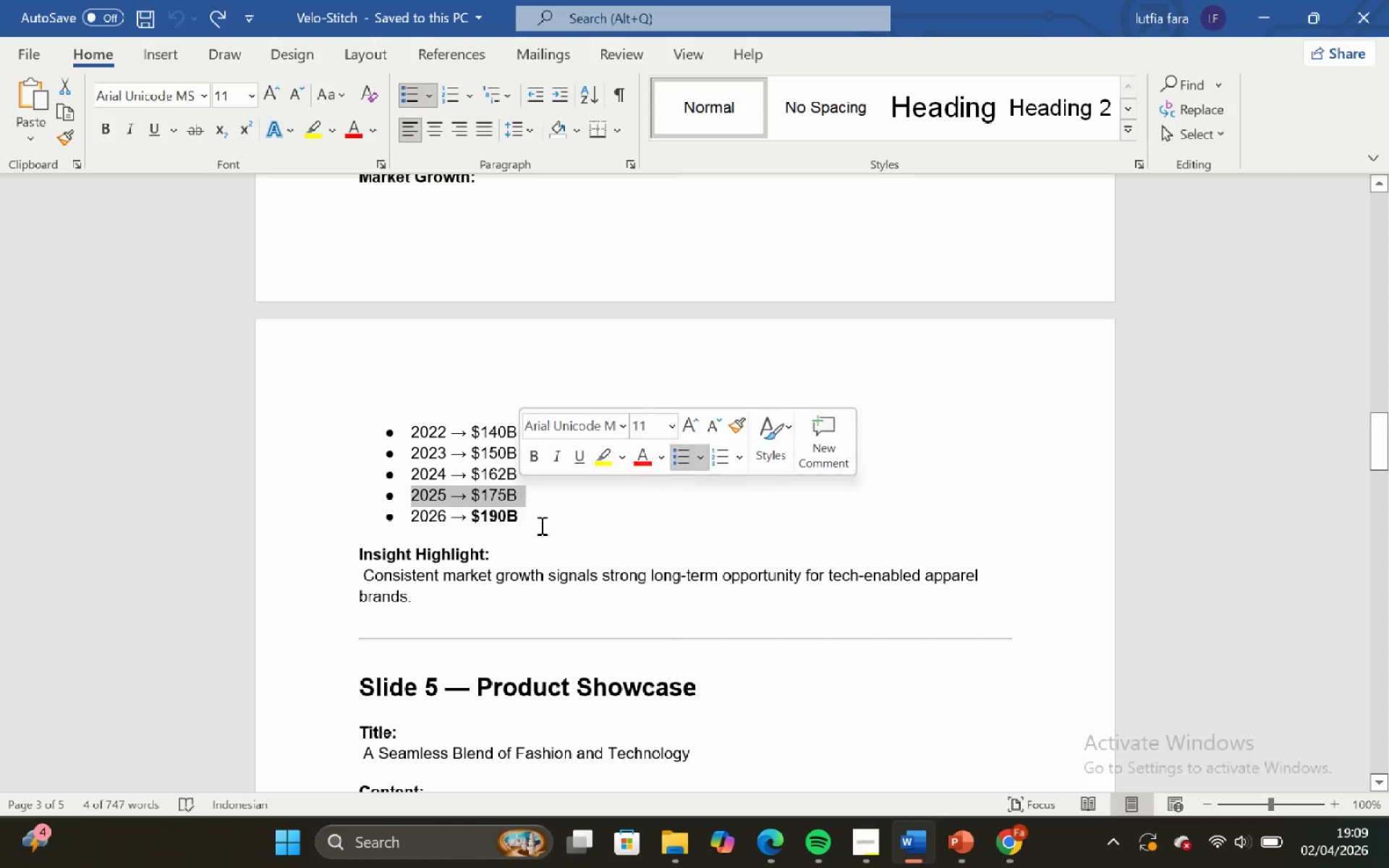 
key(Control+C)
 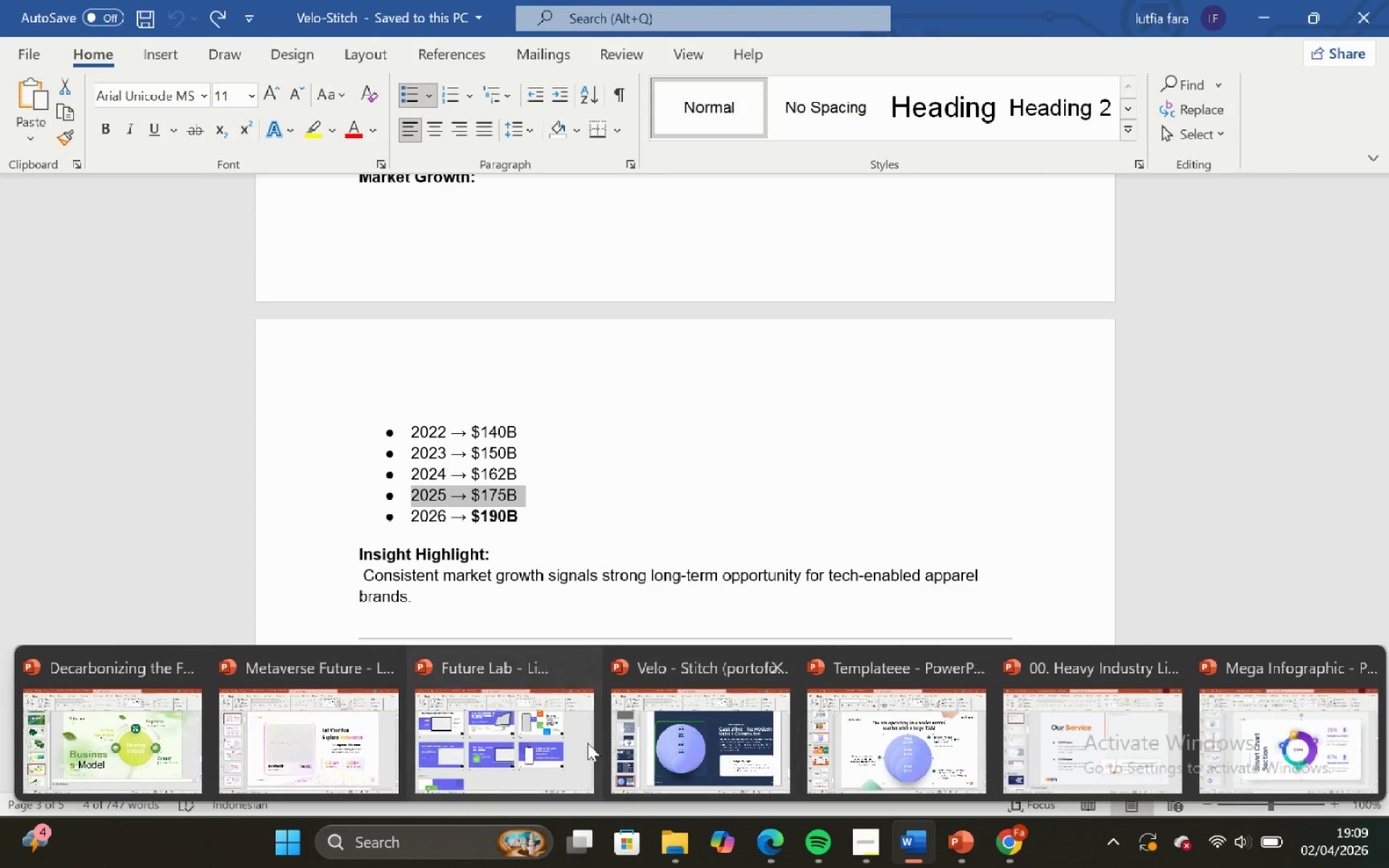 
left_click([636, 729])
 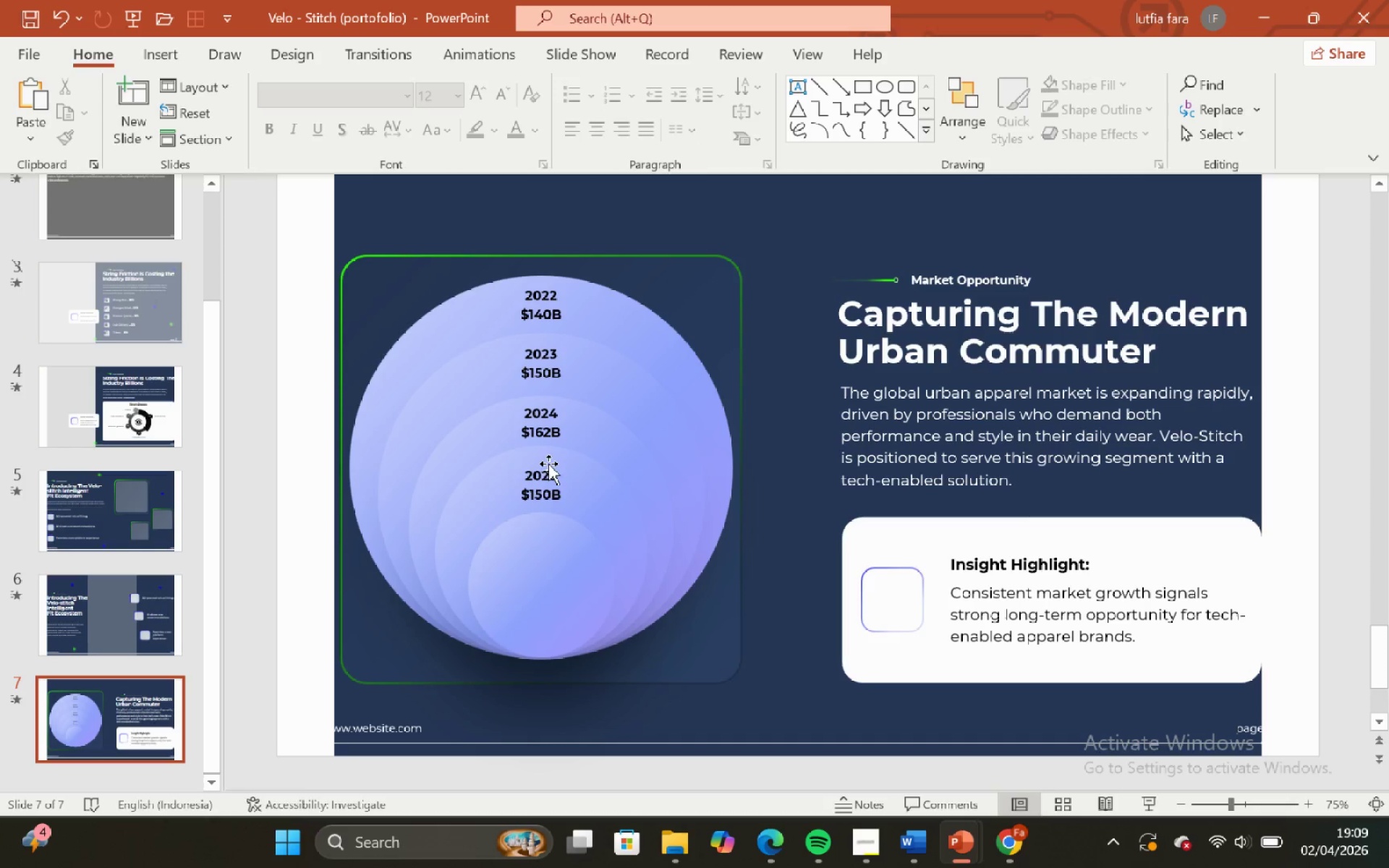 
left_click([546, 482])
 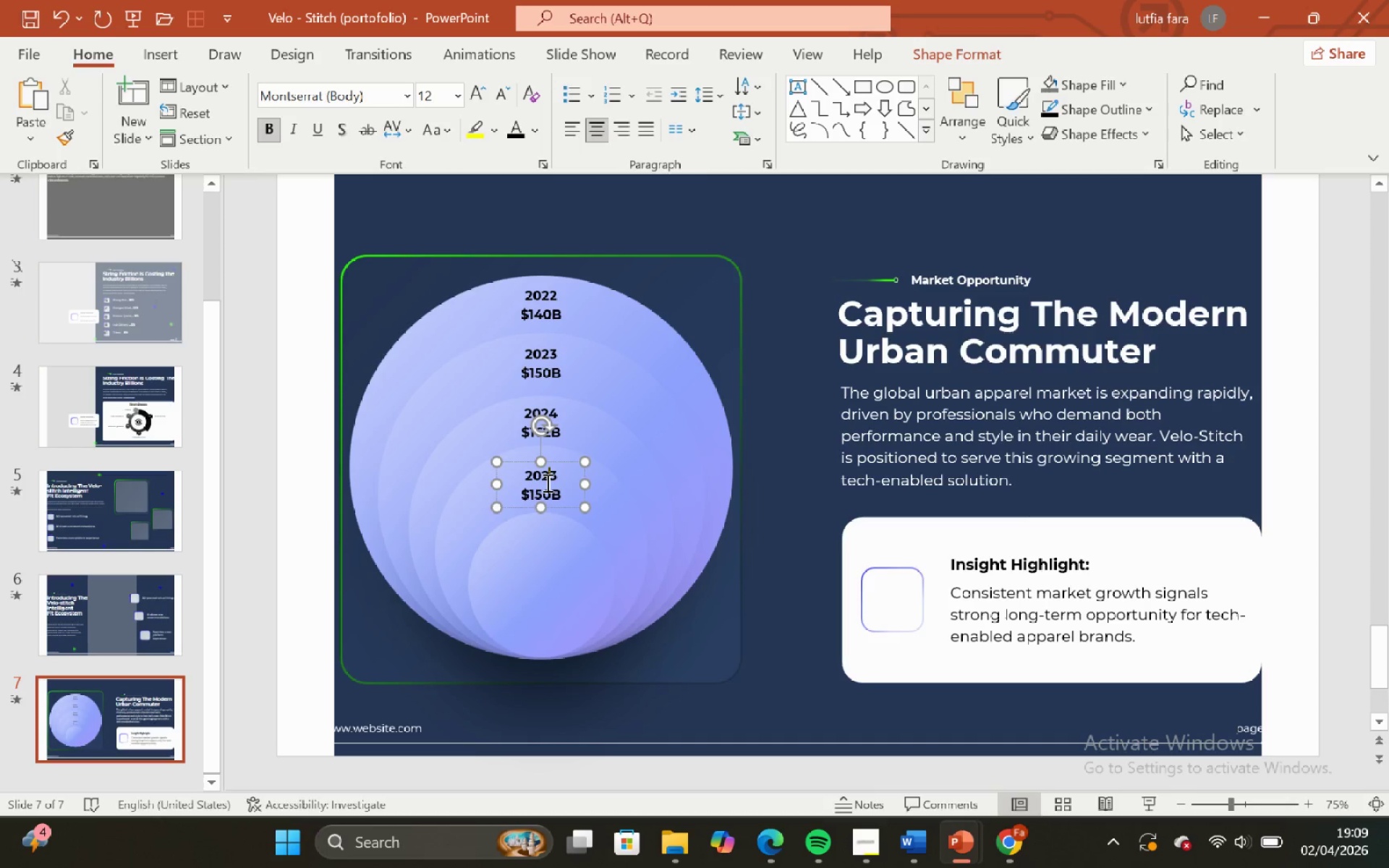 
key(Control+A)
 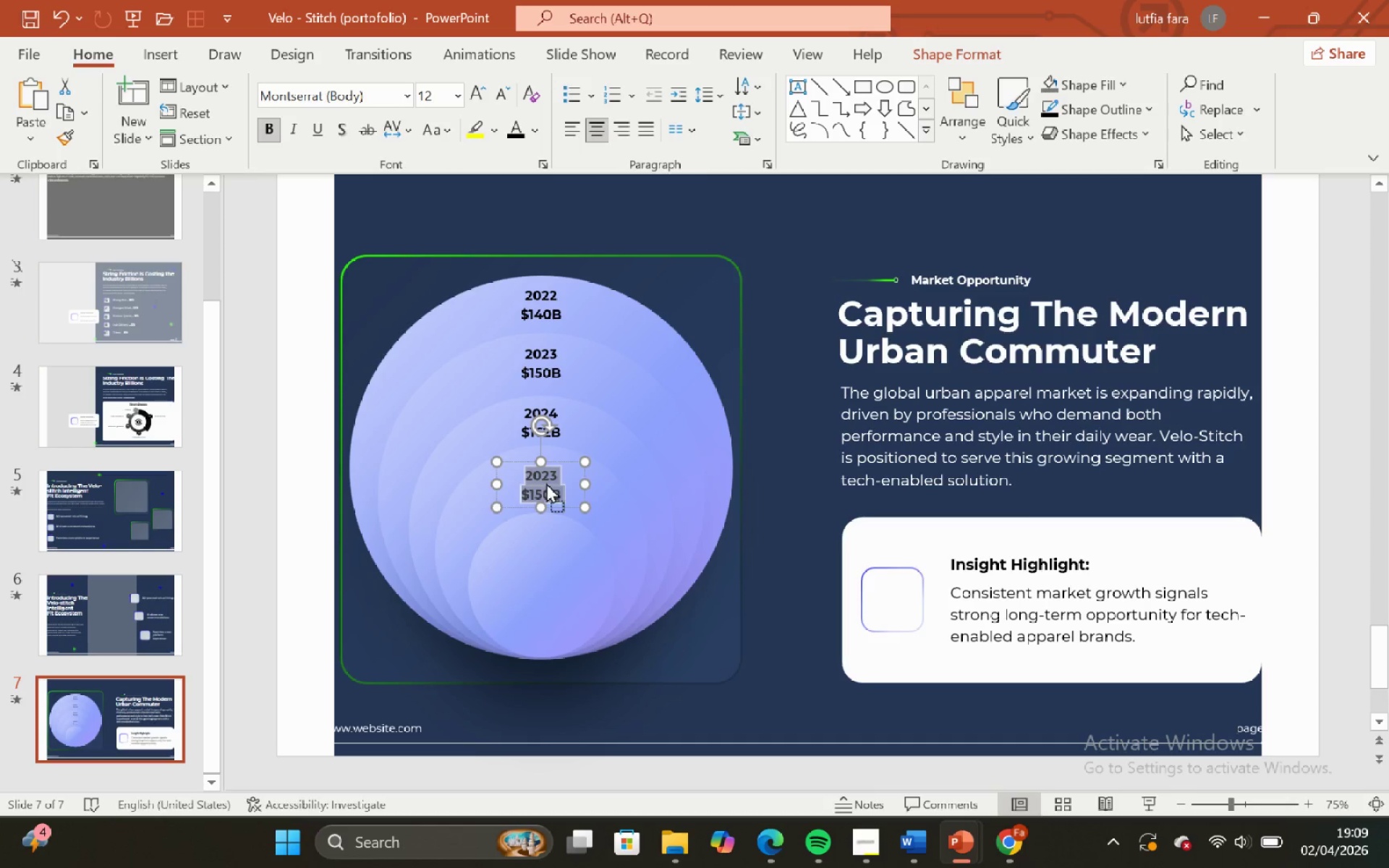 
right_click([546, 482])
 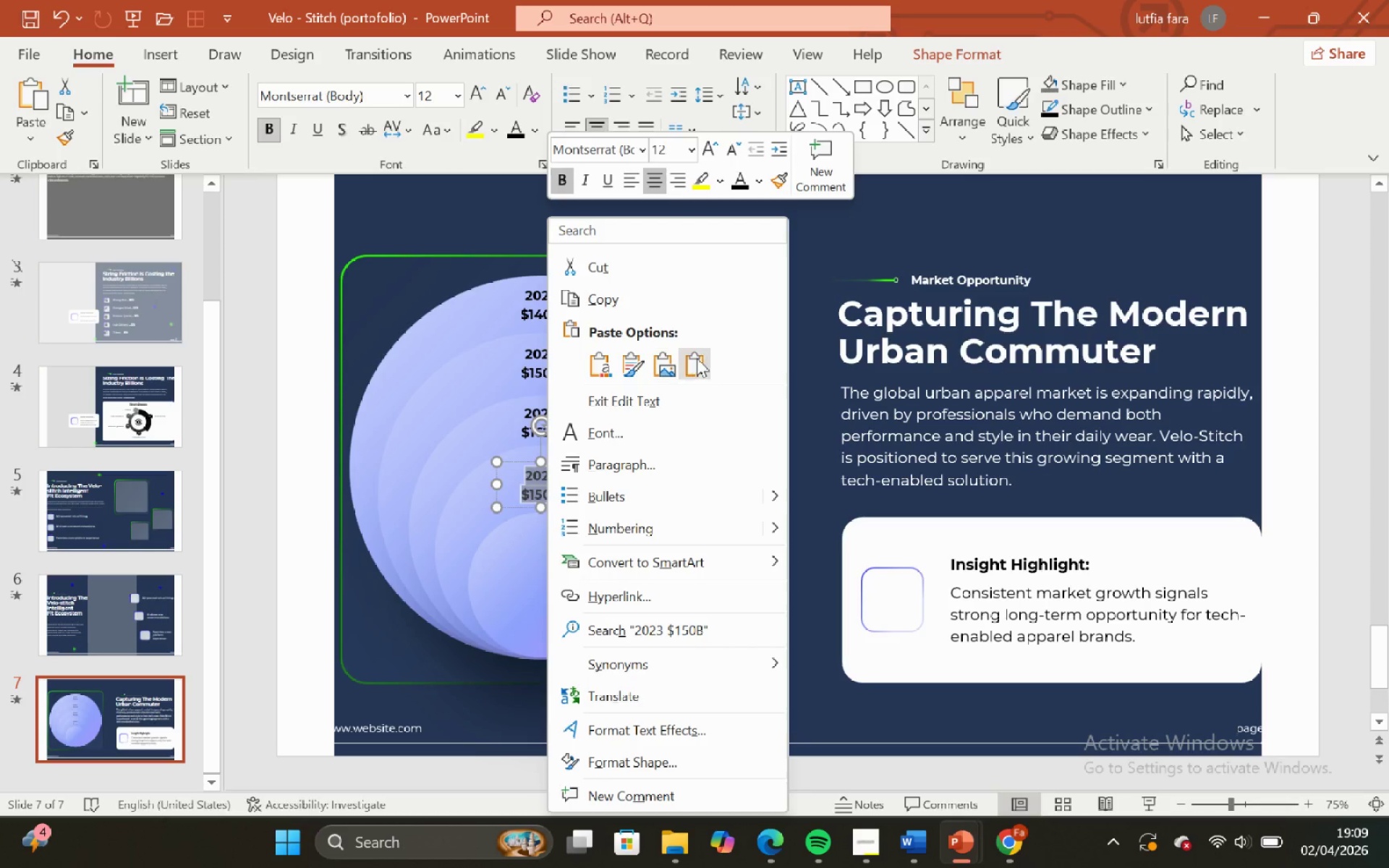 
left_click([700, 362])
 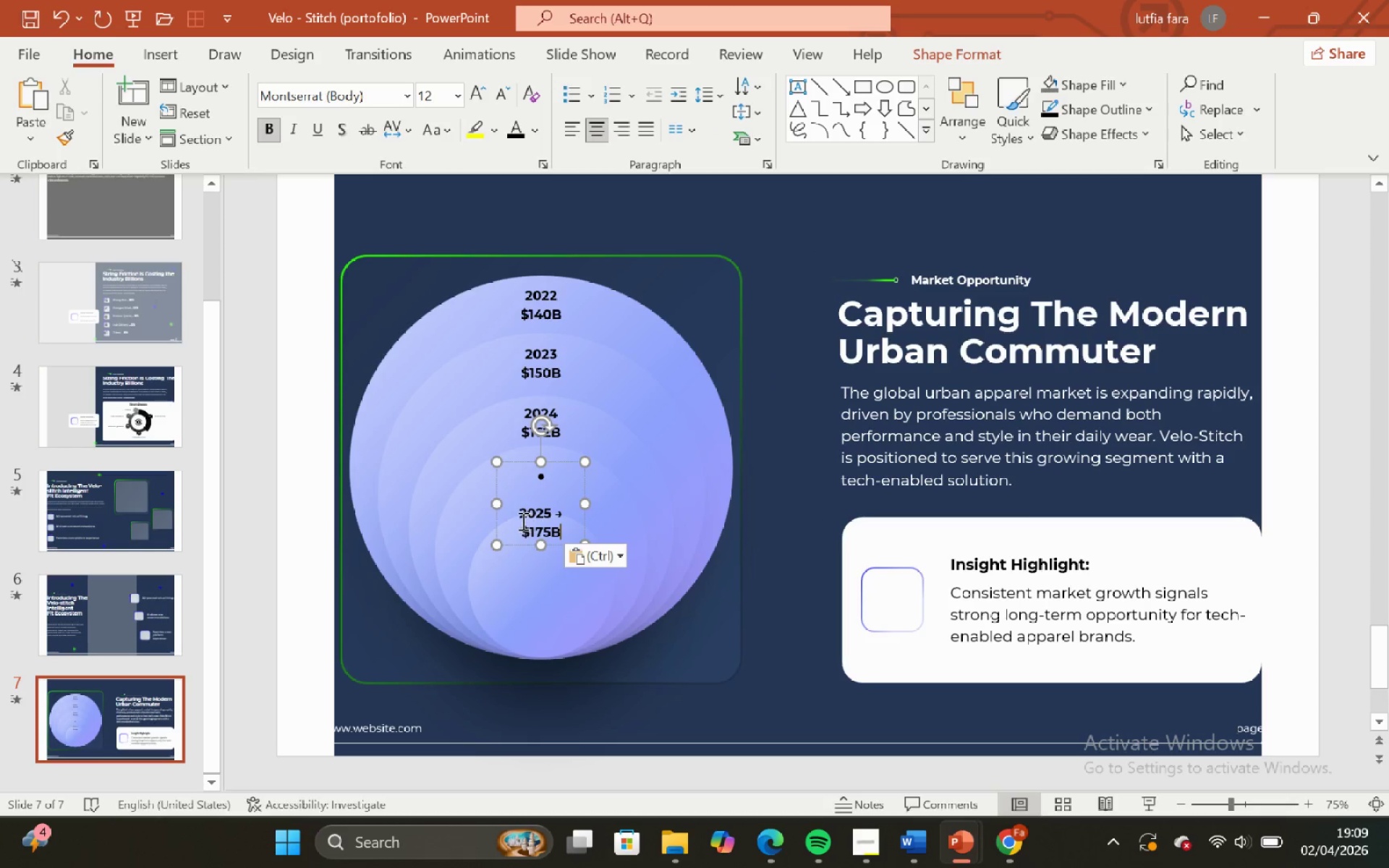 
left_click([519, 516])
 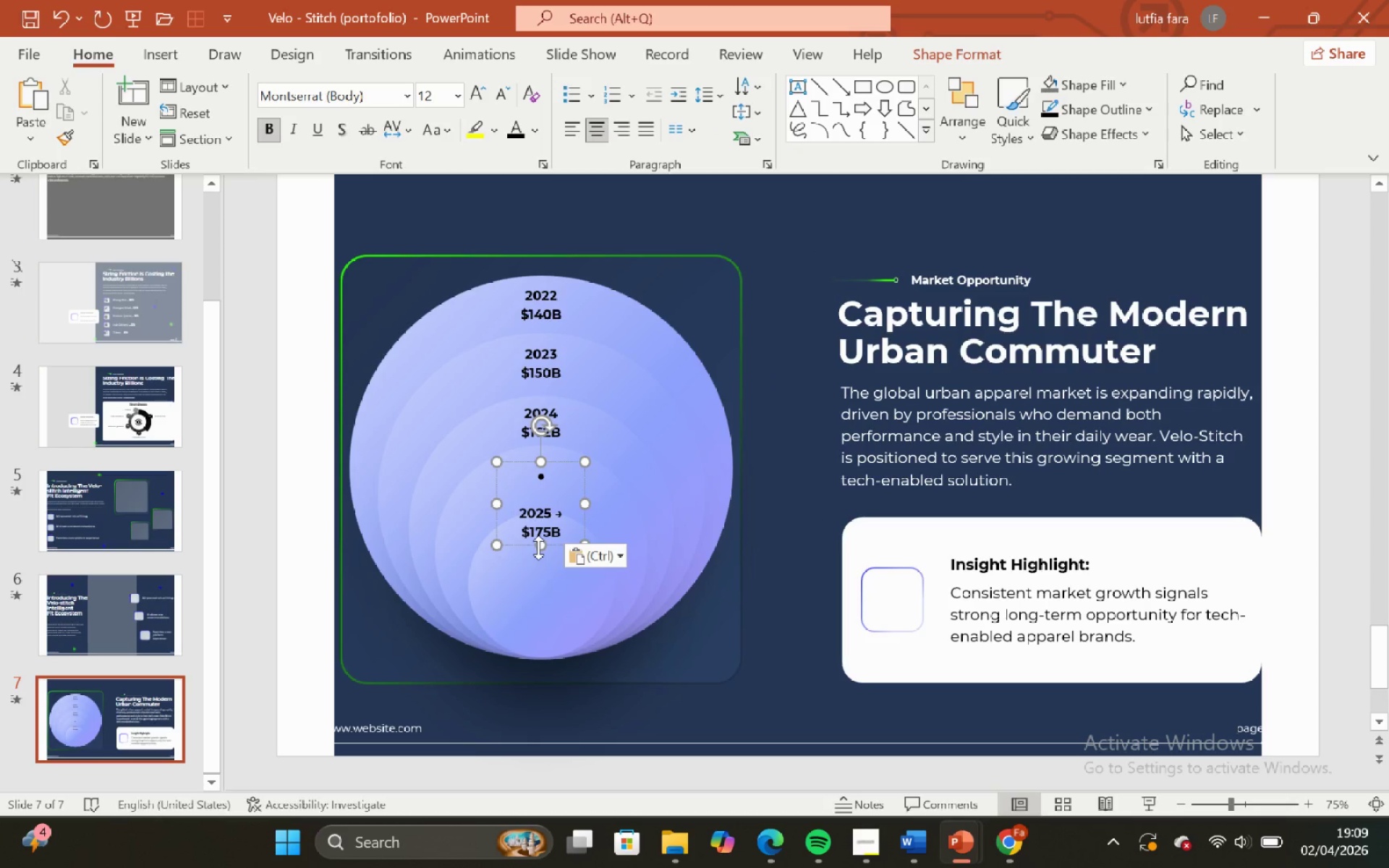 
key(Backspace)
 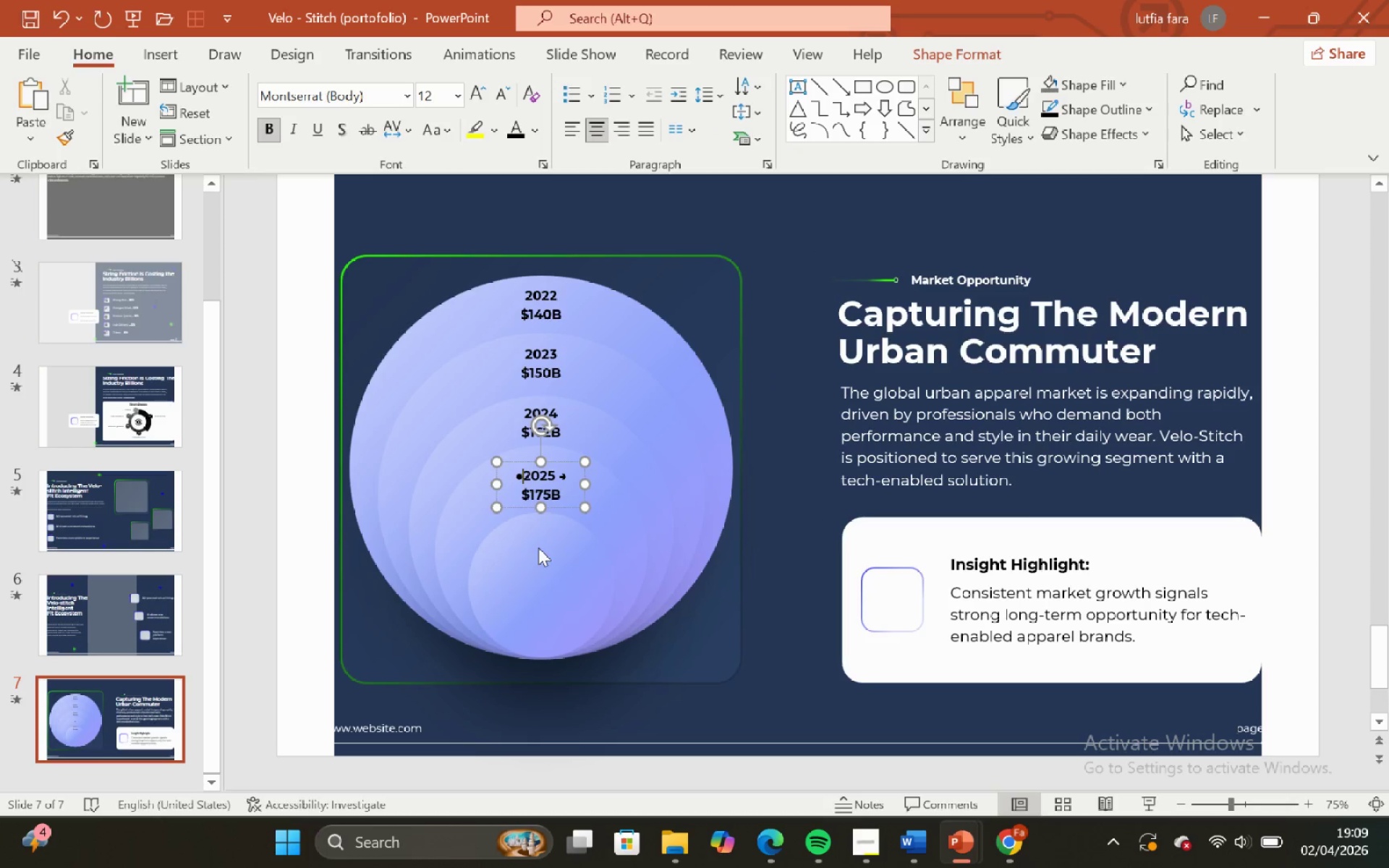 
key(Backspace)
 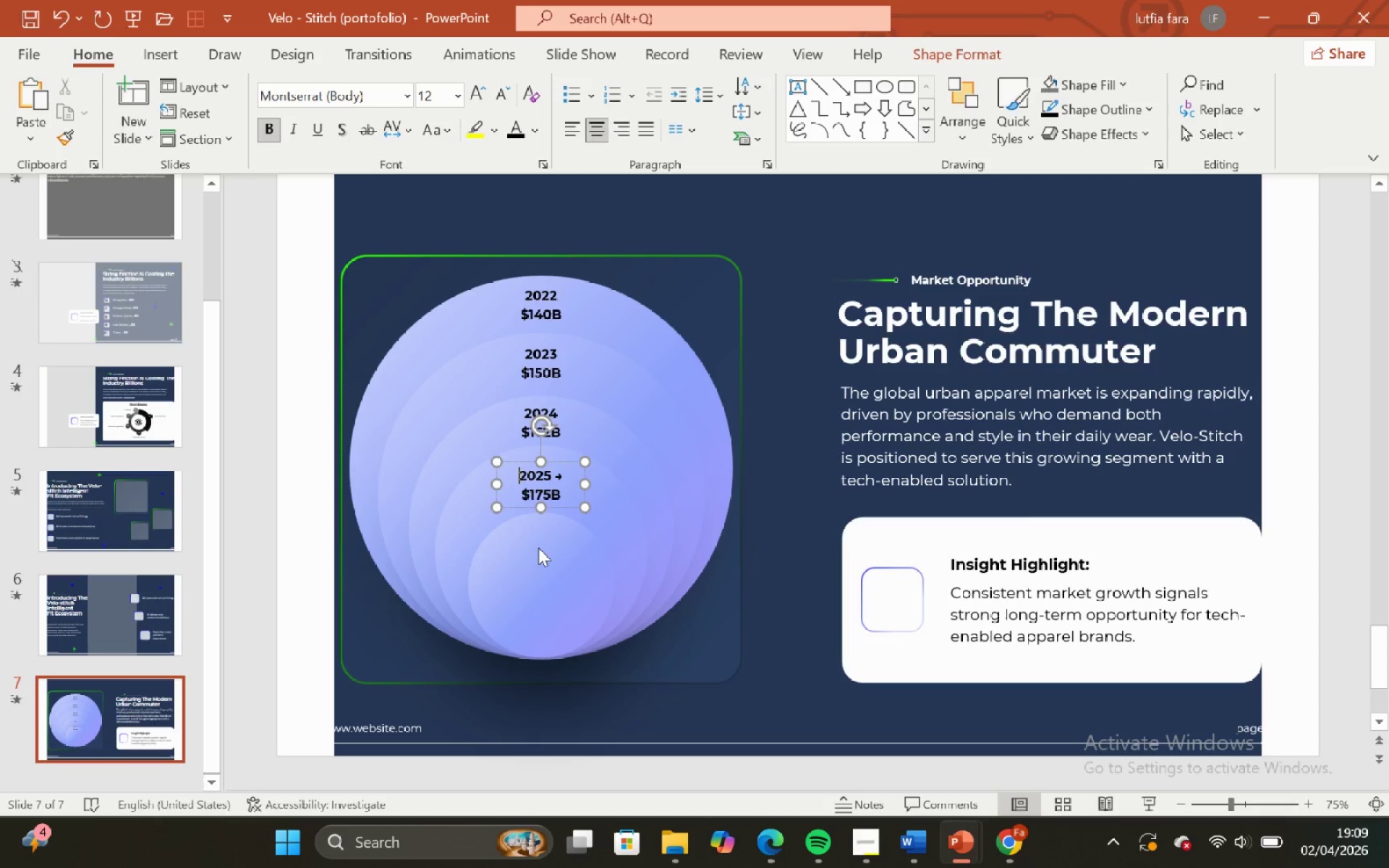 
key(Backspace)
 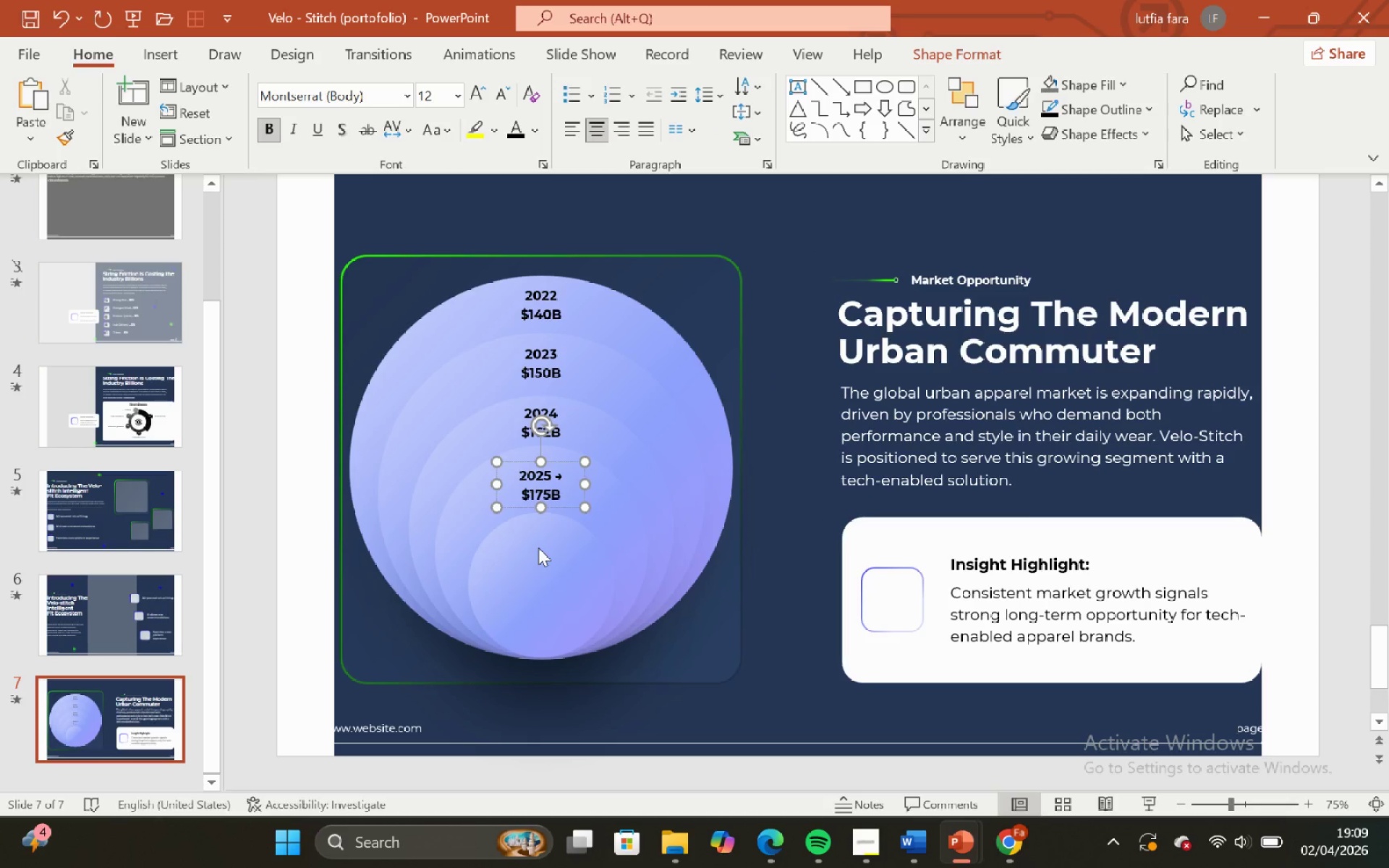 
key(ArrowRight)
 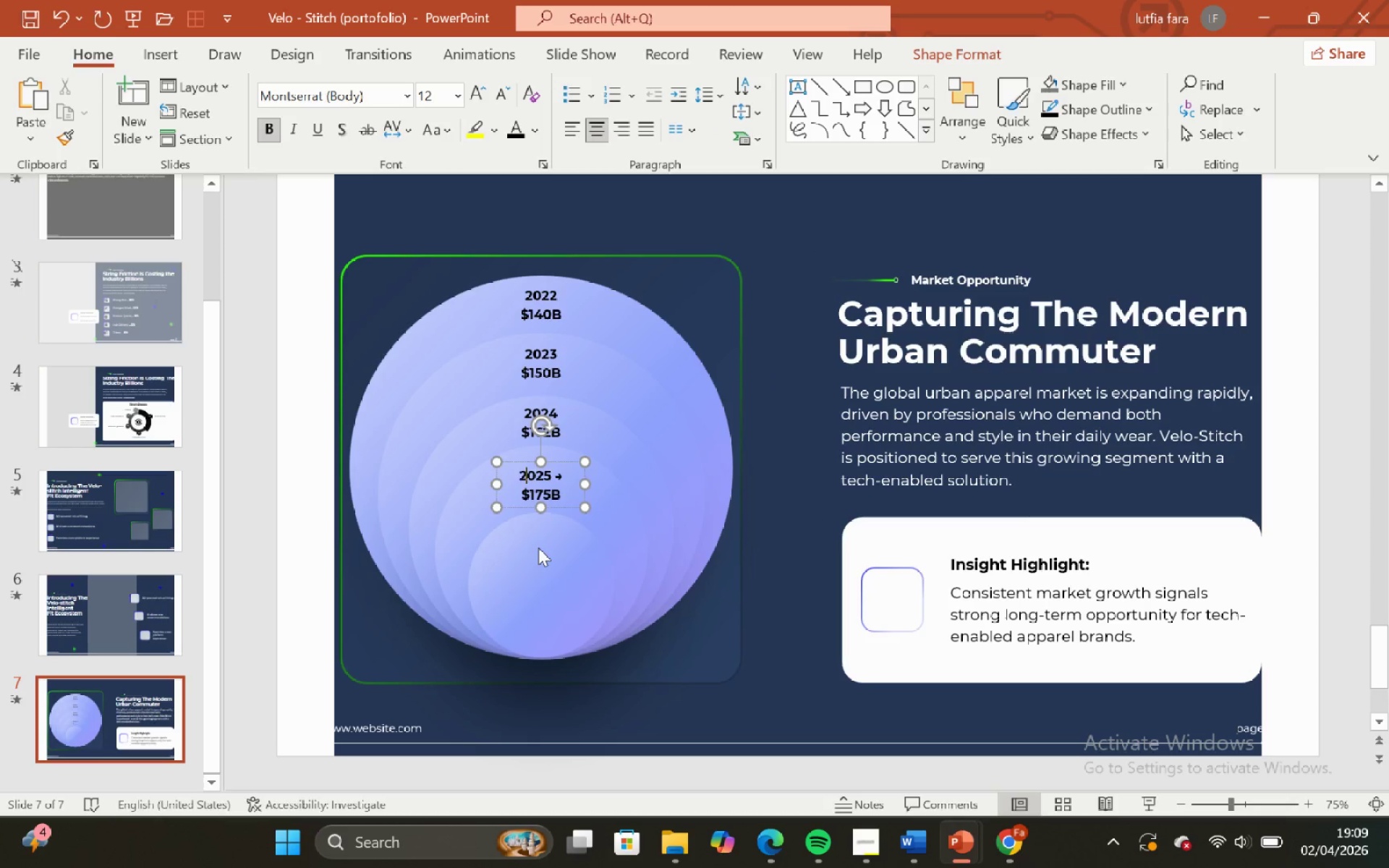 
key(ArrowRight)
 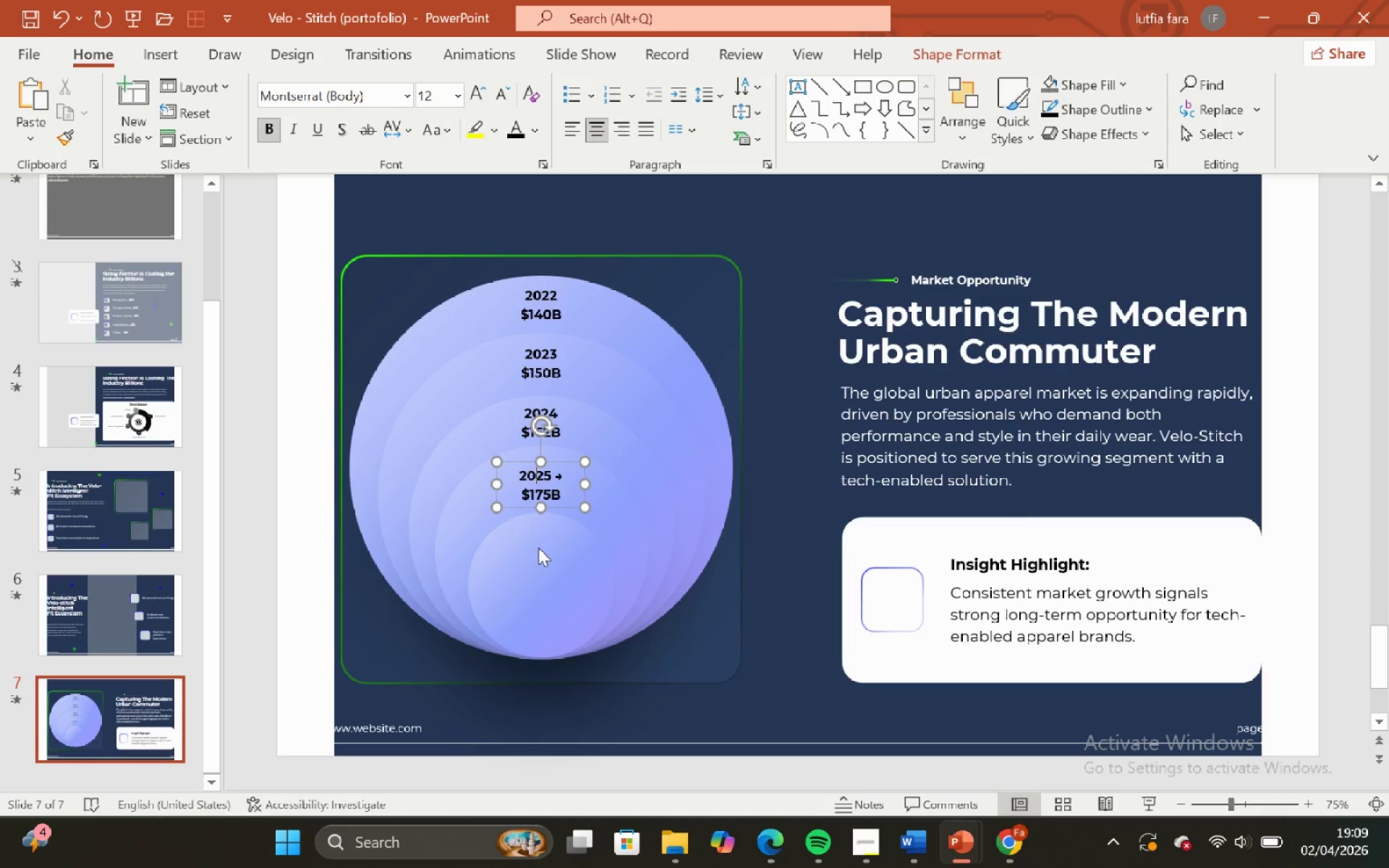 
key(ArrowRight)
 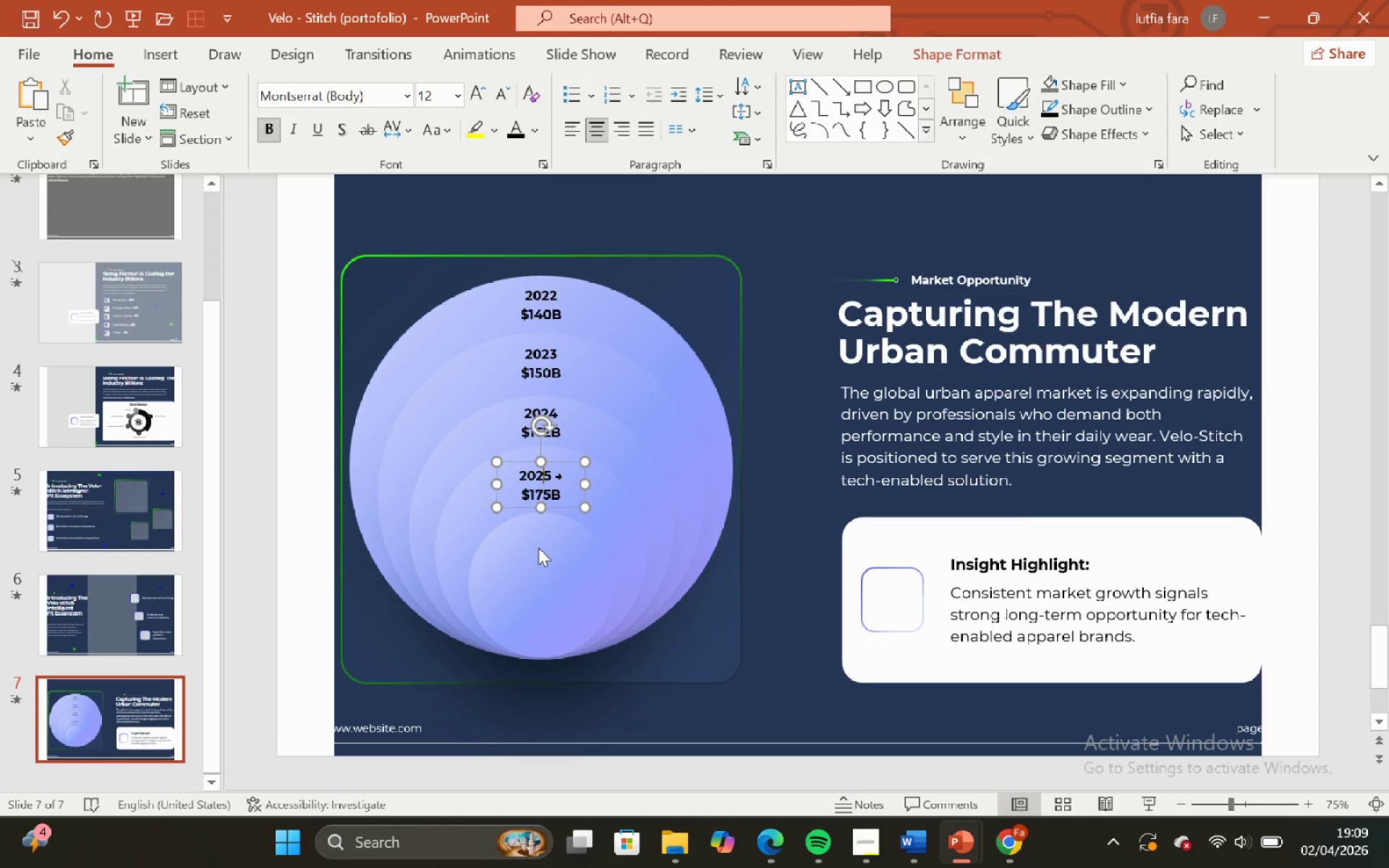 
key(ArrowRight)
 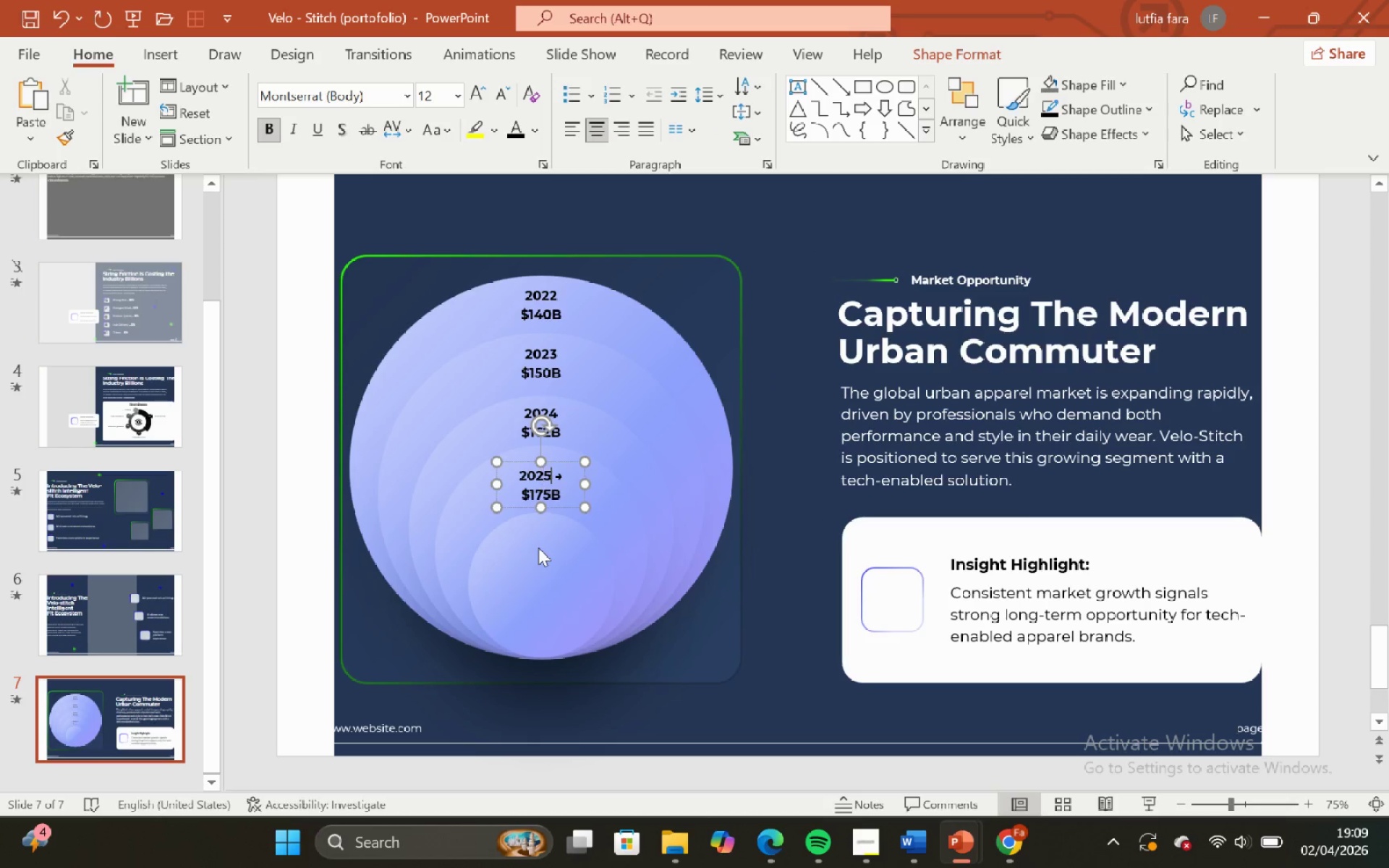 
key(ArrowRight)
 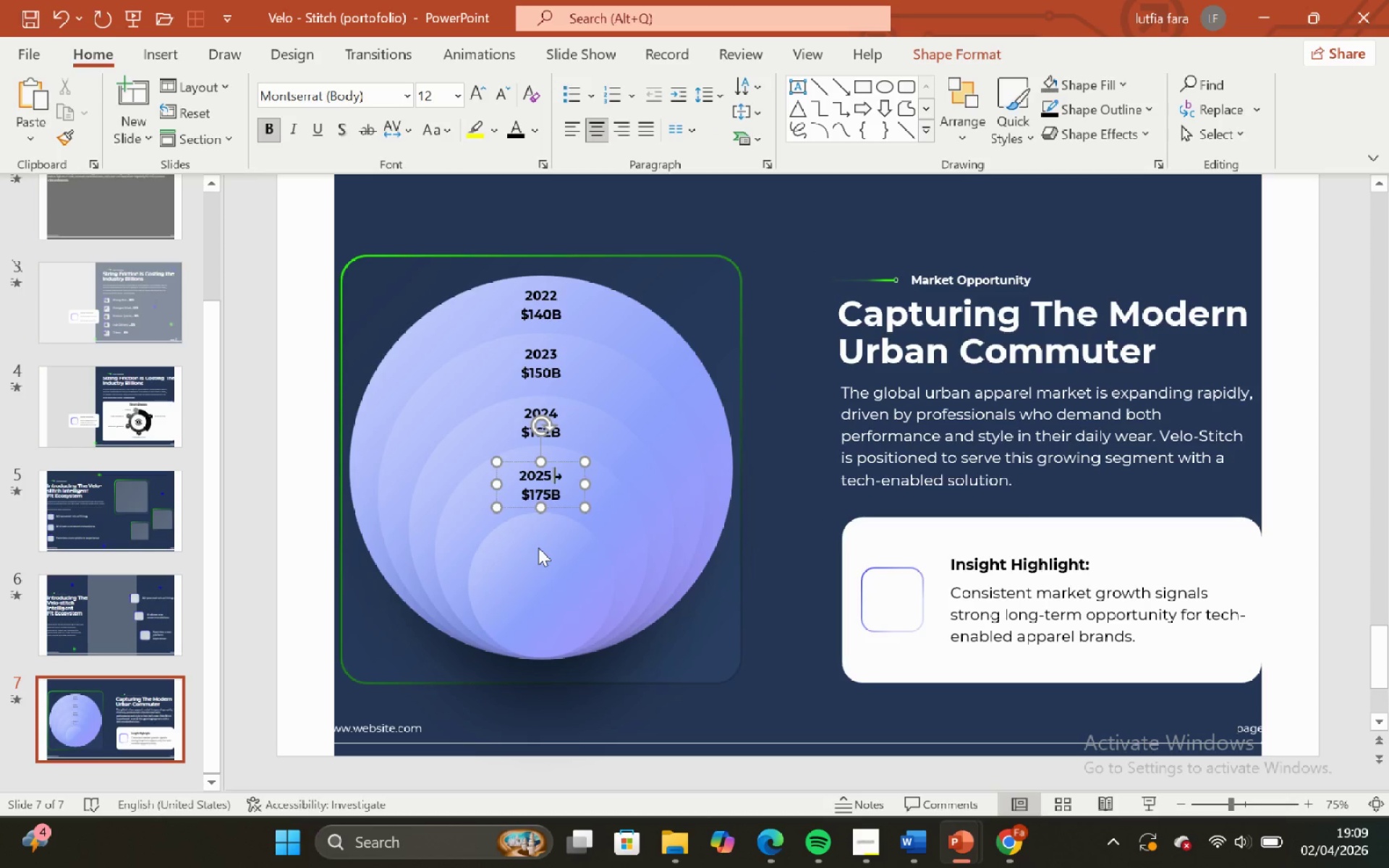 
key(ArrowRight)
 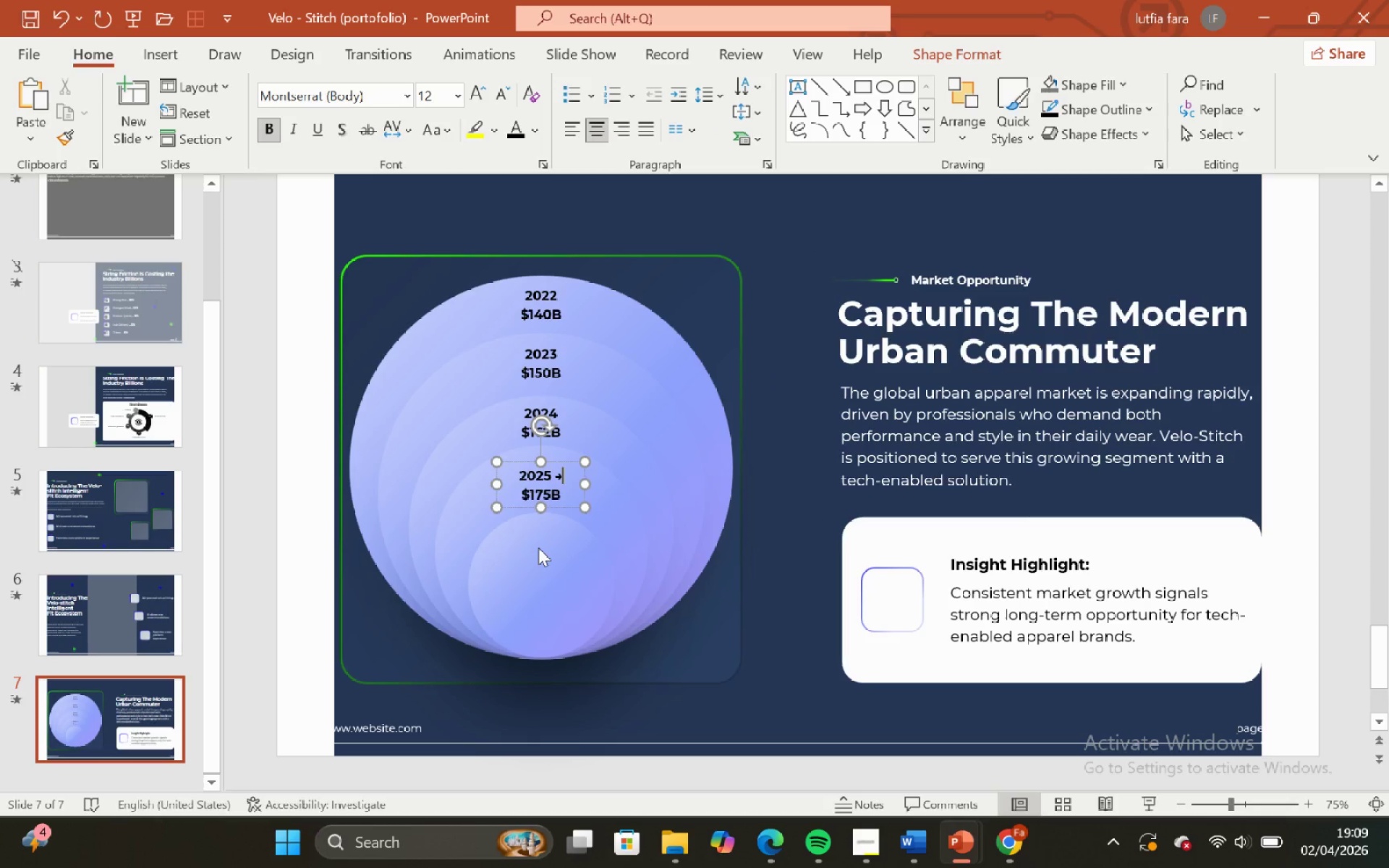 
key(ArrowRight)
 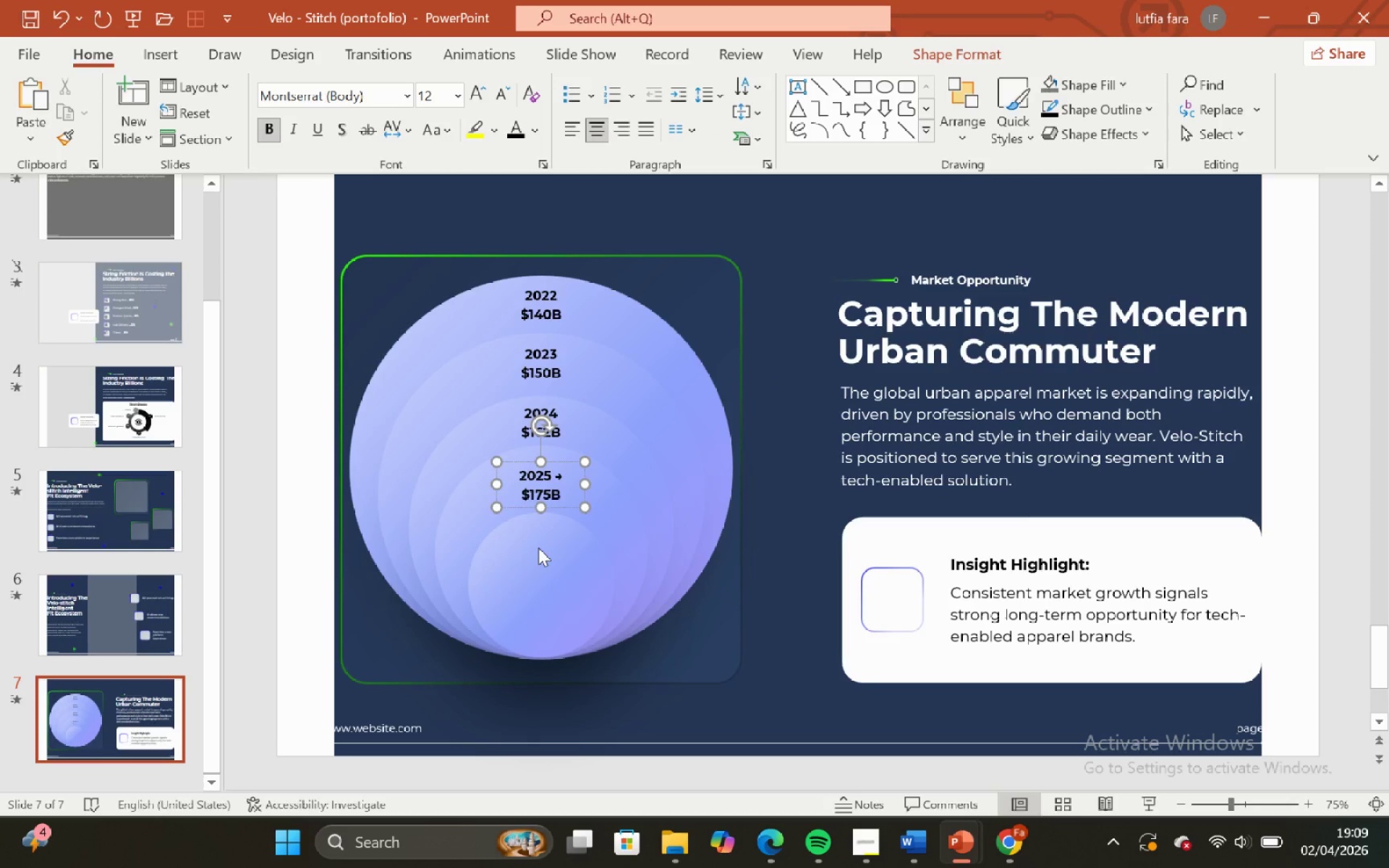 
key(Backspace)
 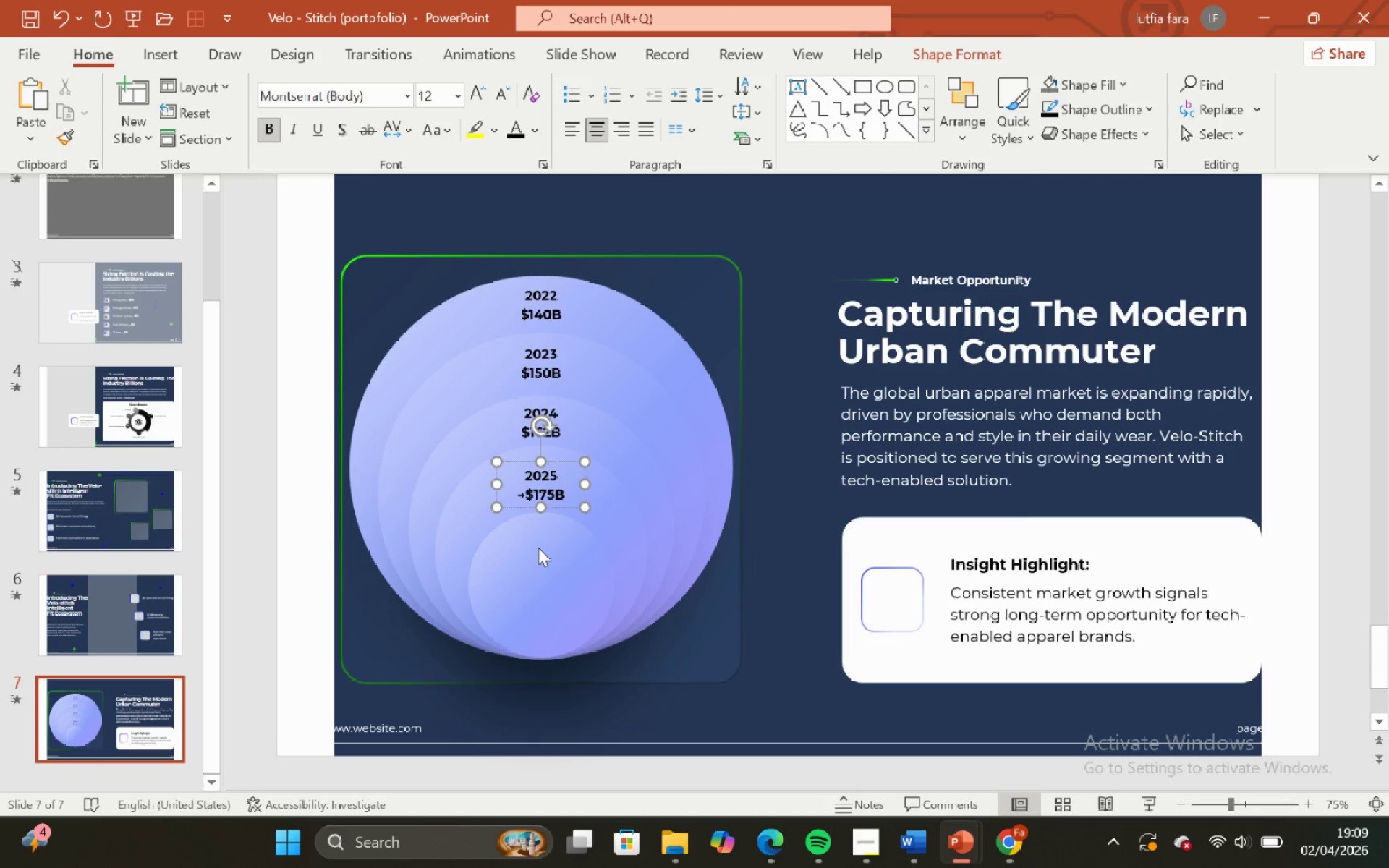 
key(Backspace)
 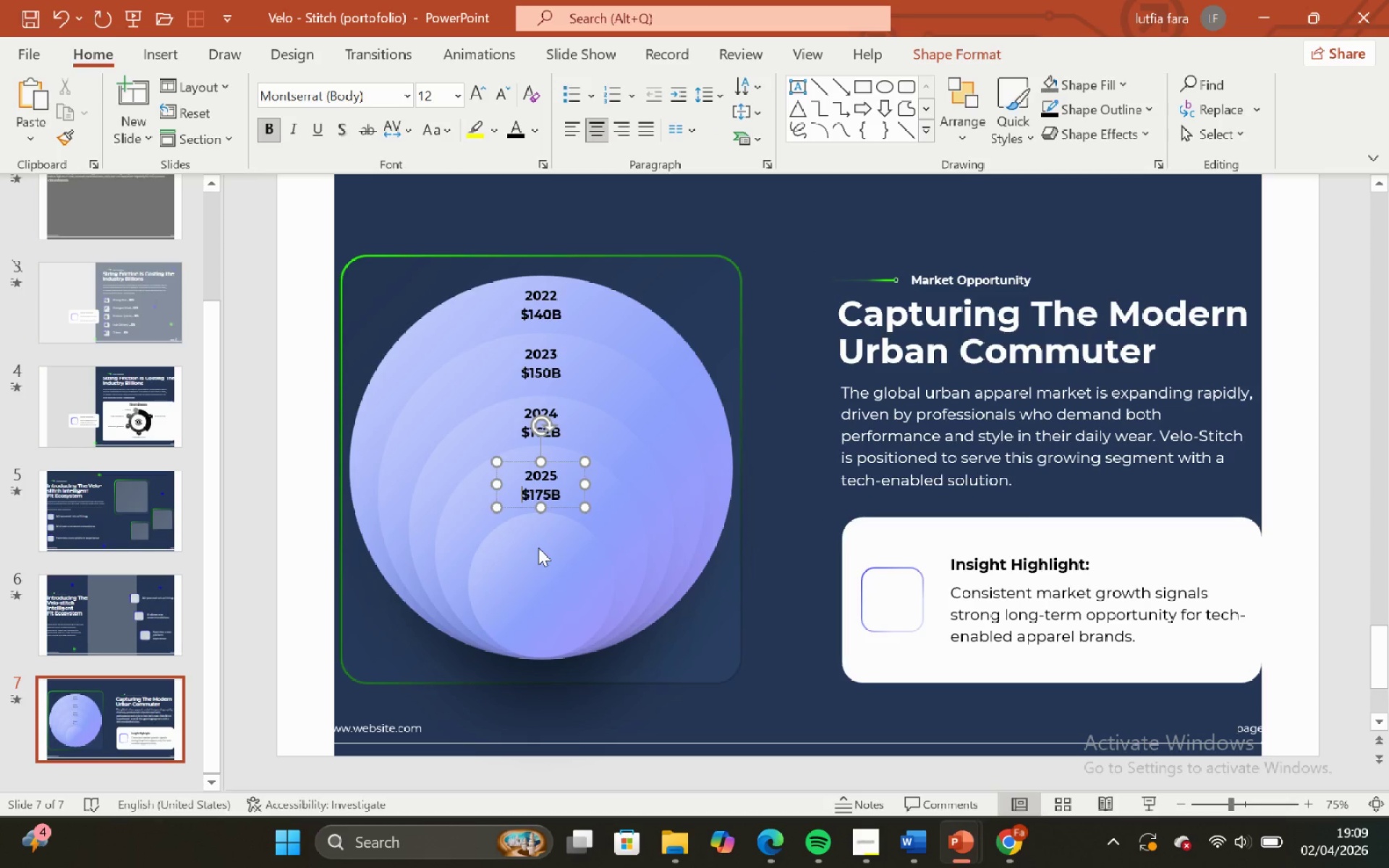 
key(Backspace)
 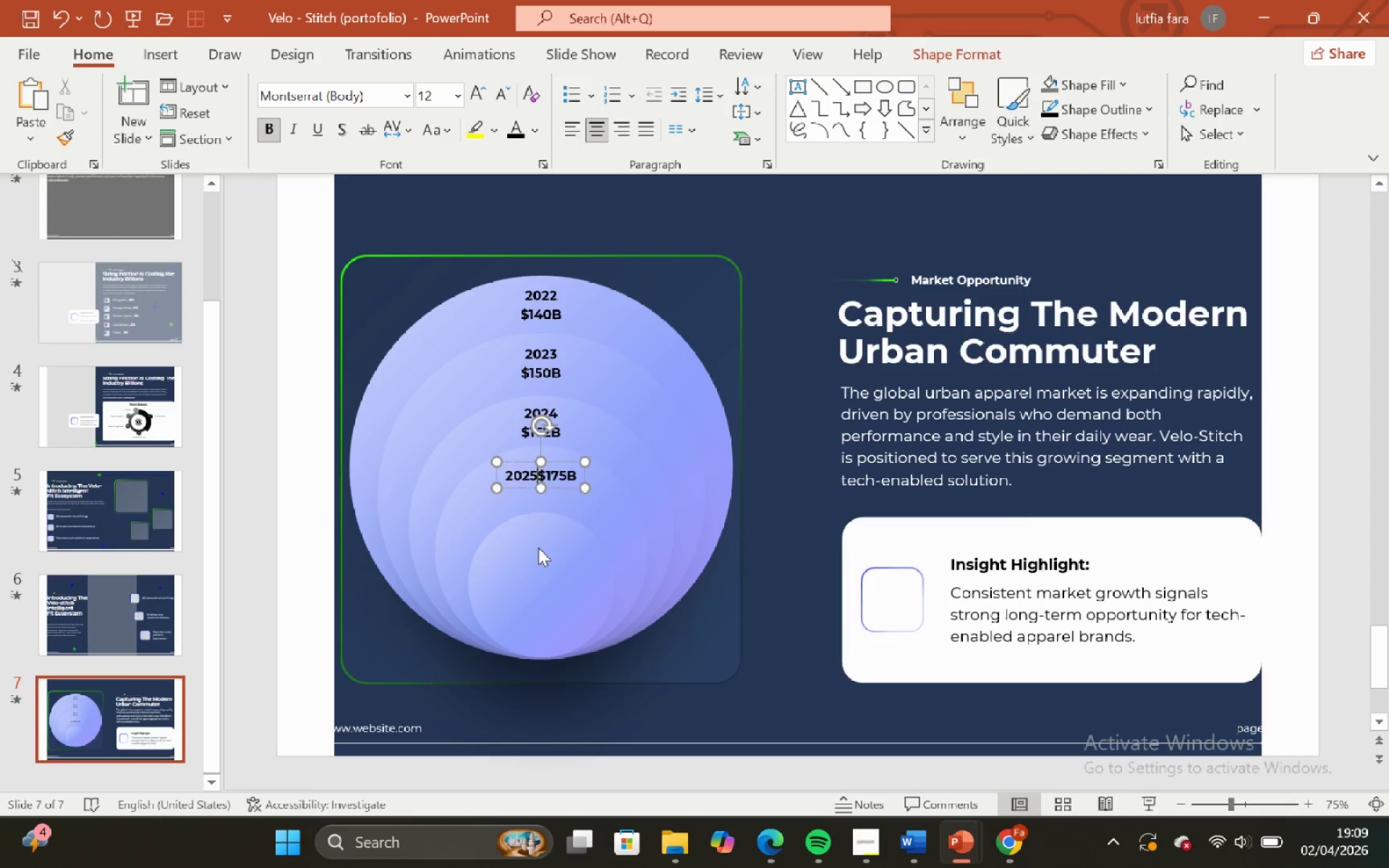 
key(Enter)
 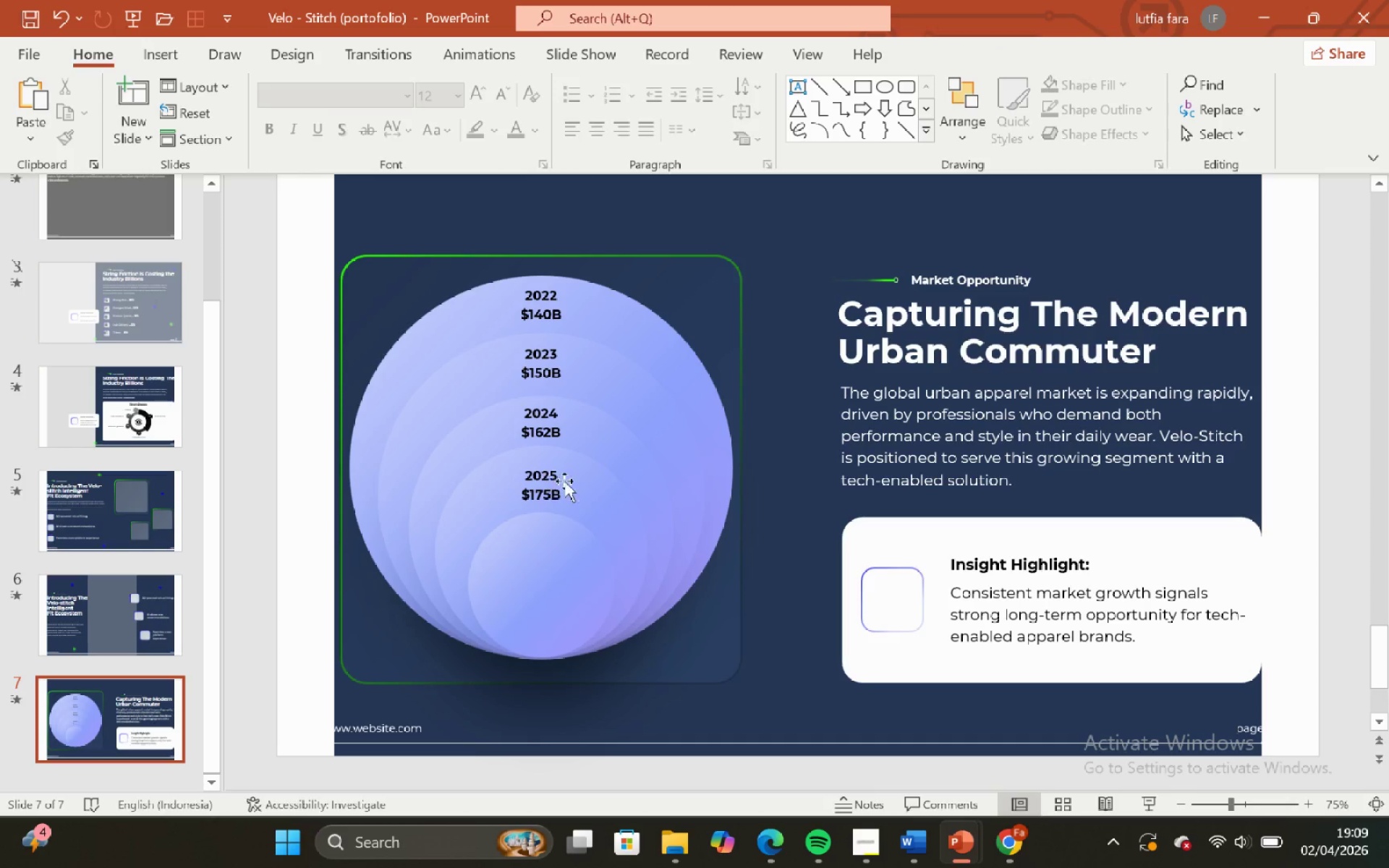 
left_click([571, 477])
 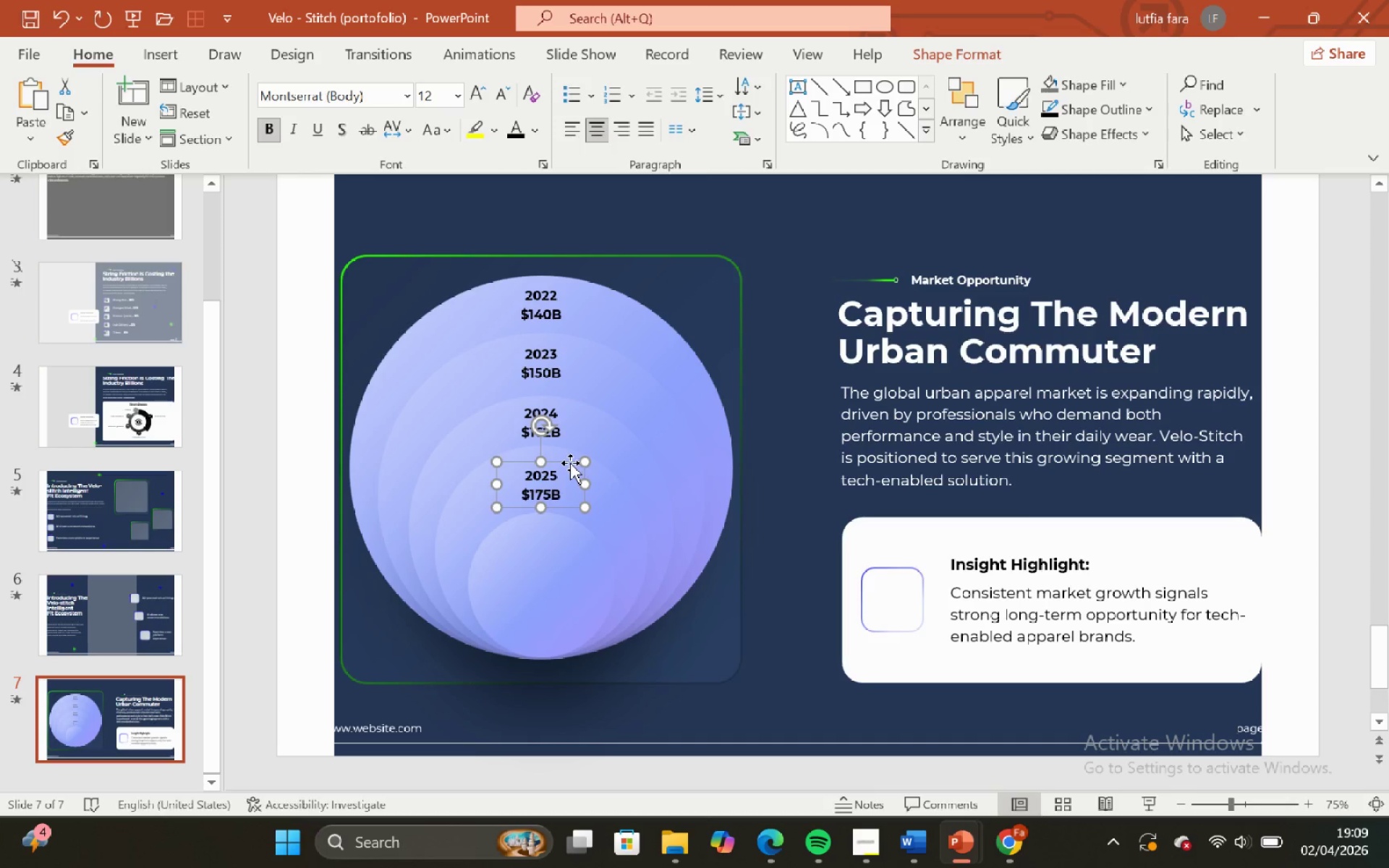 
left_click_drag(start_coordinate=[570, 463], to_coordinate=[556, 606])
 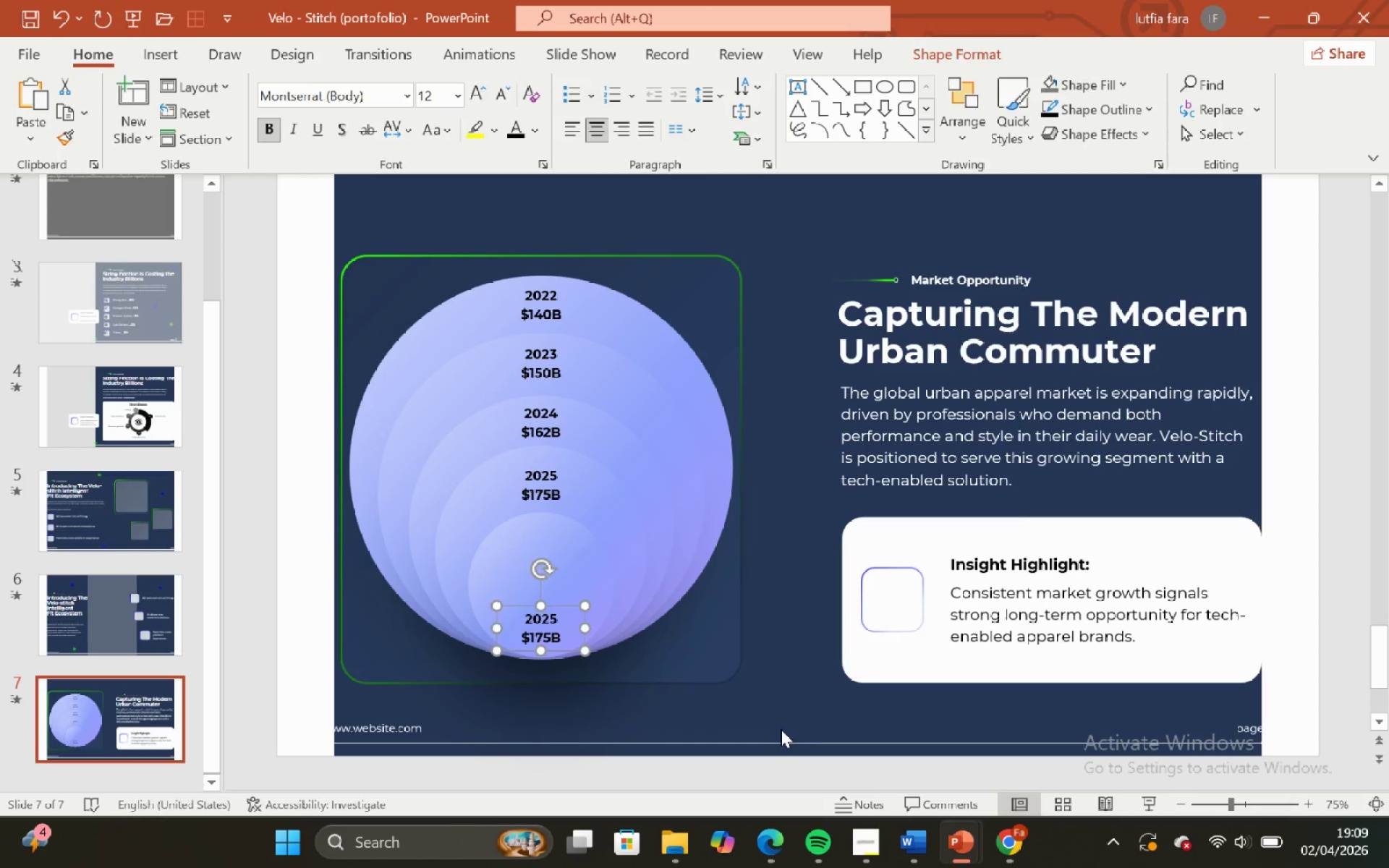 
hold_key(key=ControlLeft, duration=2.45)
 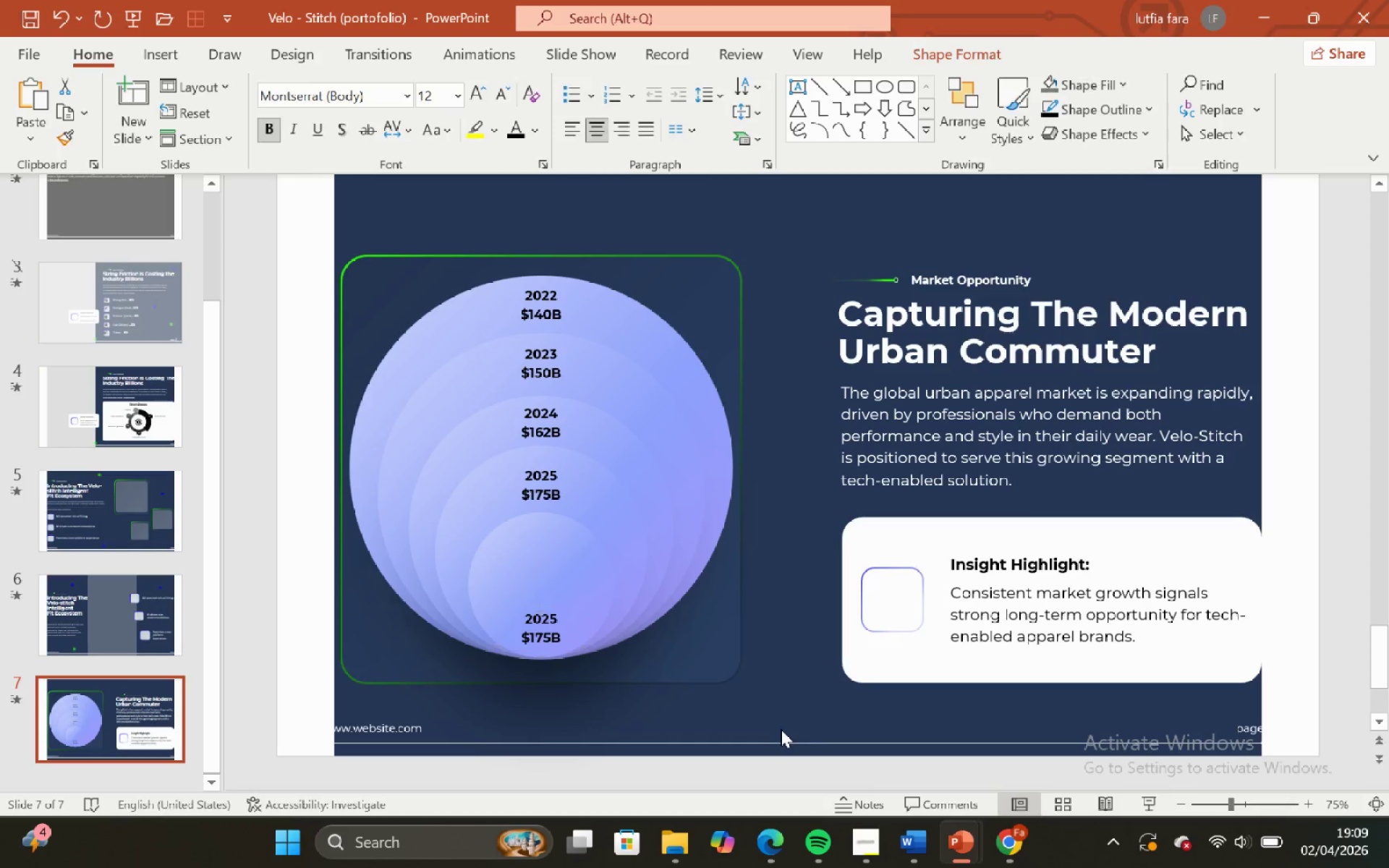 
hold_key(key=ShiftLeft, duration=1.52)
 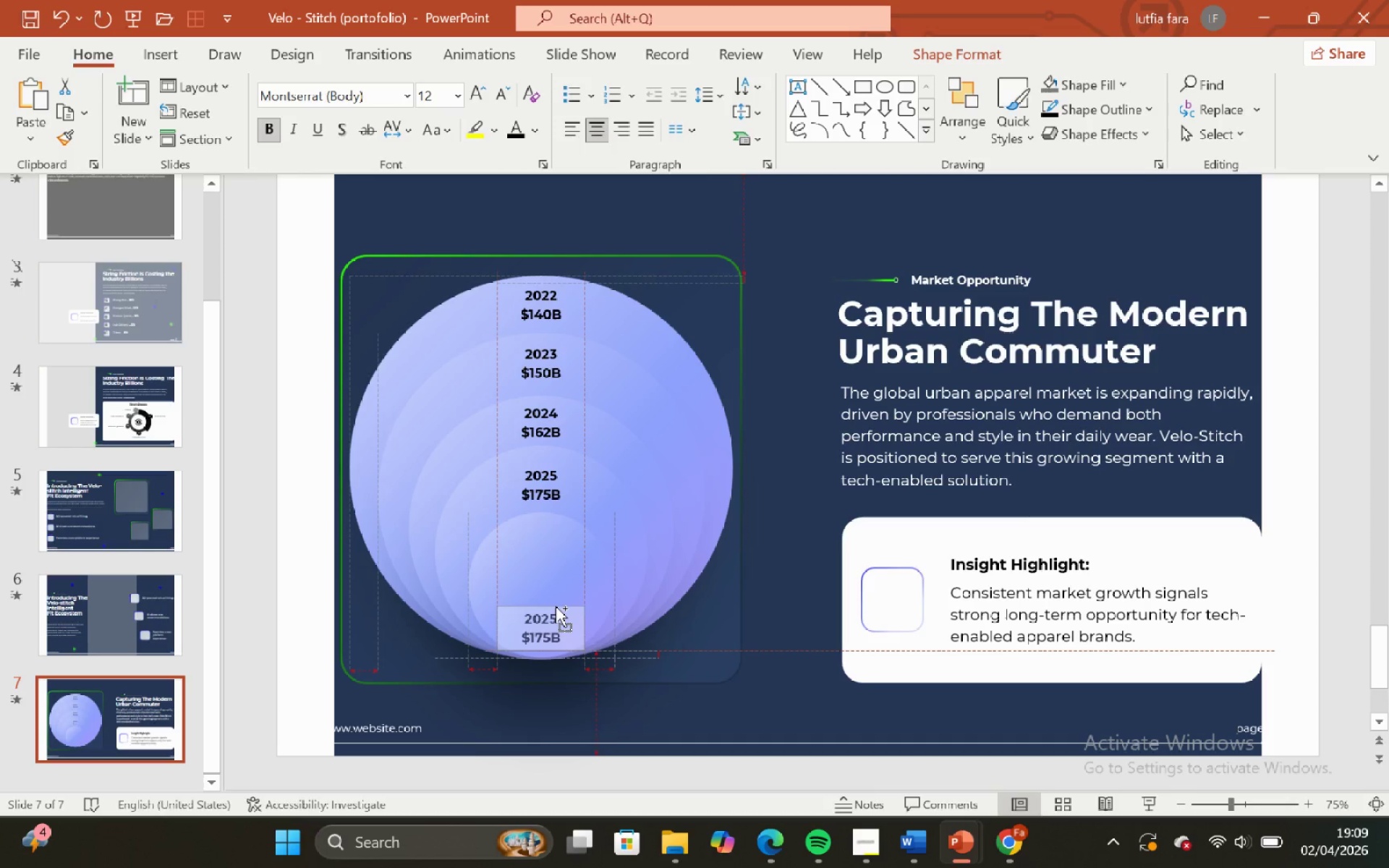 
hold_key(key=ShiftLeft, duration=0.97)
 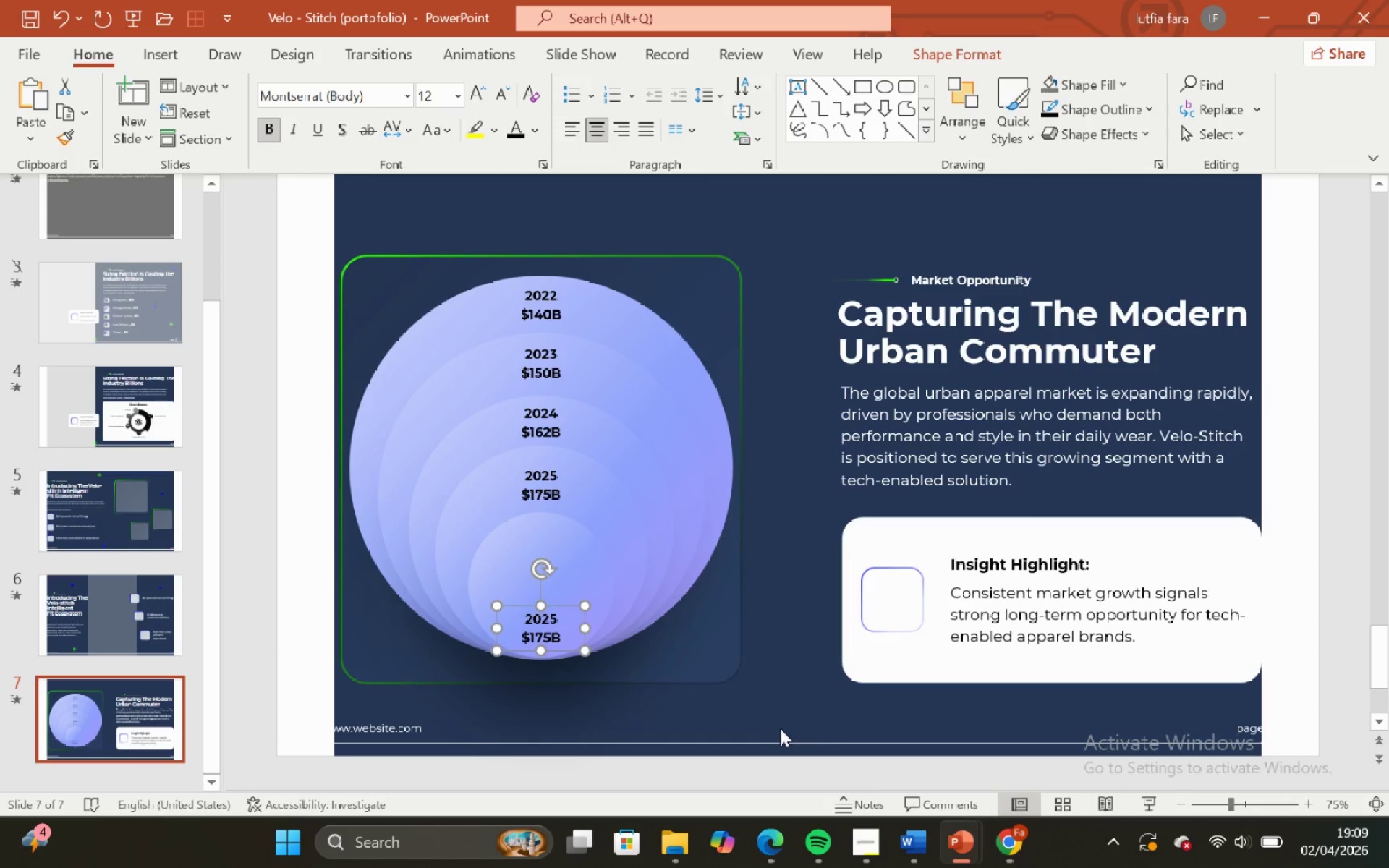 
left_click([781, 729])
 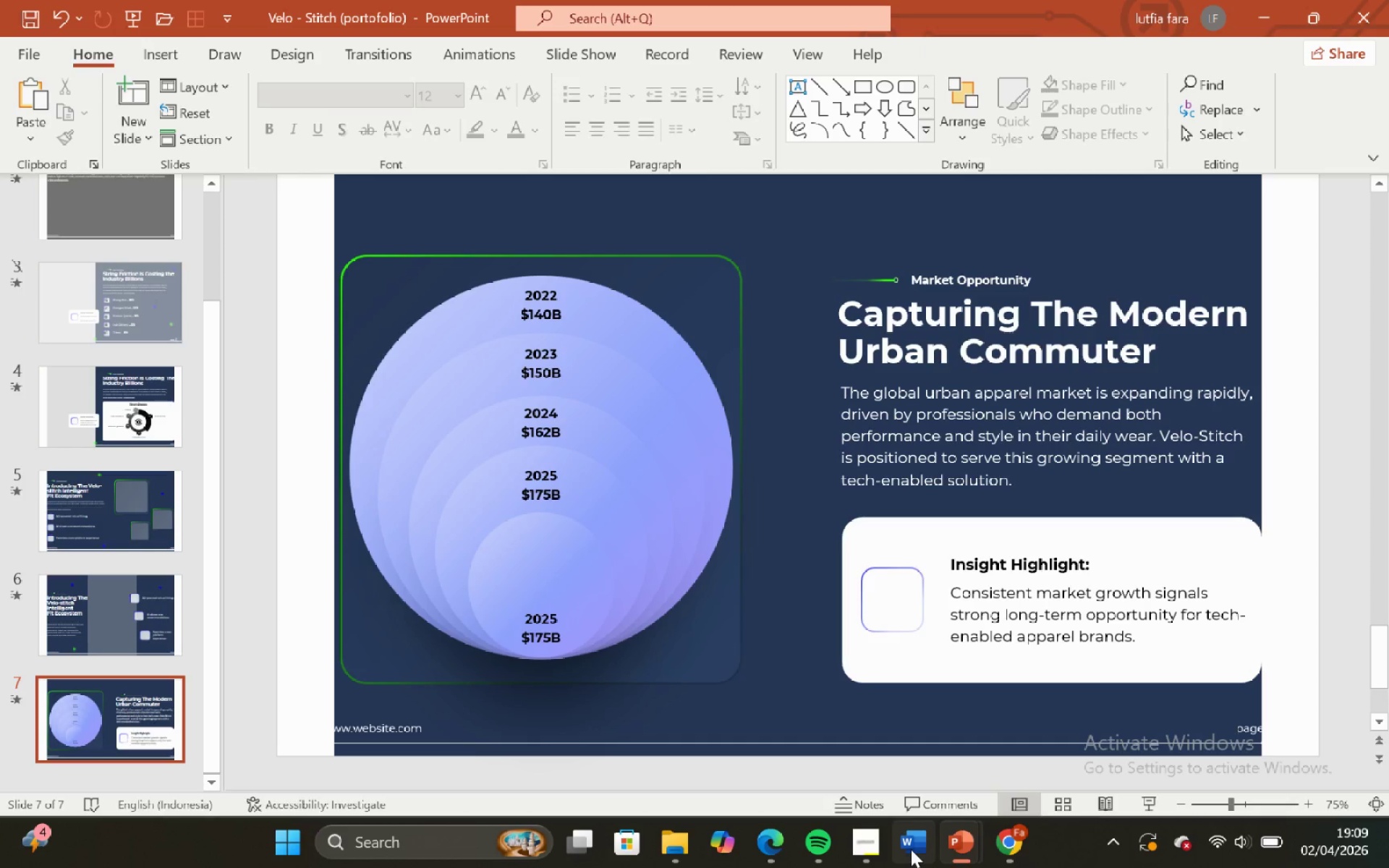 
left_click([896, 770])
 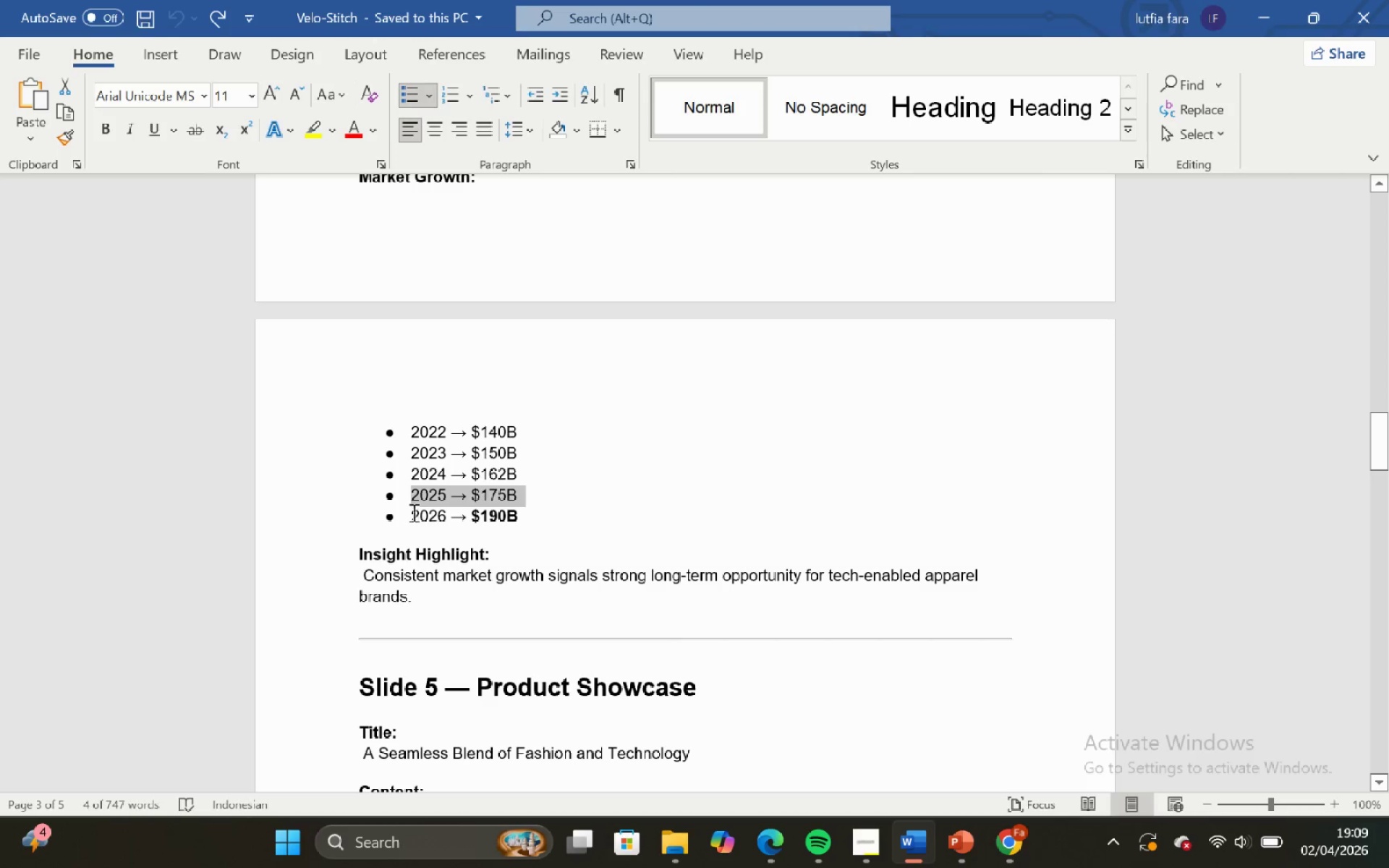 
left_click_drag(start_coordinate=[403, 511], to_coordinate=[529, 516])
 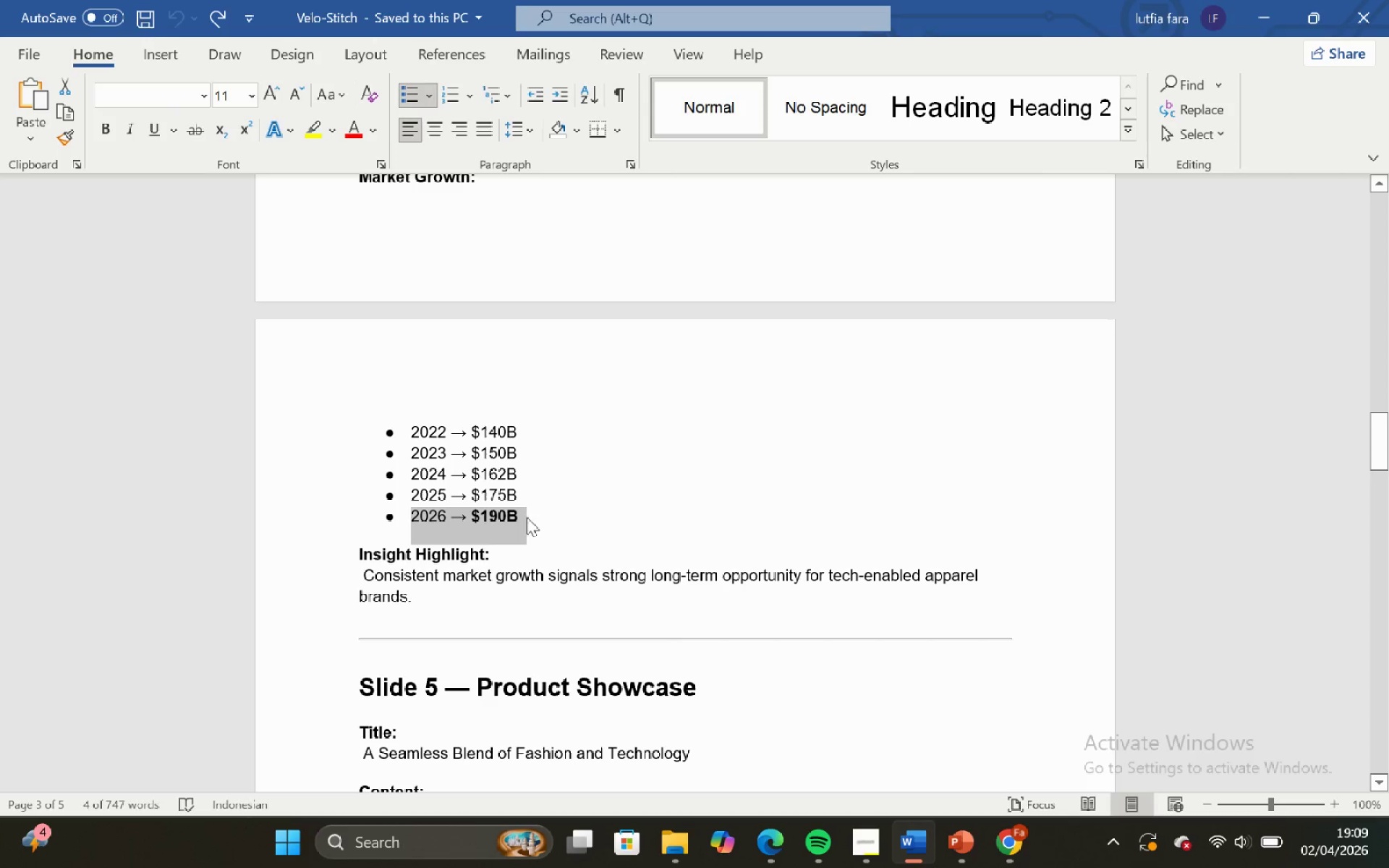 
key(Control+C)
 